 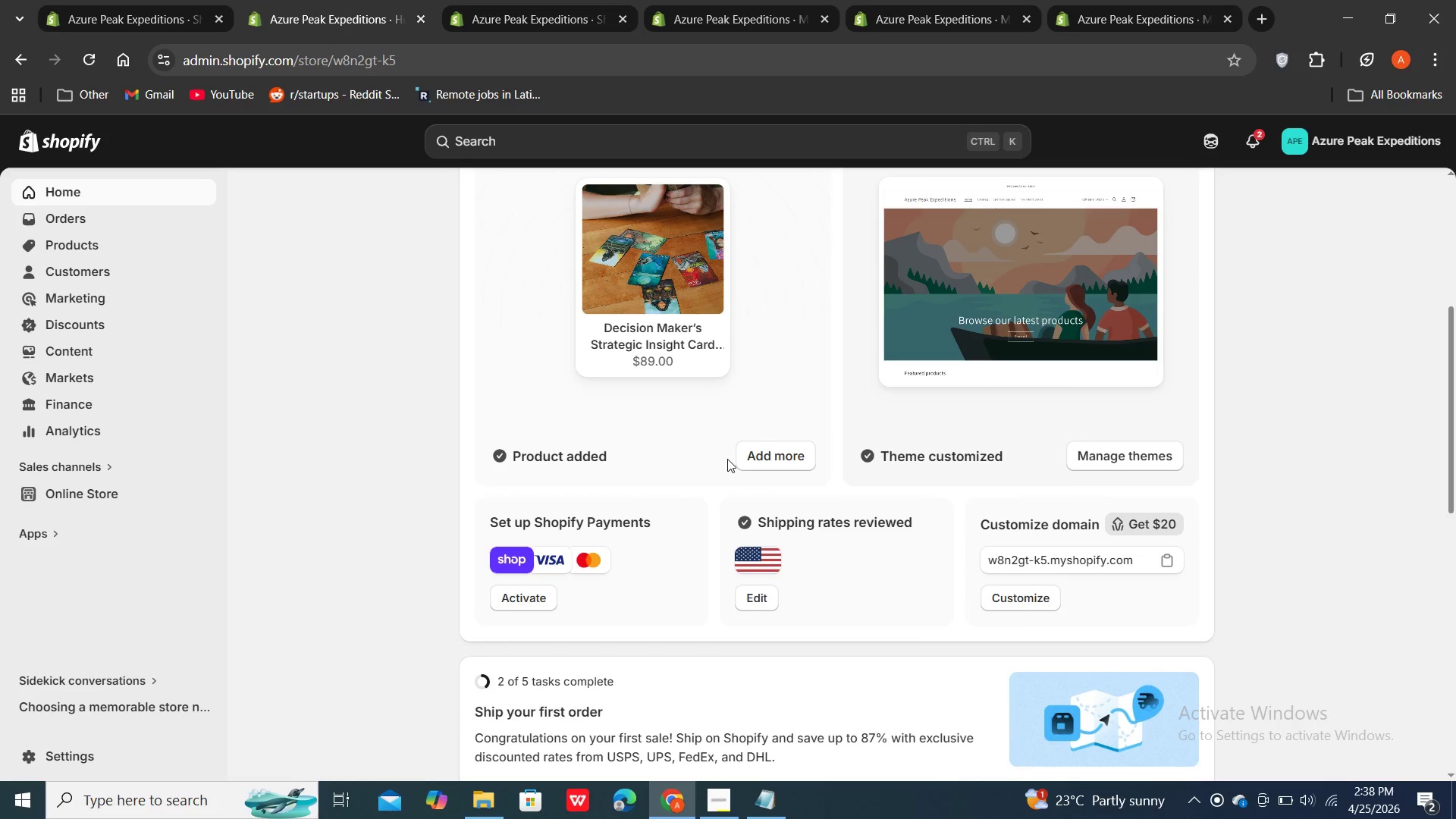 
scroll: coordinate [731, 455], scroll_direction: up, amount: 2.0
 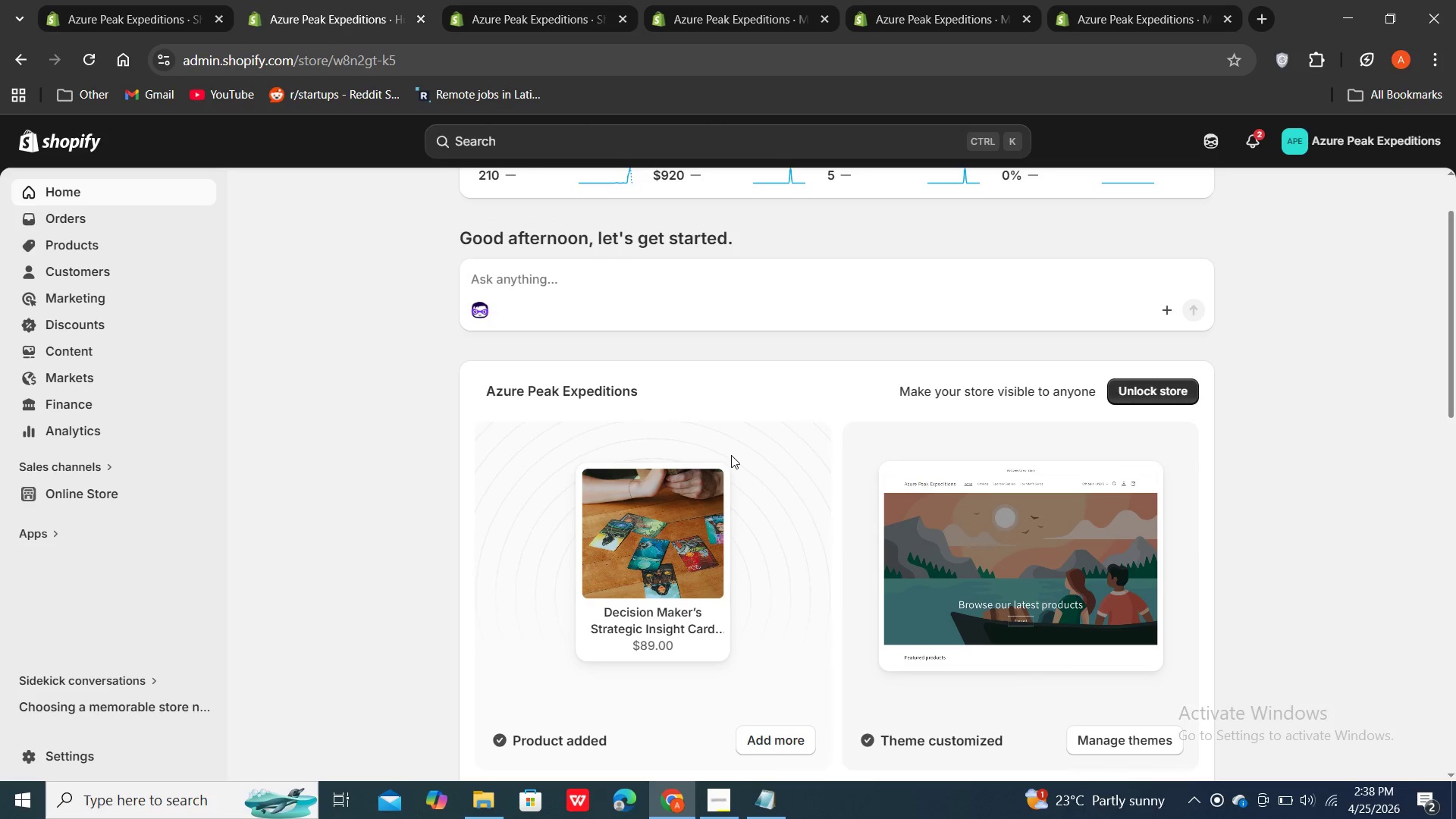 
scroll: coordinate [738, 471], scroll_direction: down, amount: 1.0
 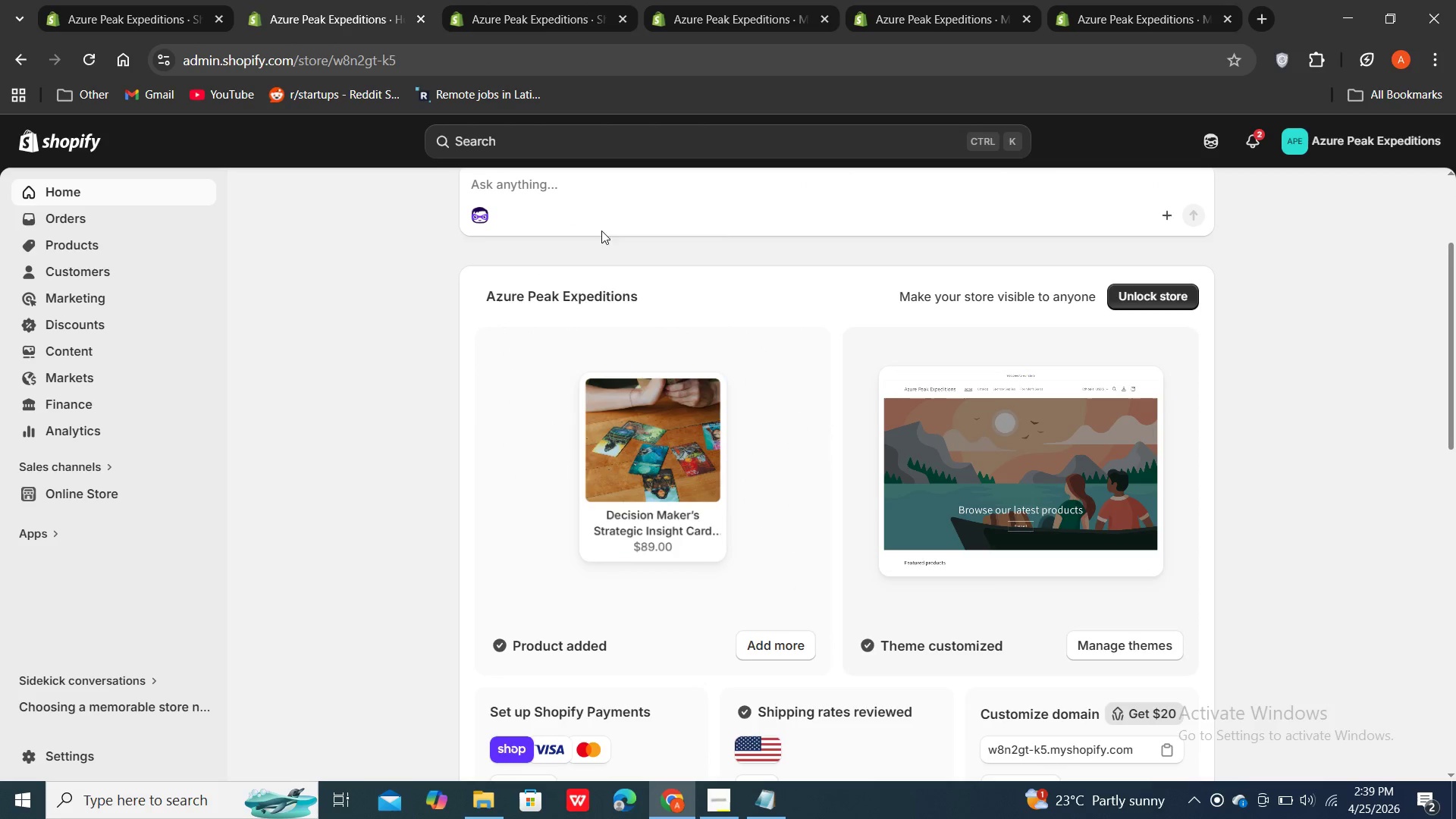 
scroll: coordinate [825, 403], scroll_direction: up, amount: 3.0
 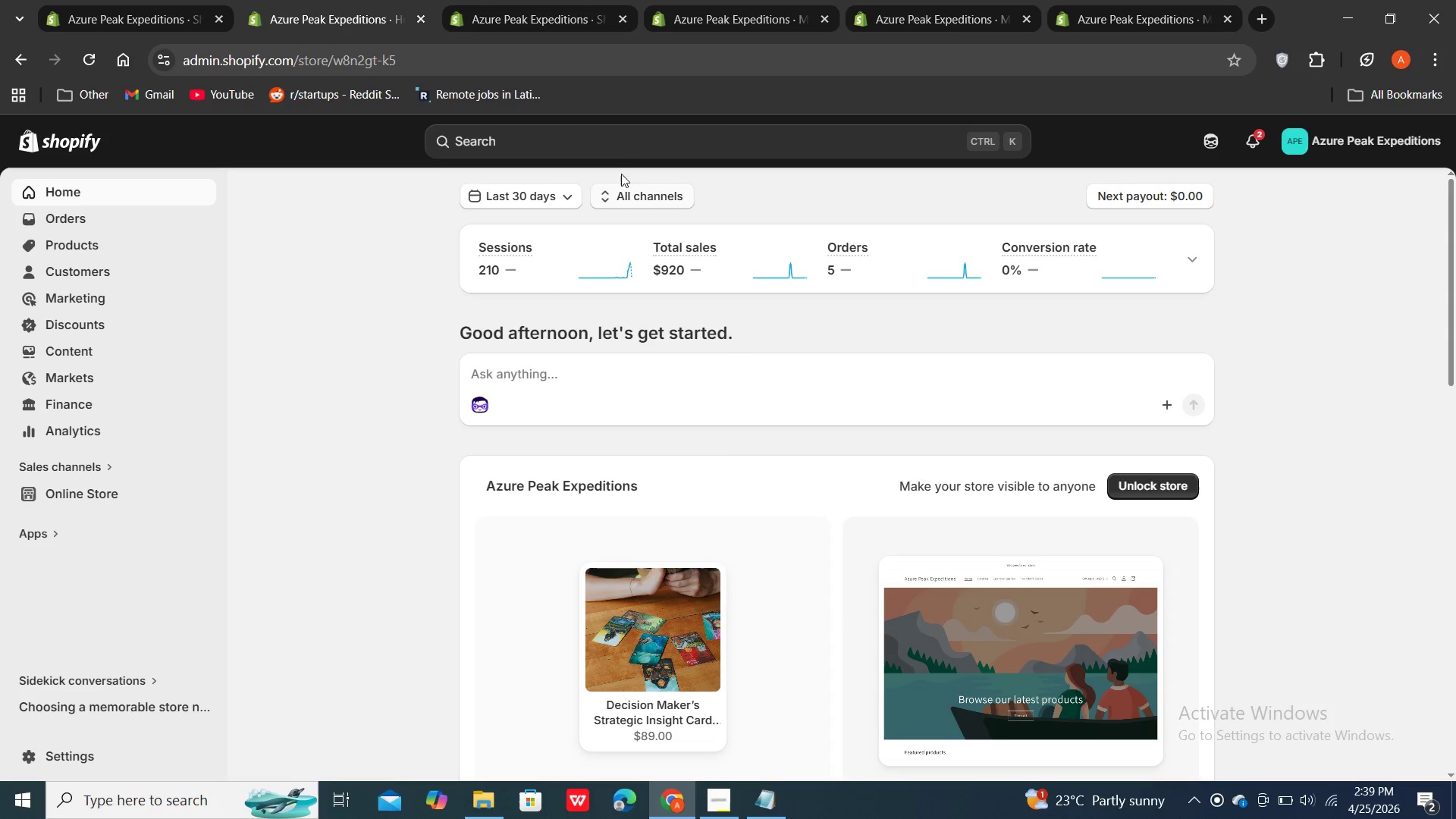 
double_click([625, 144])
 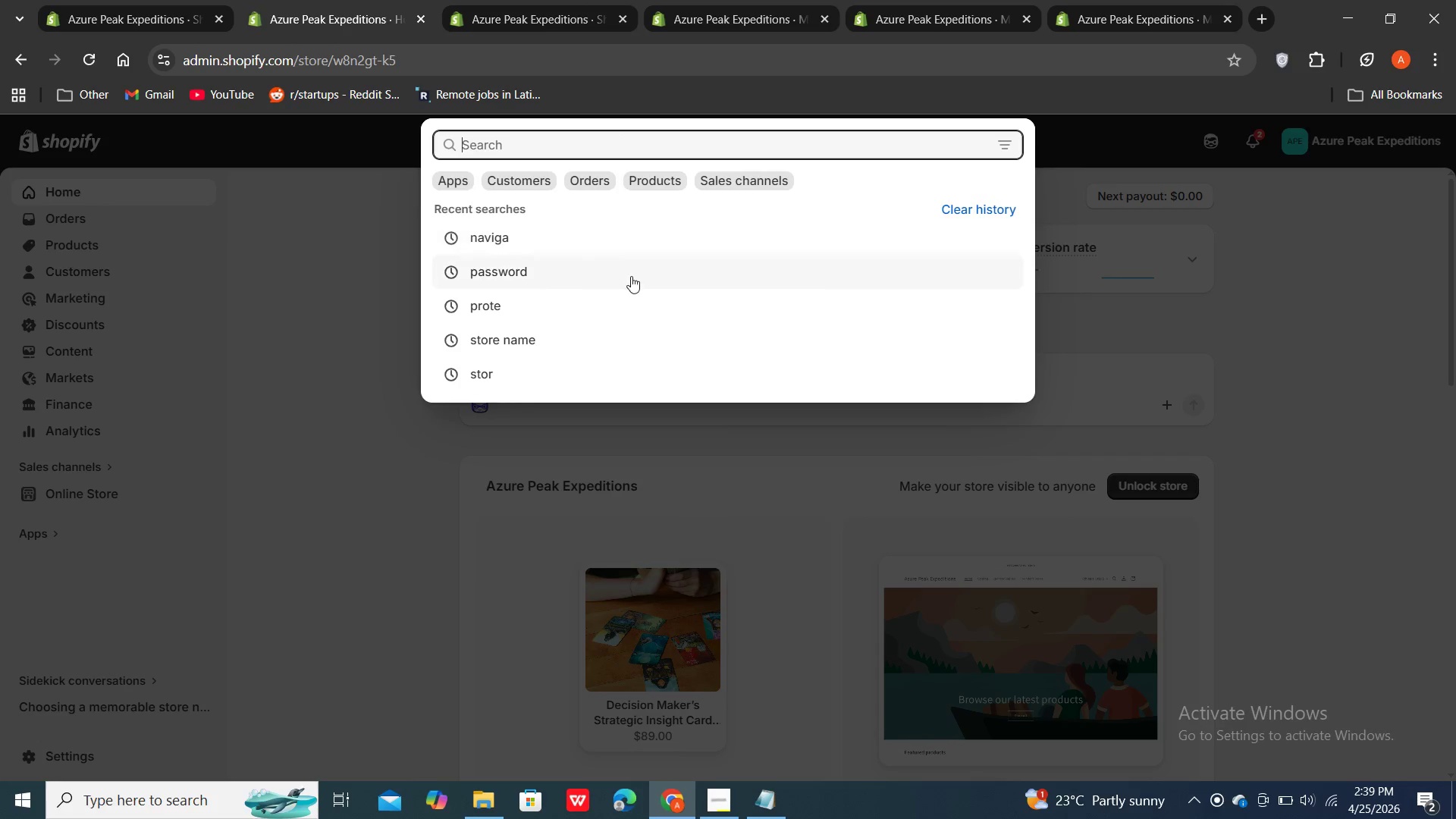 
left_click([631, 276])
 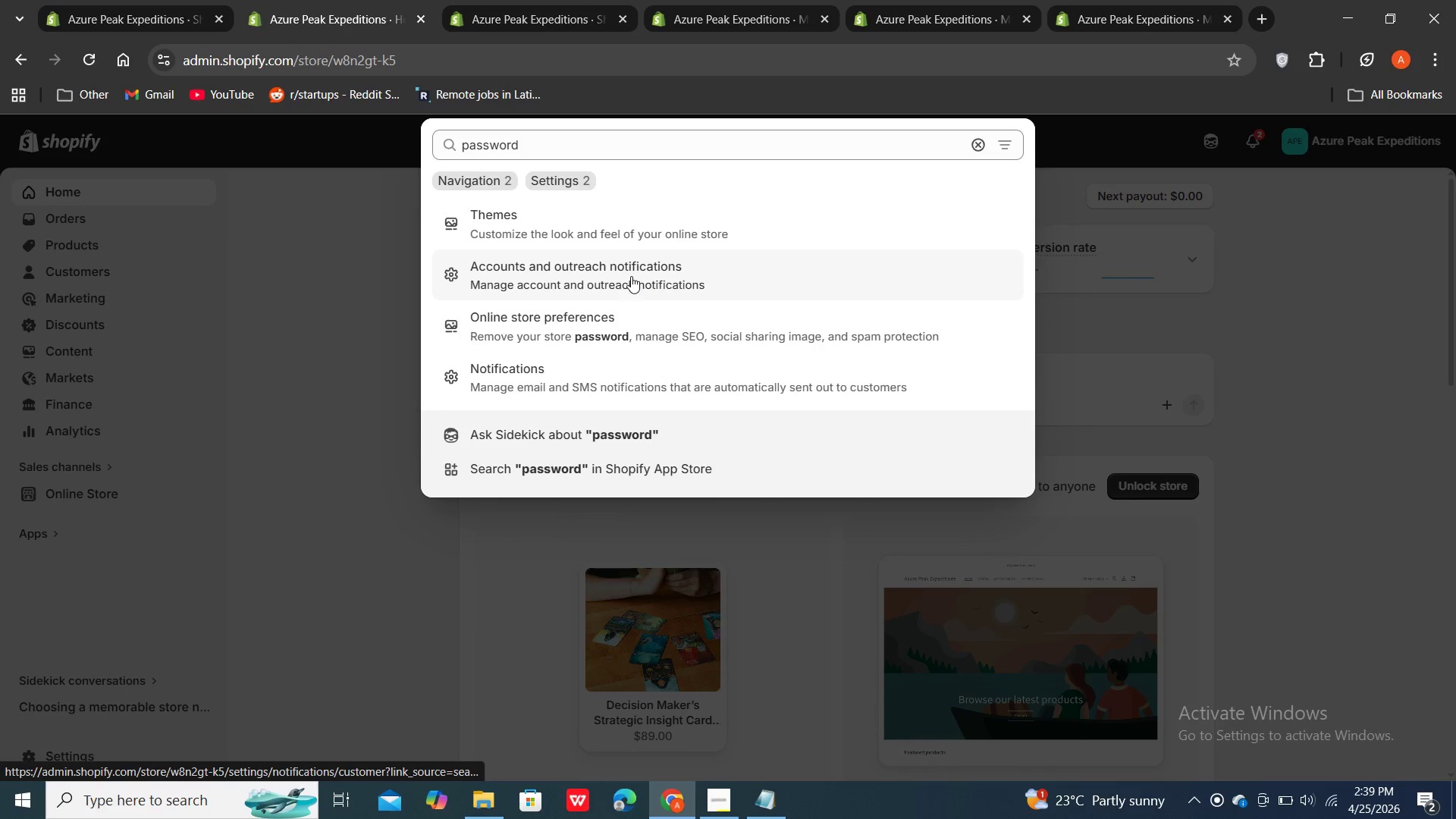 
wait(5.91)
 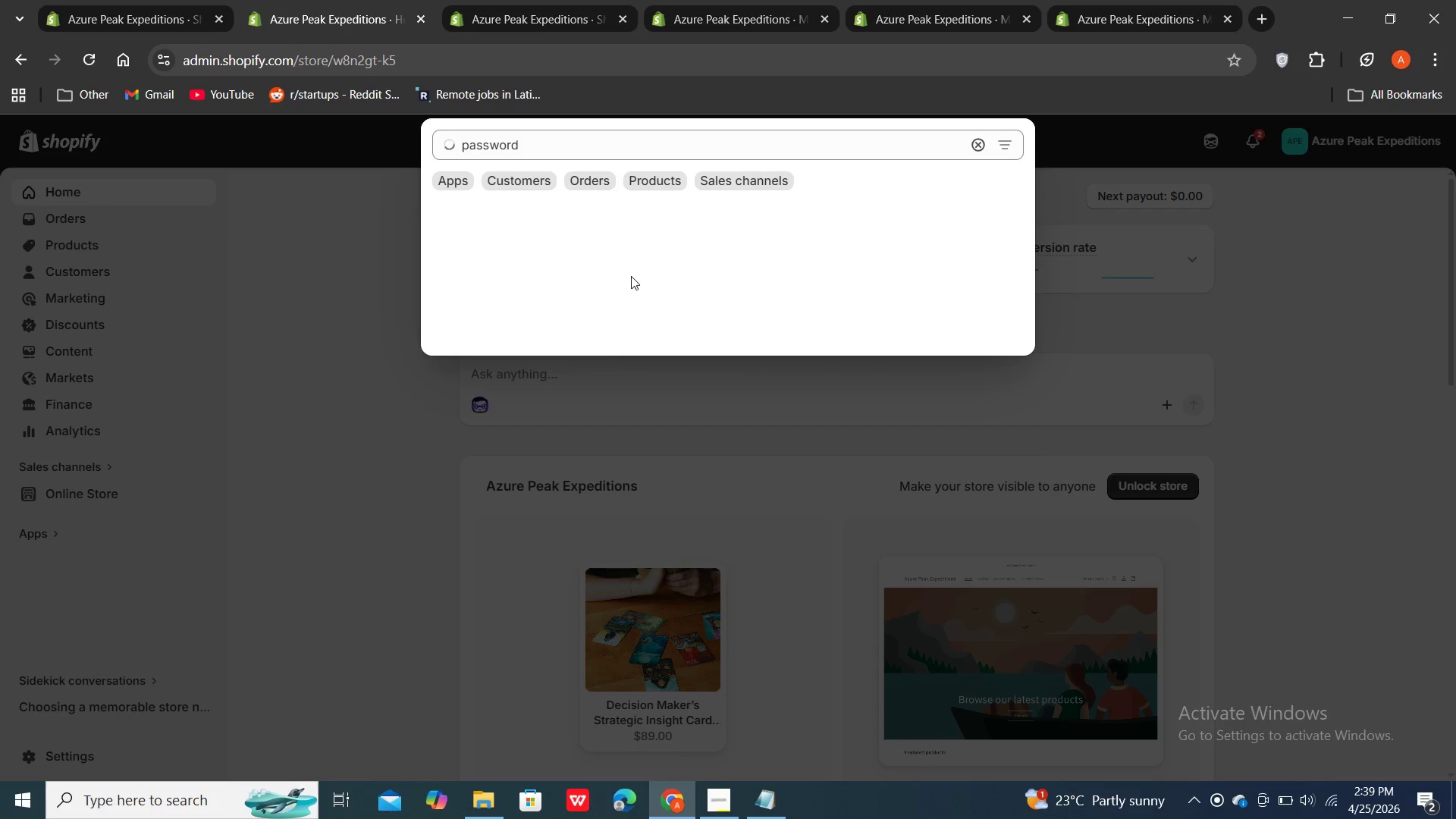 
double_click([648, 347])
 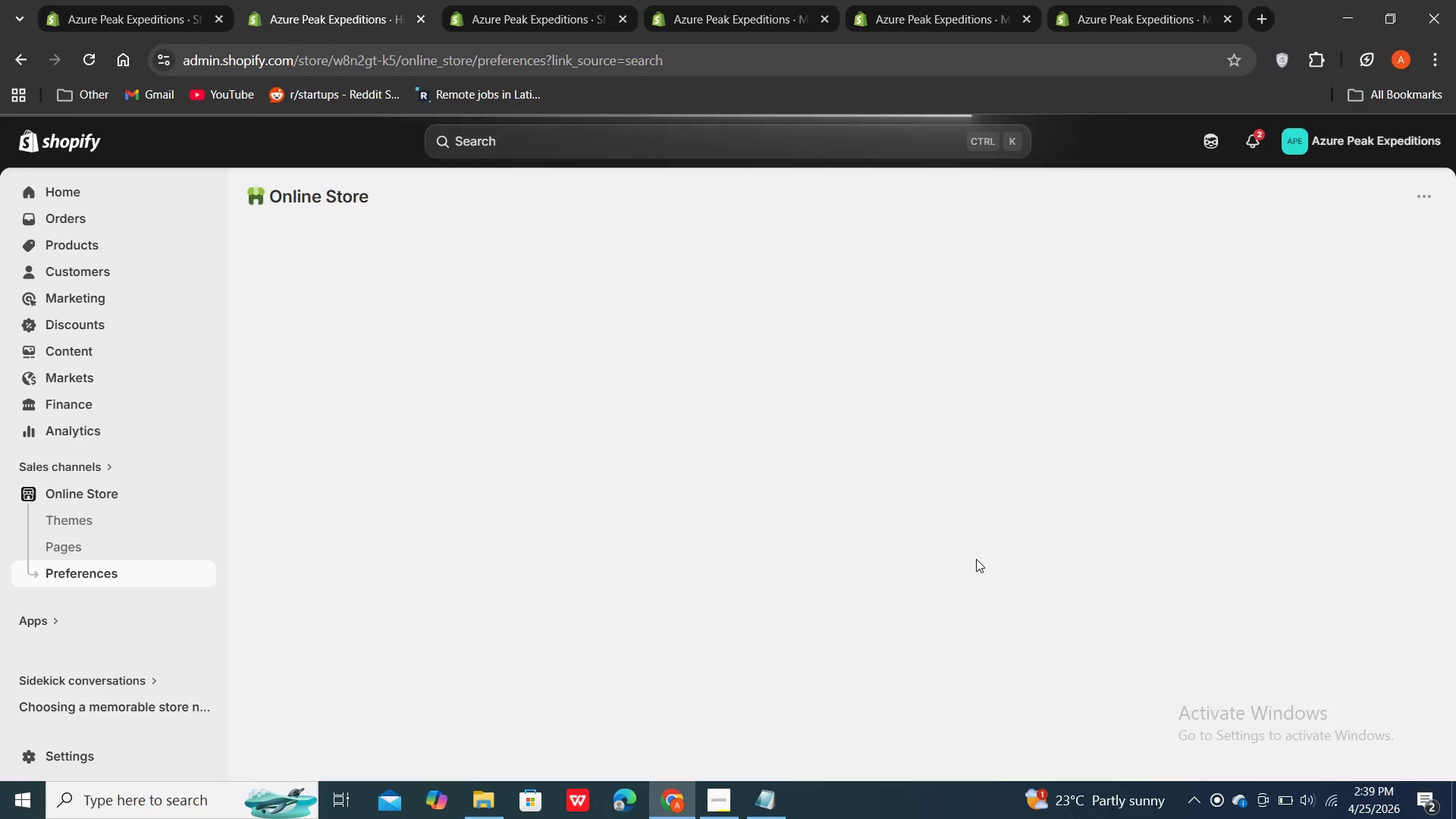 
wait(10.27)
 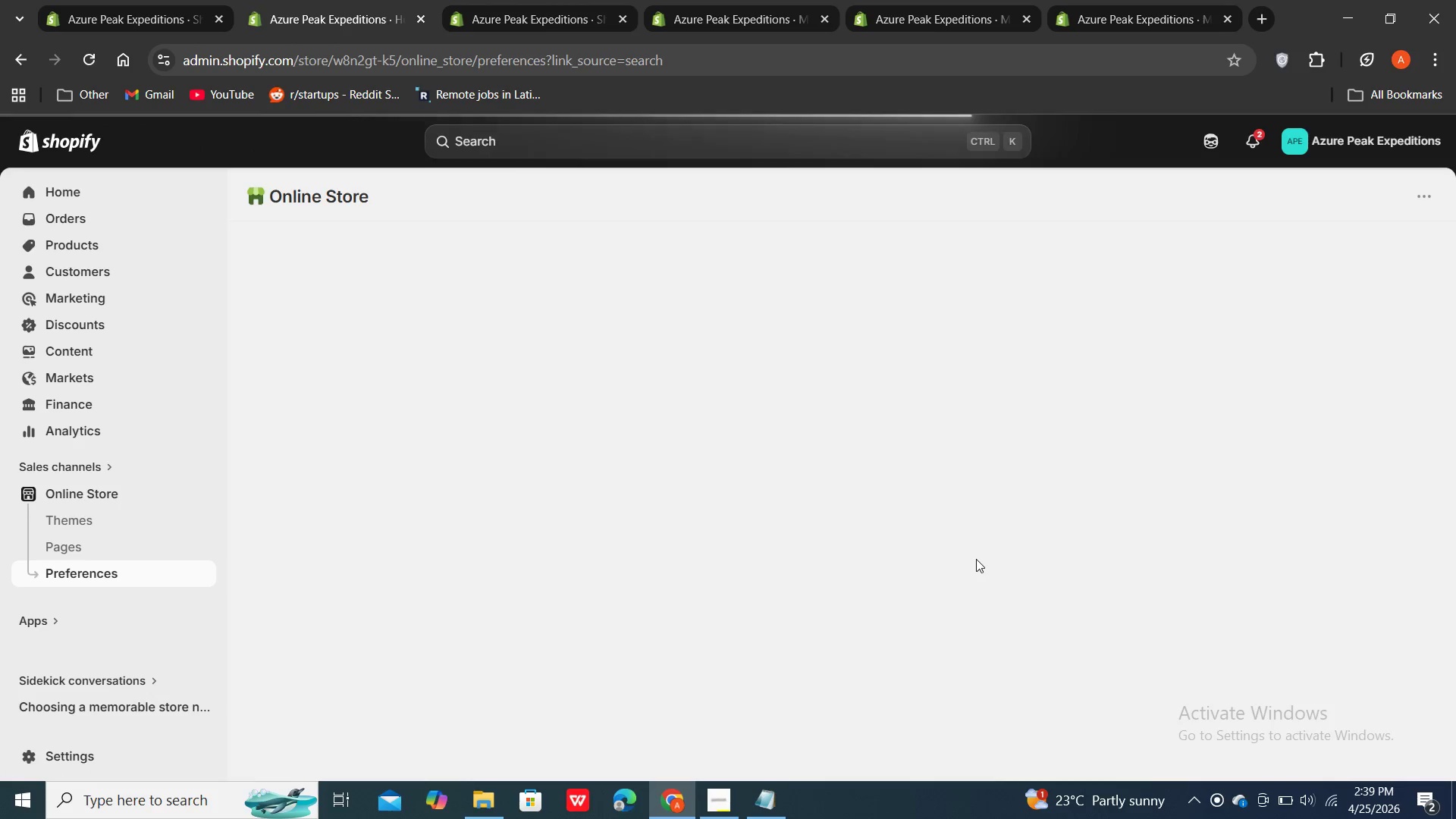 
left_click([1247, 358])
 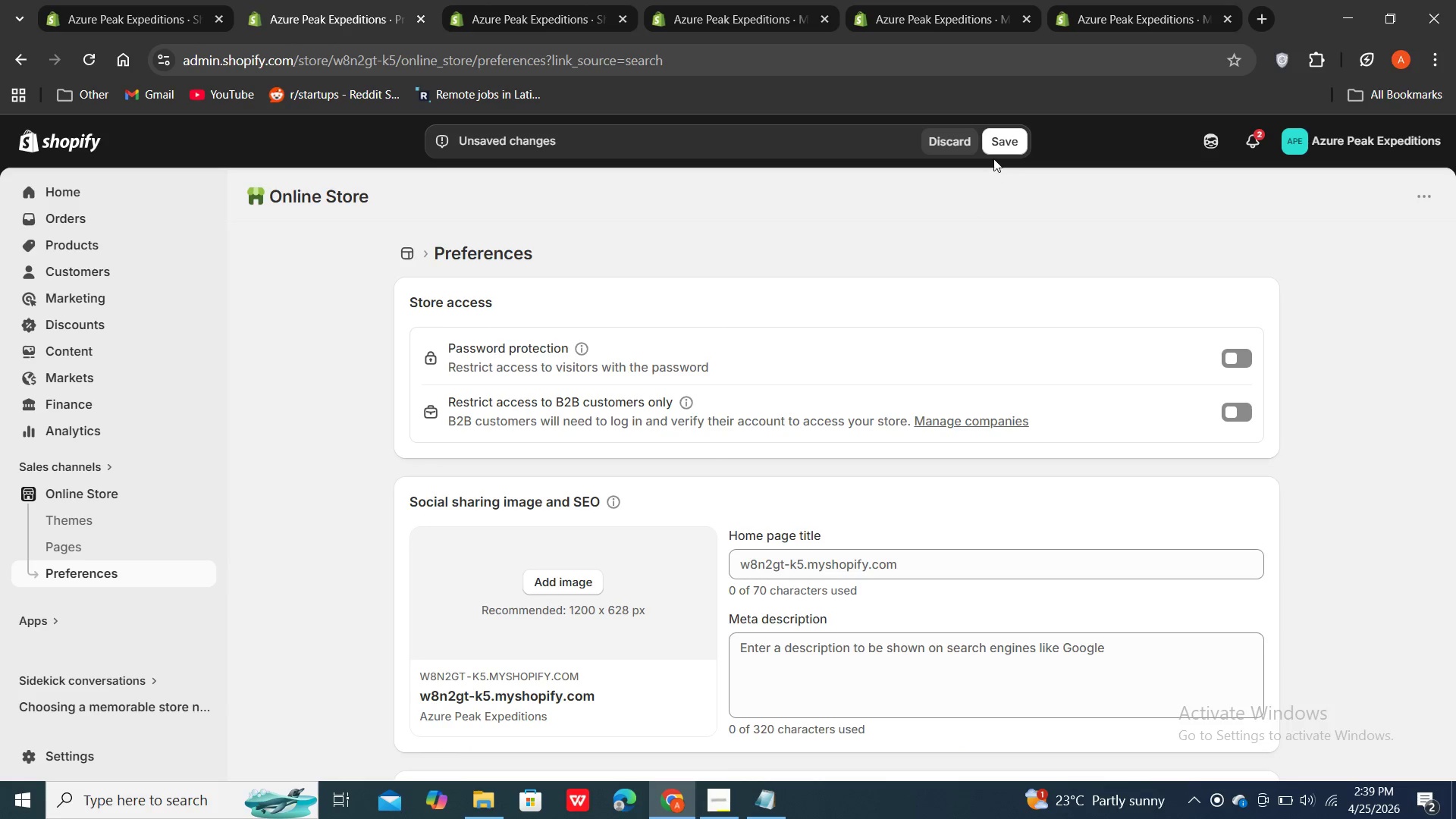 
left_click([999, 133])
 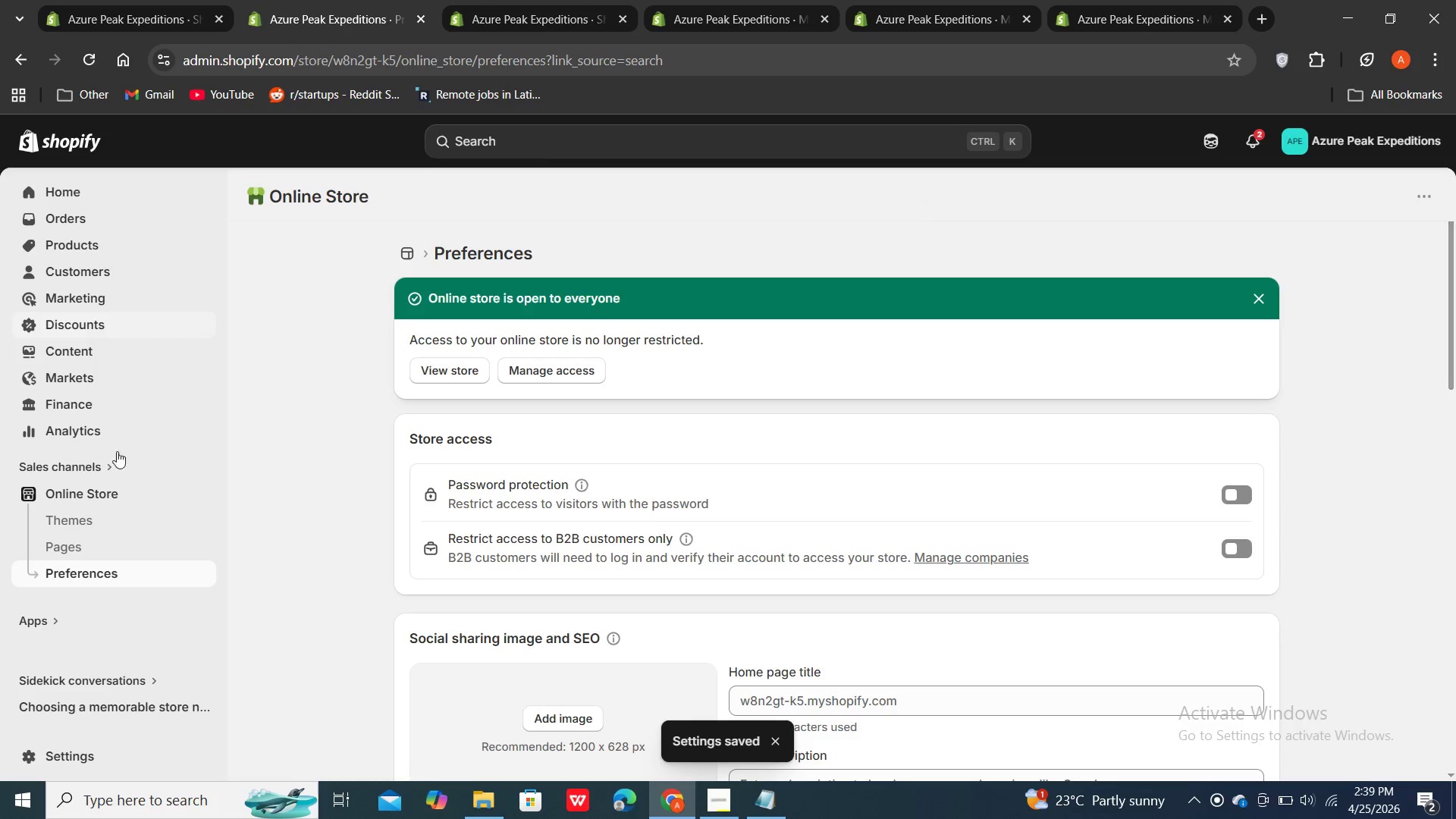 
double_click([106, 490])
 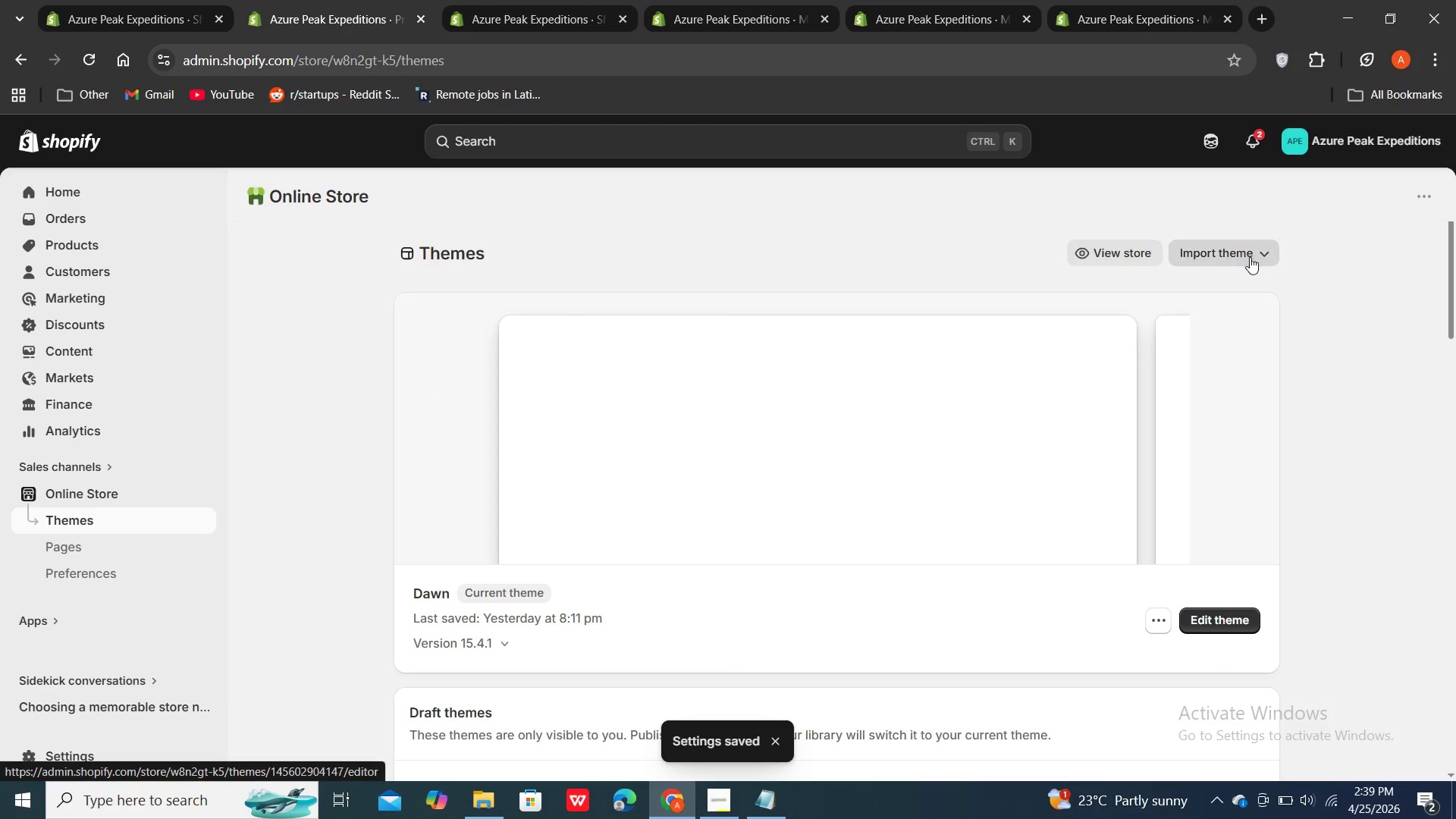 
left_click([1113, 251])
 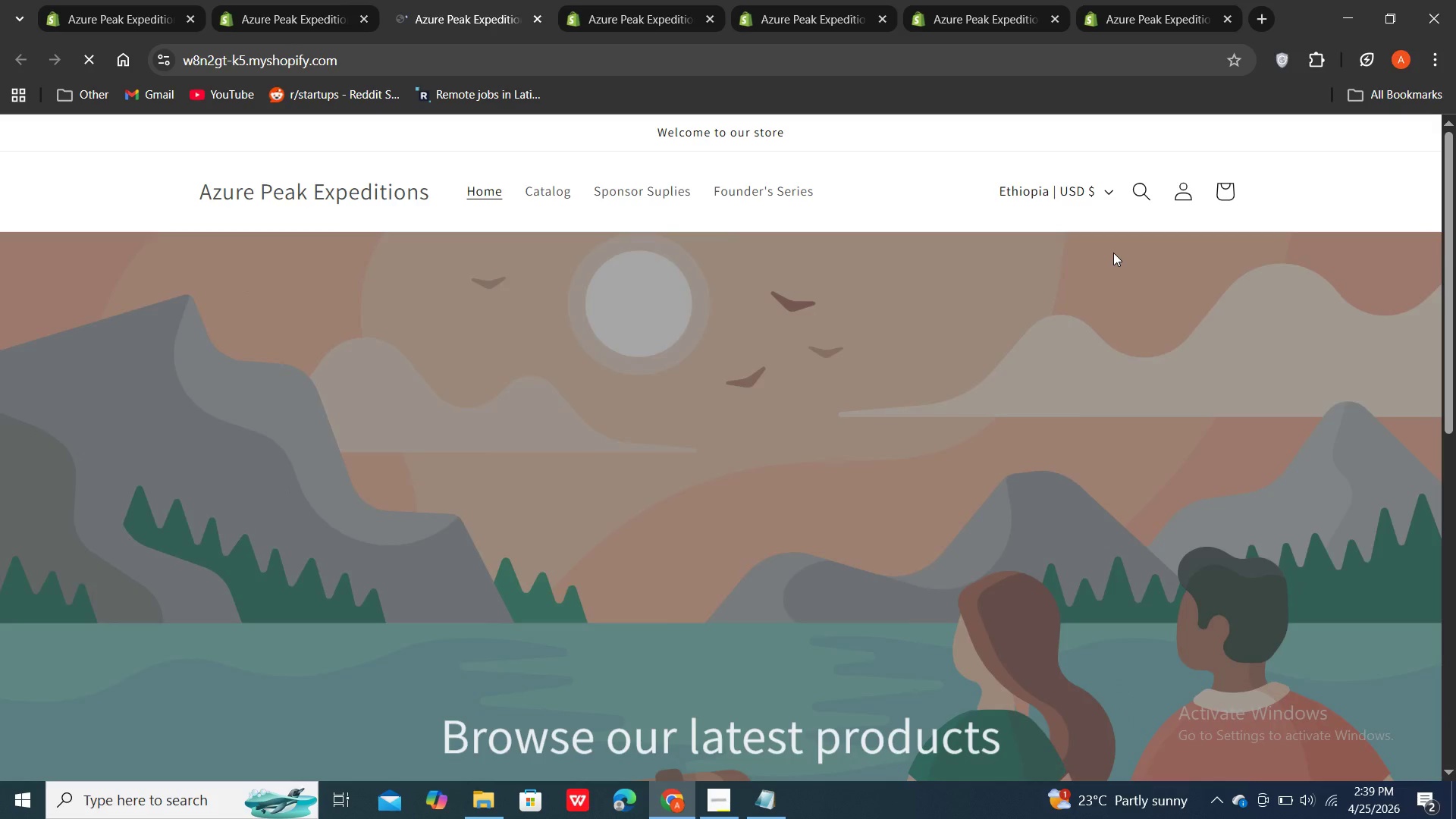 
scroll: coordinate [1002, 511], scroll_direction: down, amount: 14.0
 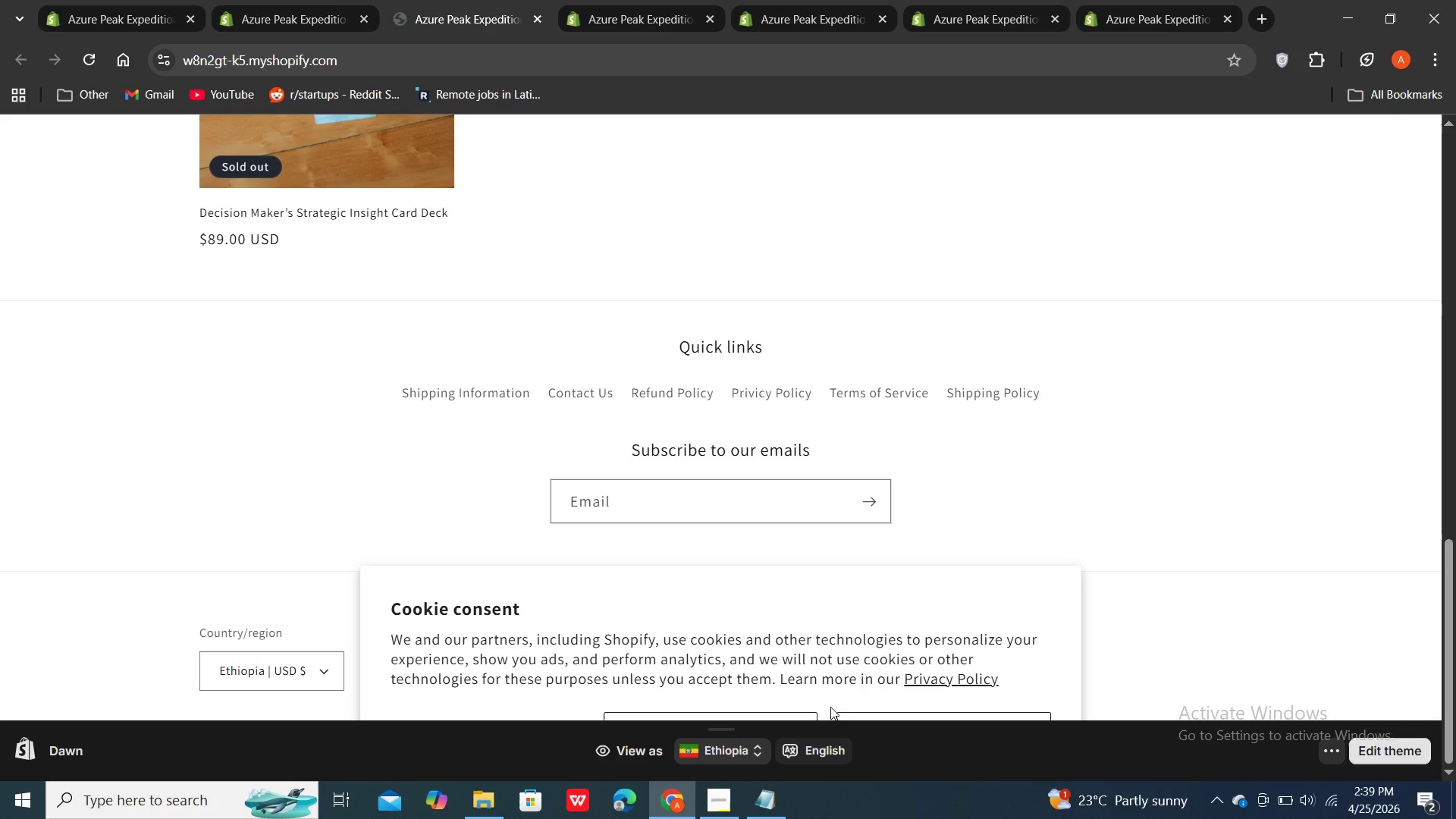 
scroll: coordinate [844, 676], scroll_direction: none, amount: 0.0
 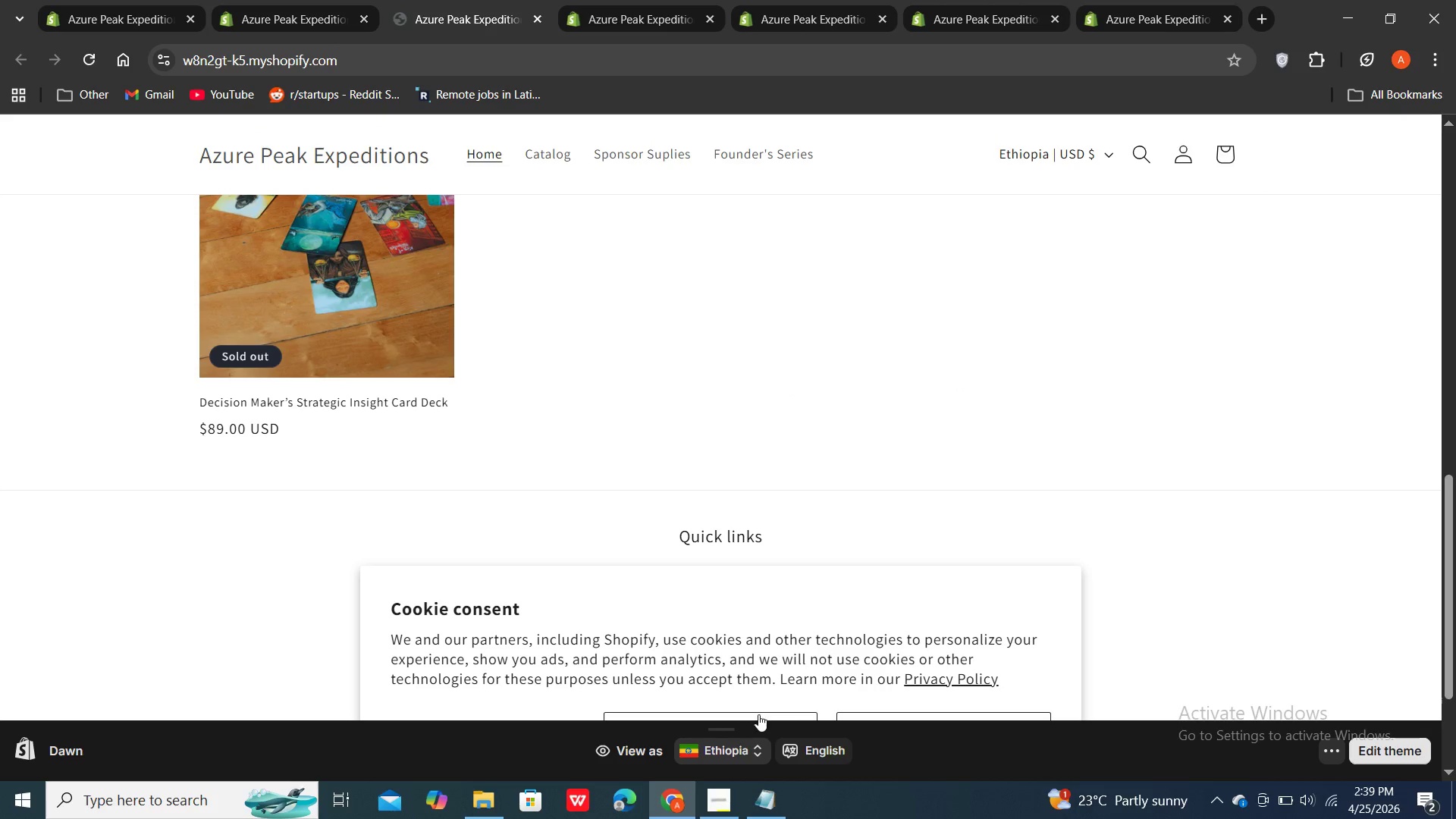 
left_click([783, 714])
 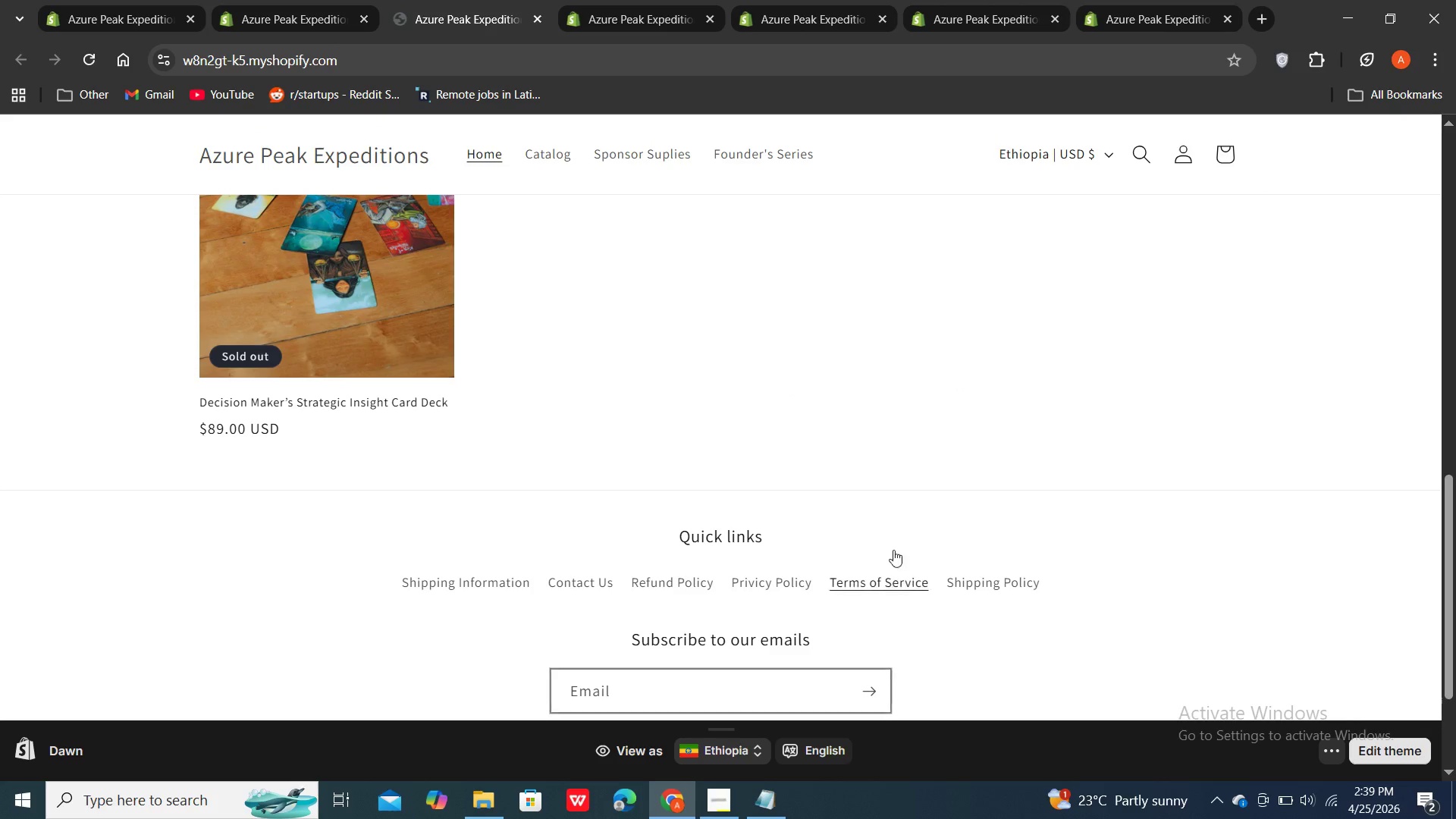 
scroll: coordinate [908, 484], scroll_direction: up, amount: 7.0
 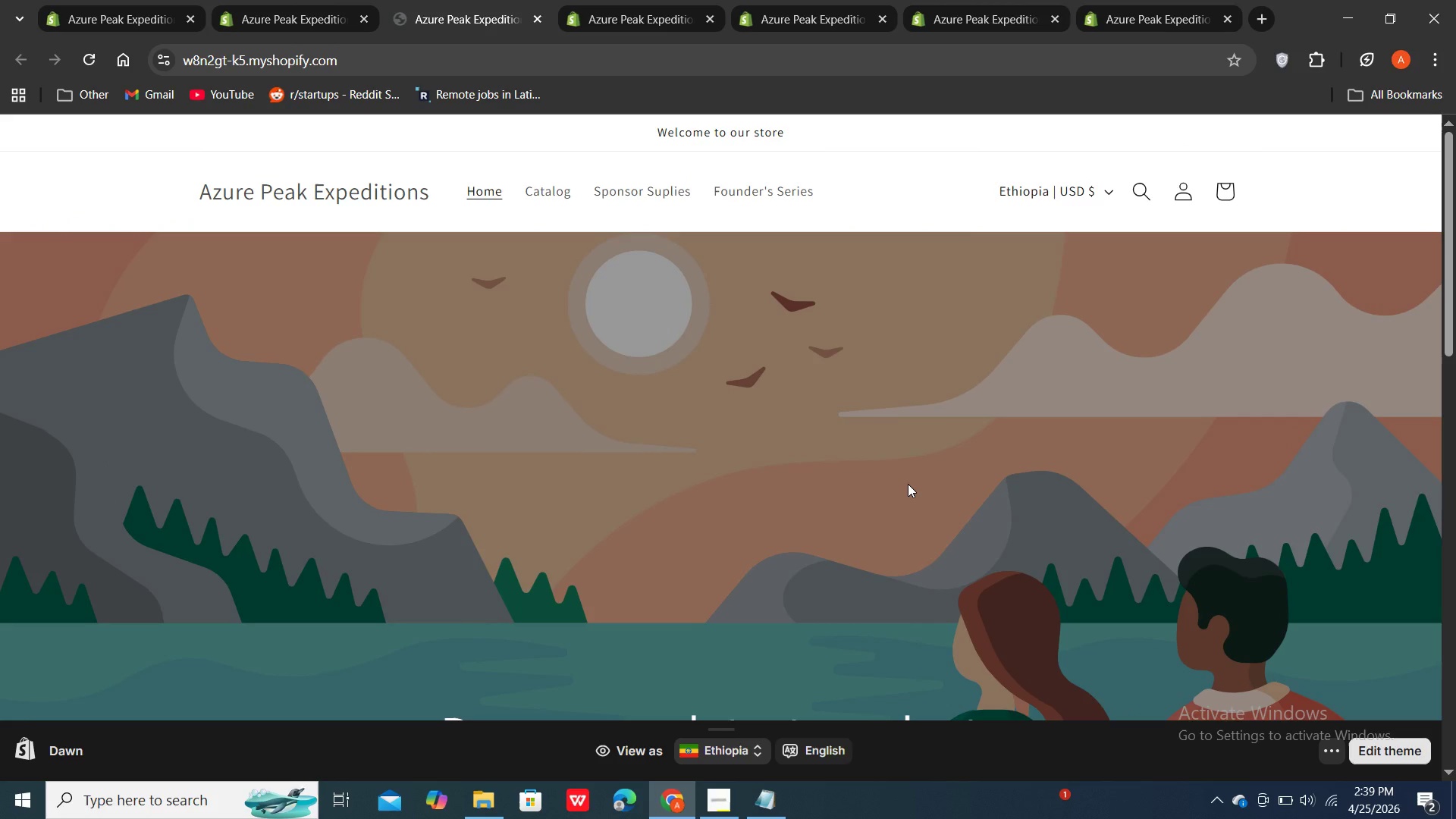 
scroll: coordinate [908, 484], scroll_direction: down, amount: 13.0
 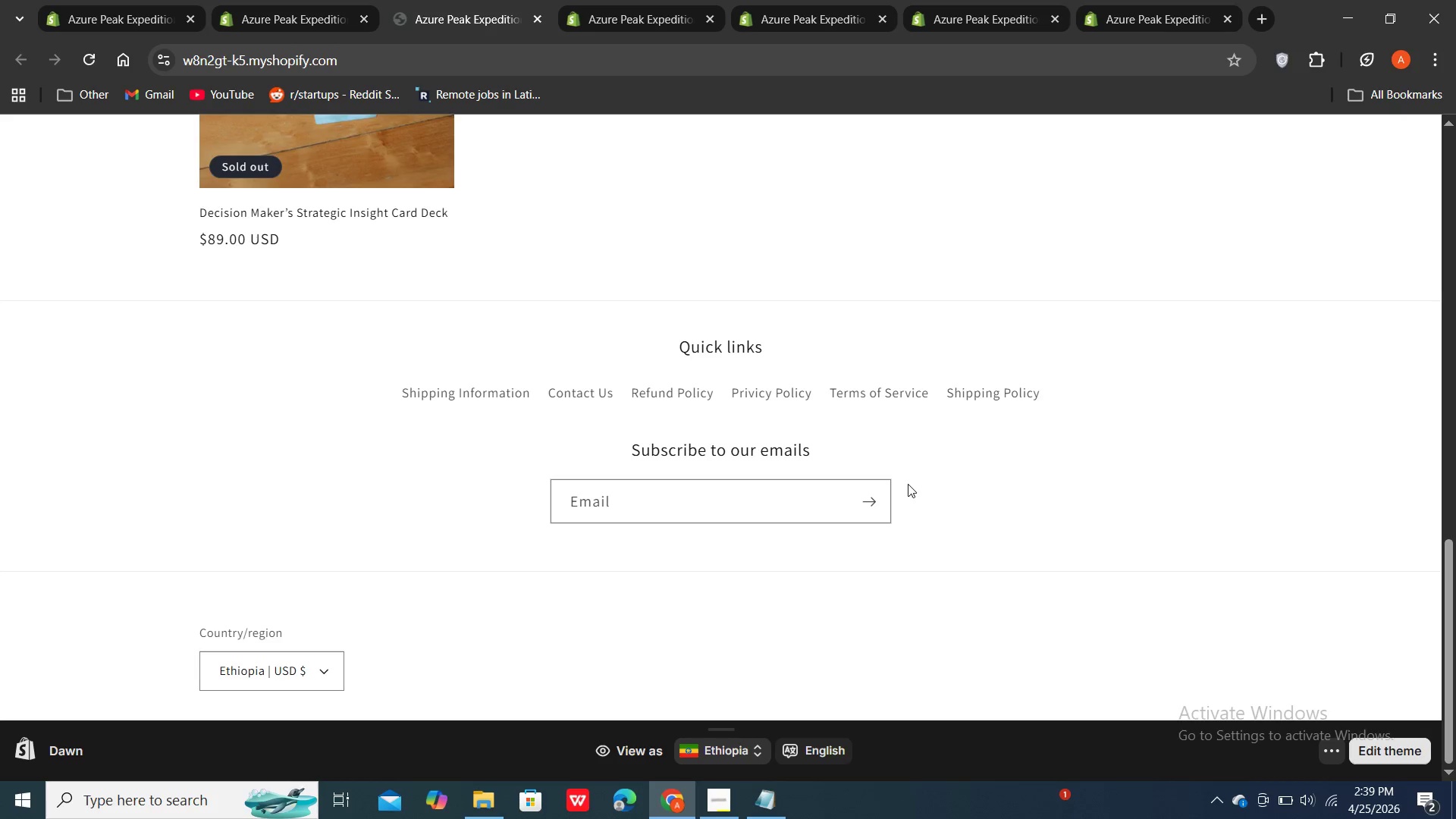 
scroll: coordinate [908, 484], scroll_direction: up, amount: 19.0
 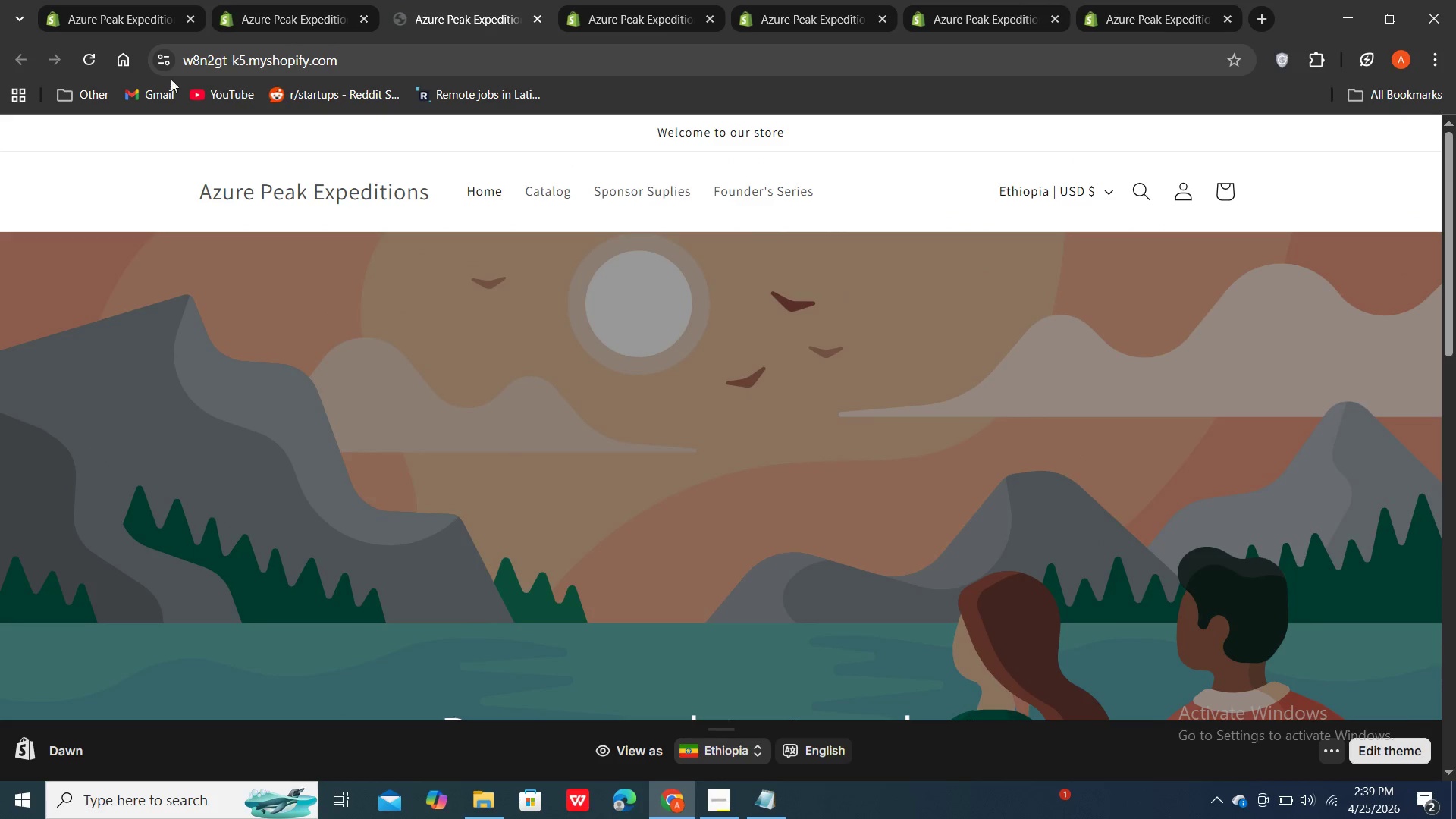 
double_click([98, 22])
 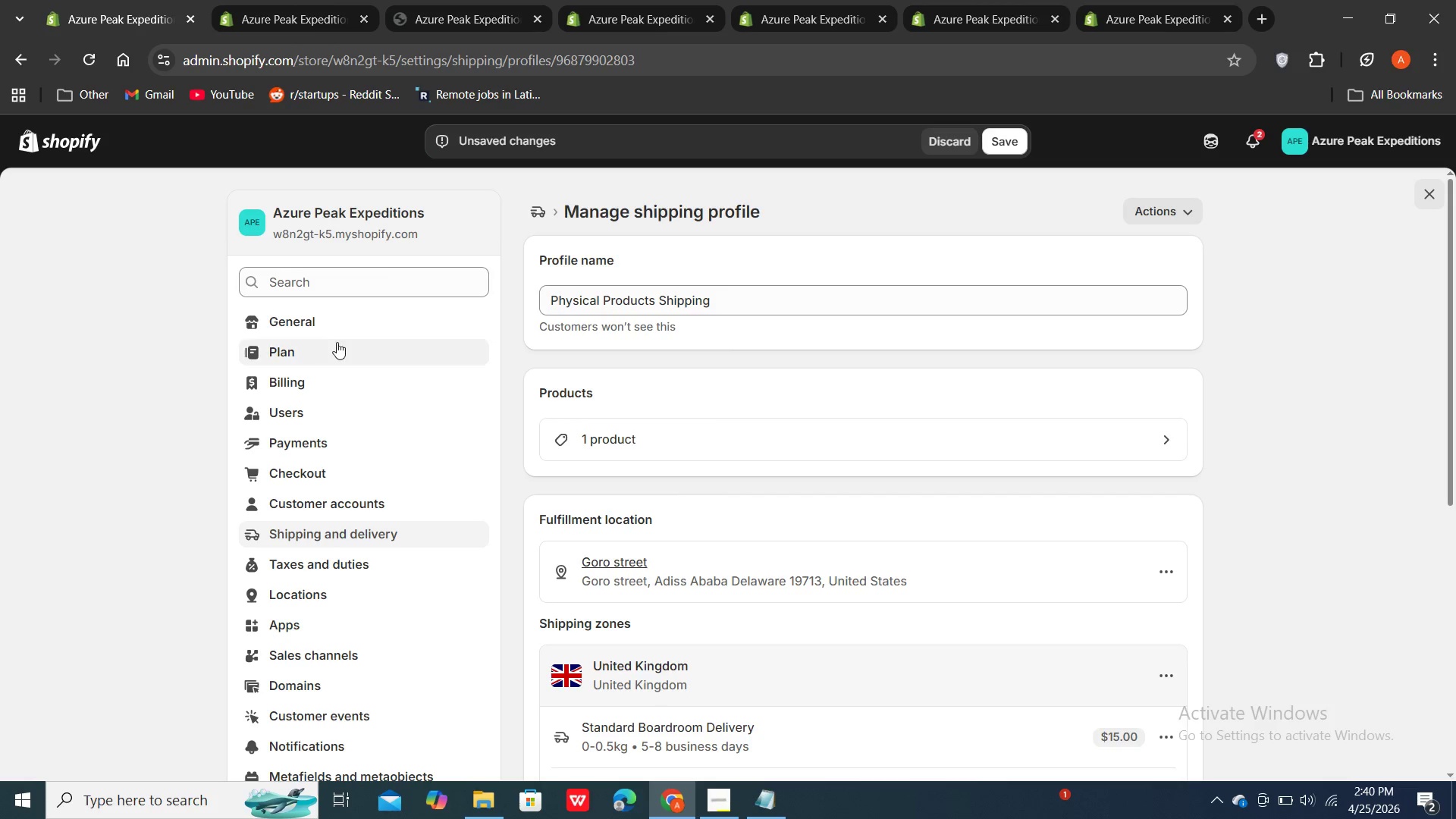 
wait(6.03)
 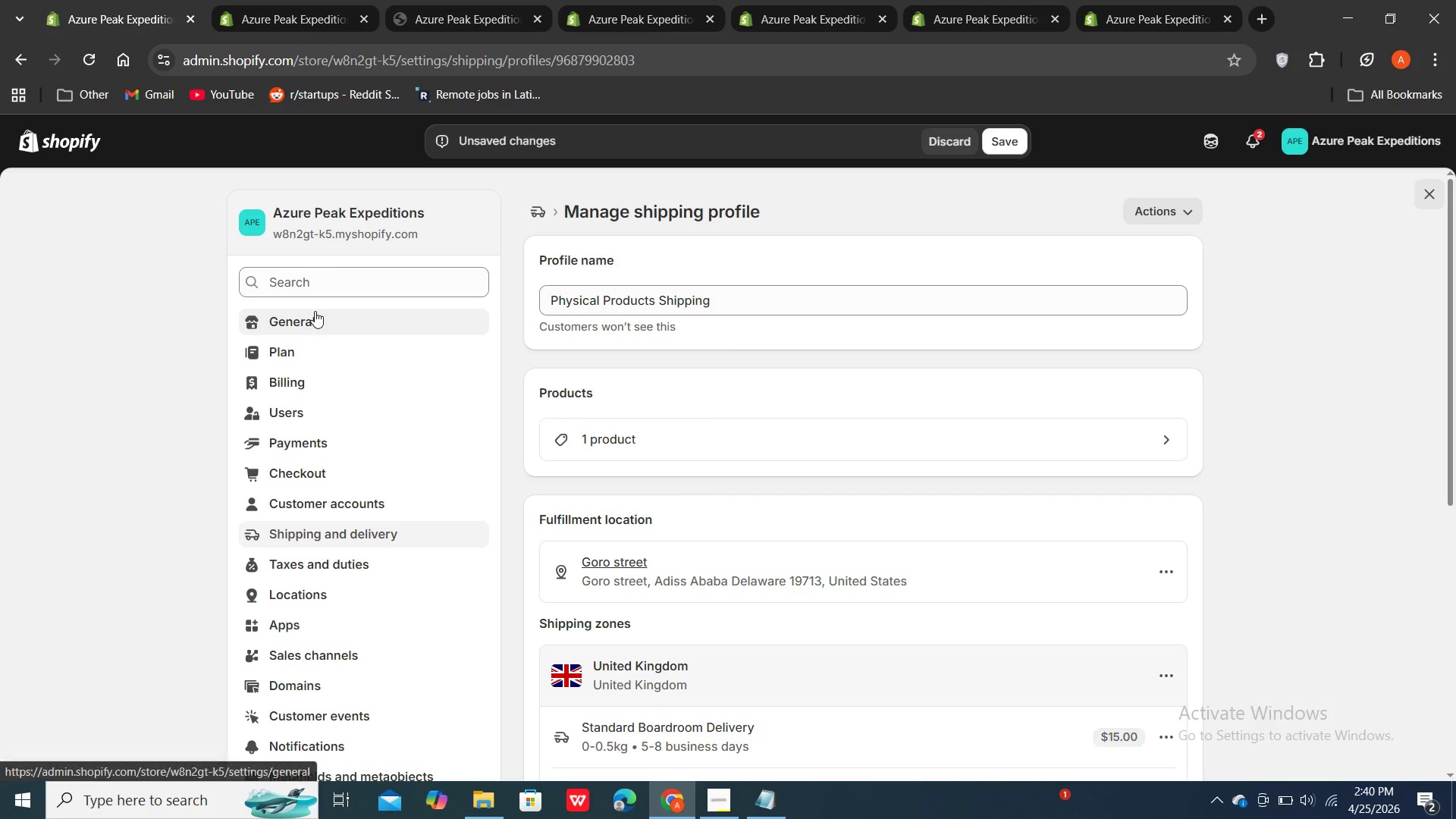 
left_click([278, 17])
 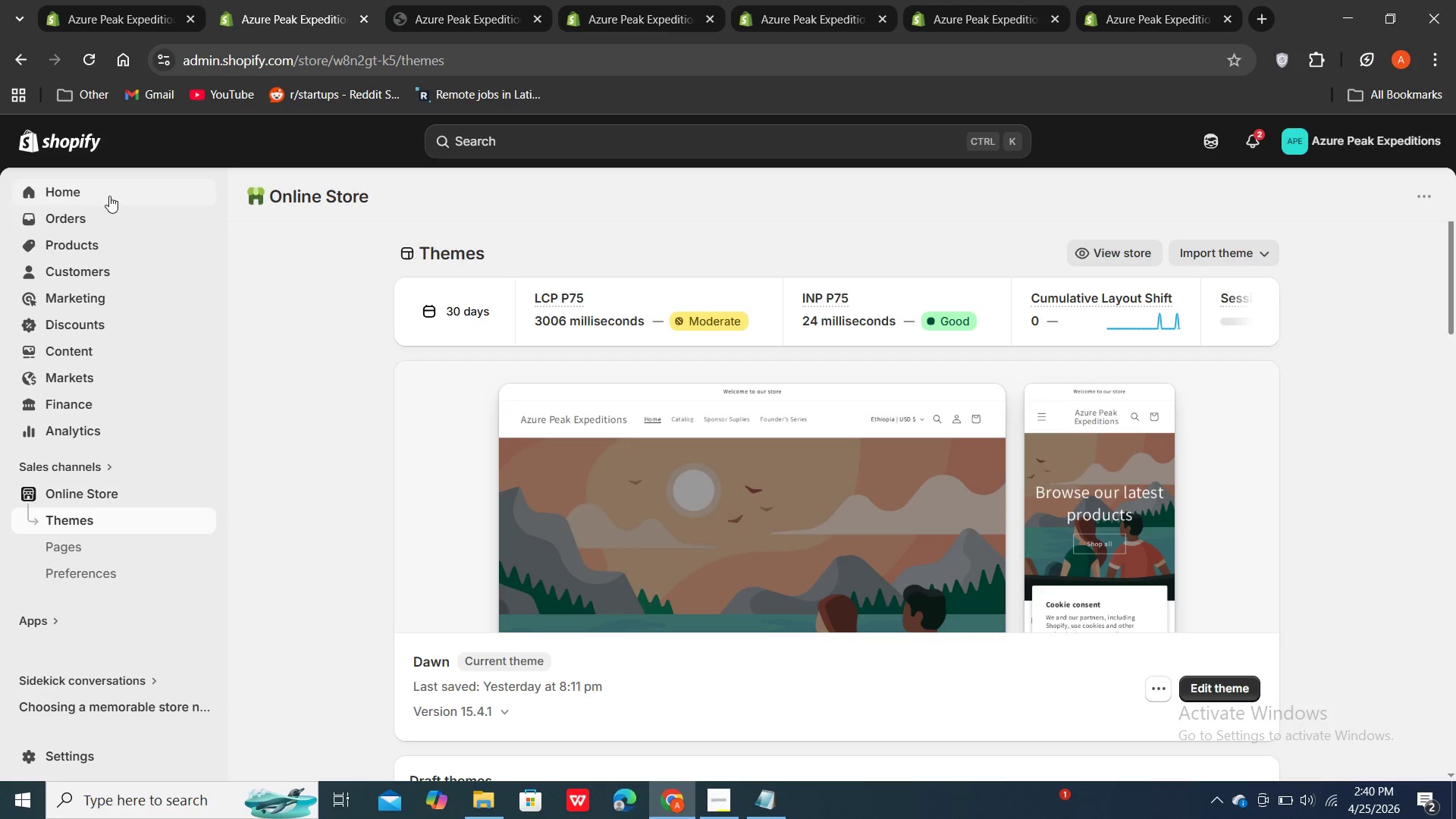 
mouse_move([119, 240])
 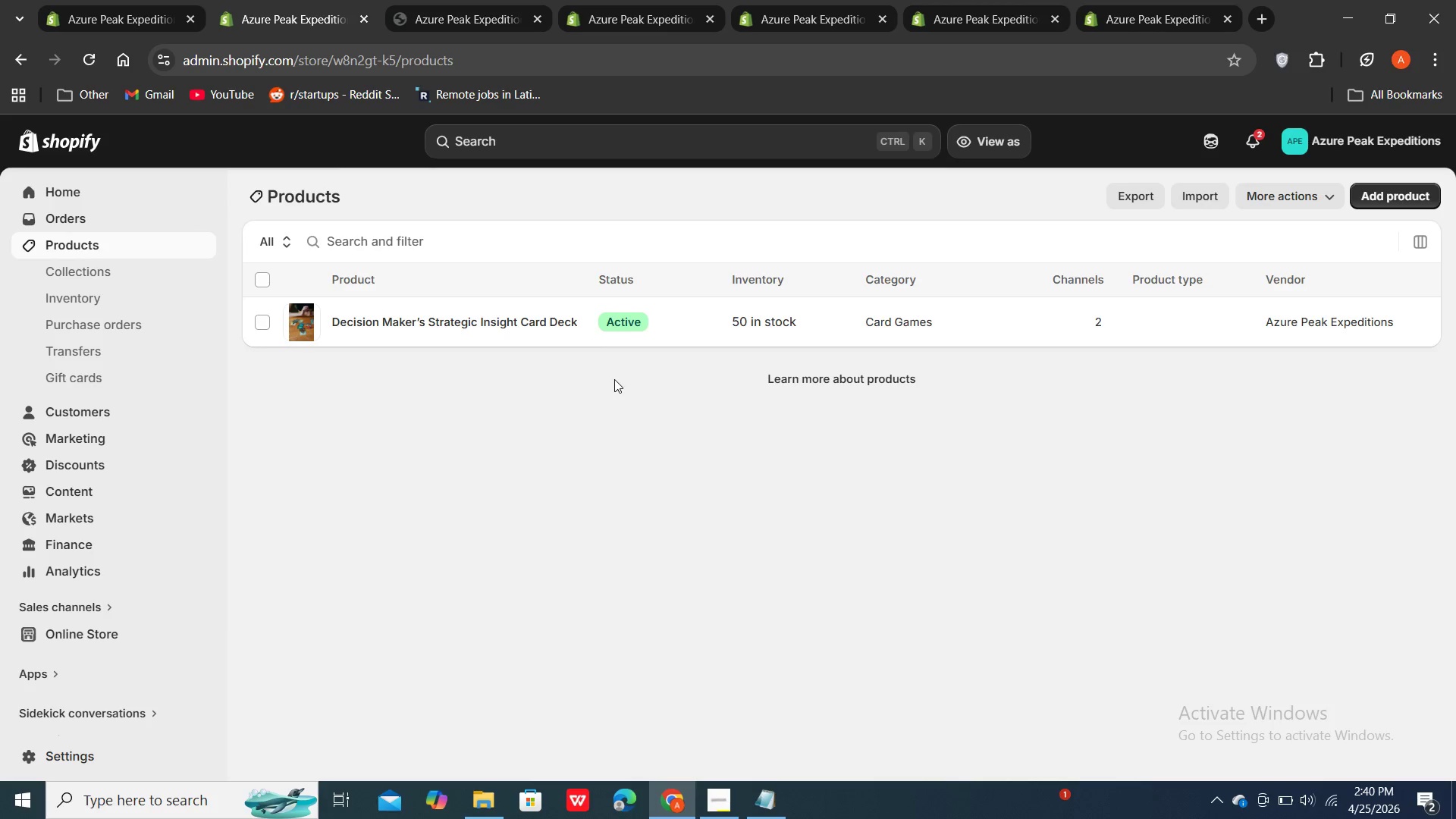 
scroll: coordinate [614, 379], scroll_direction: down, amount: 2.0
 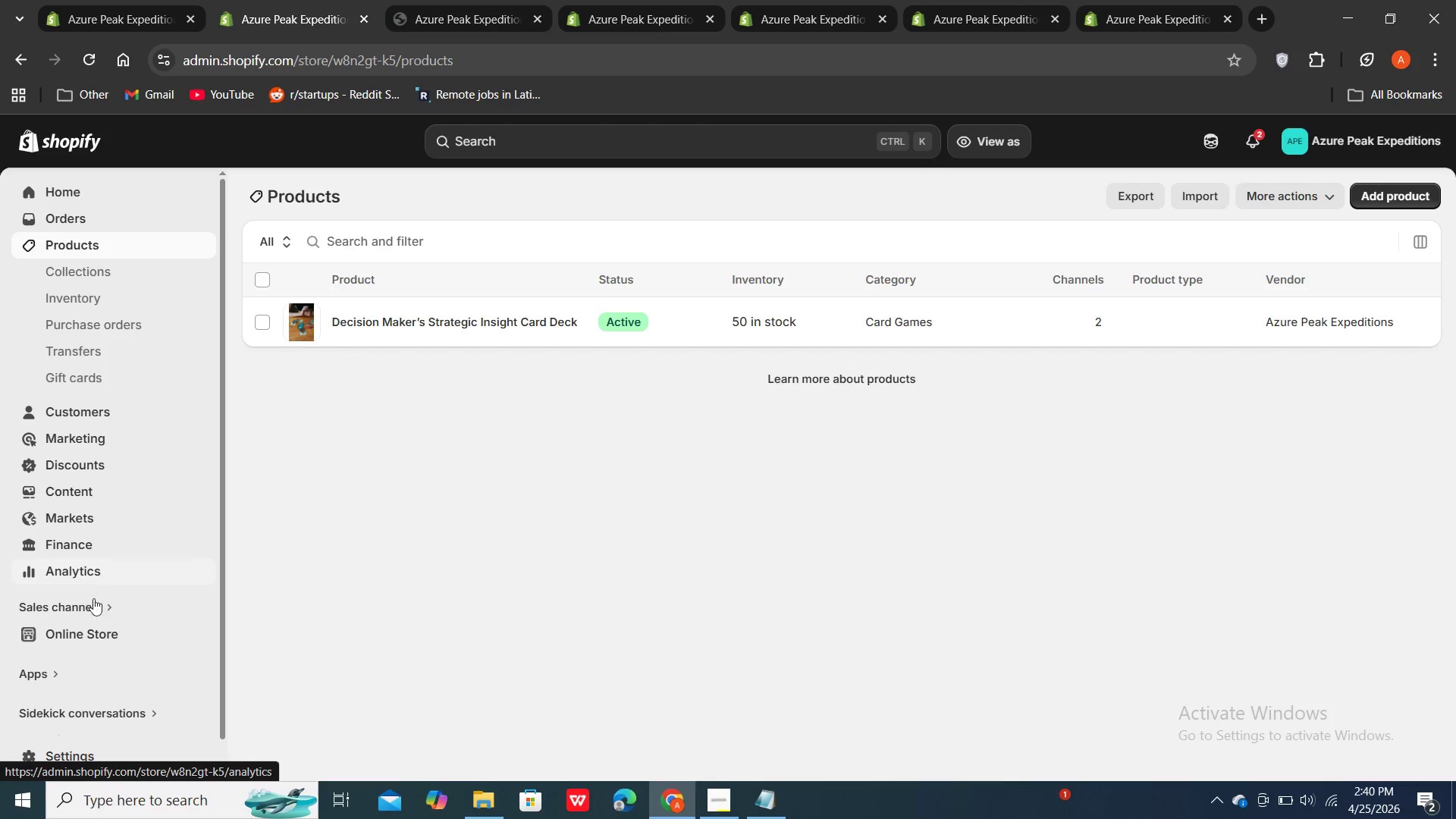 
left_click([121, 754])
 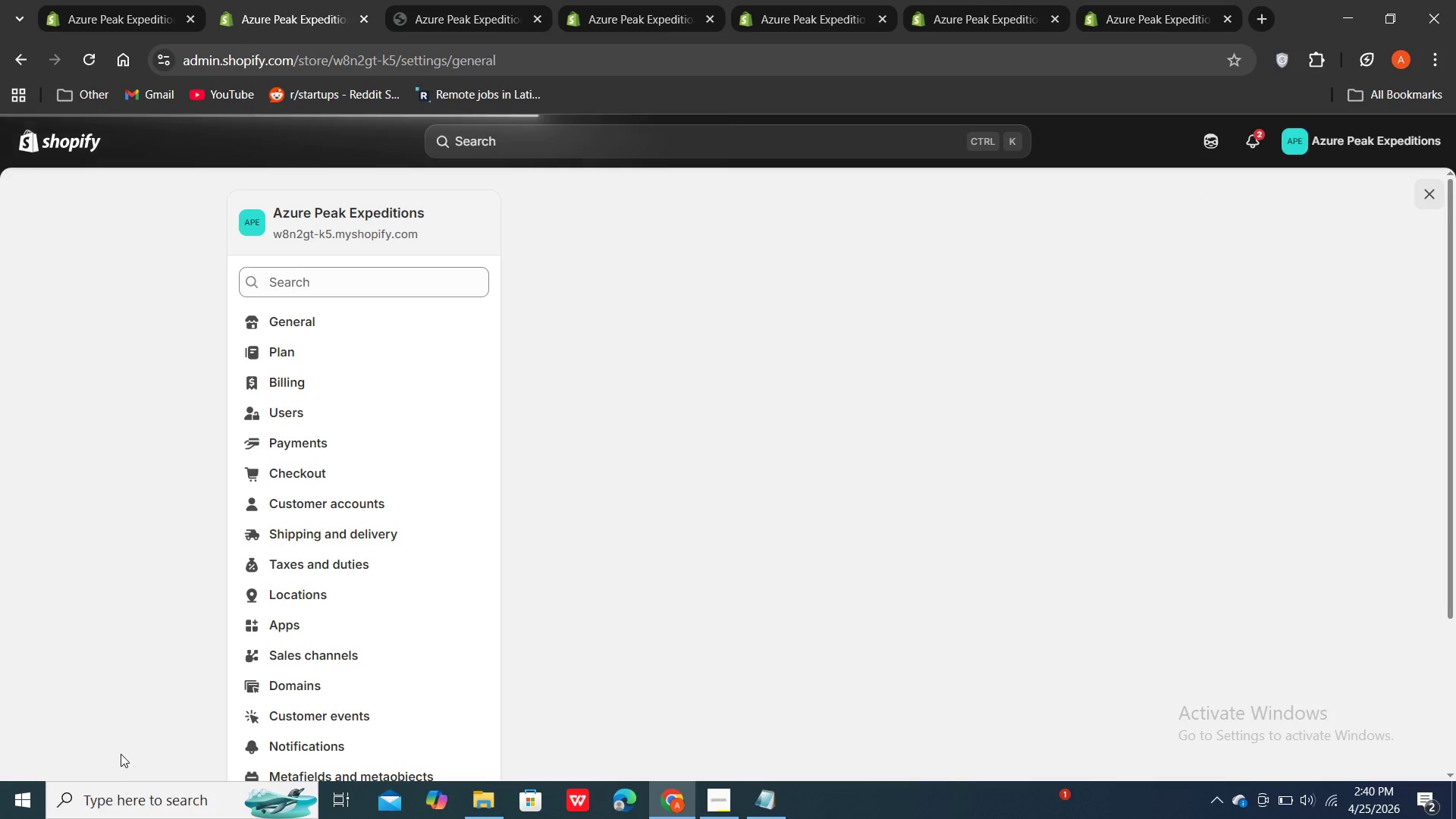 
scroll: coordinate [301, 559], scroll_direction: down, amount: 1.0
 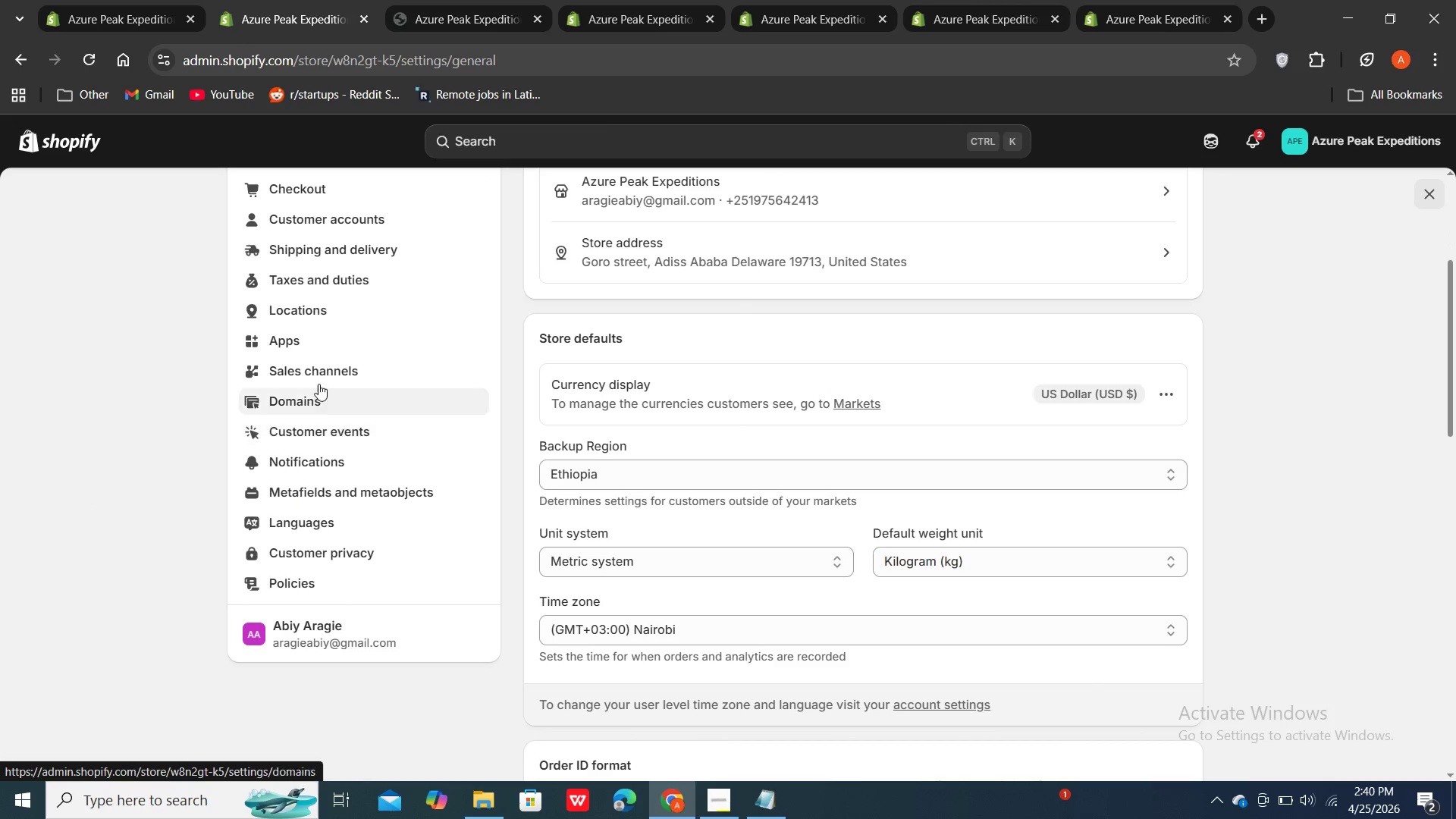 
scroll: coordinate [351, 310], scroll_direction: up, amount: 2.0
 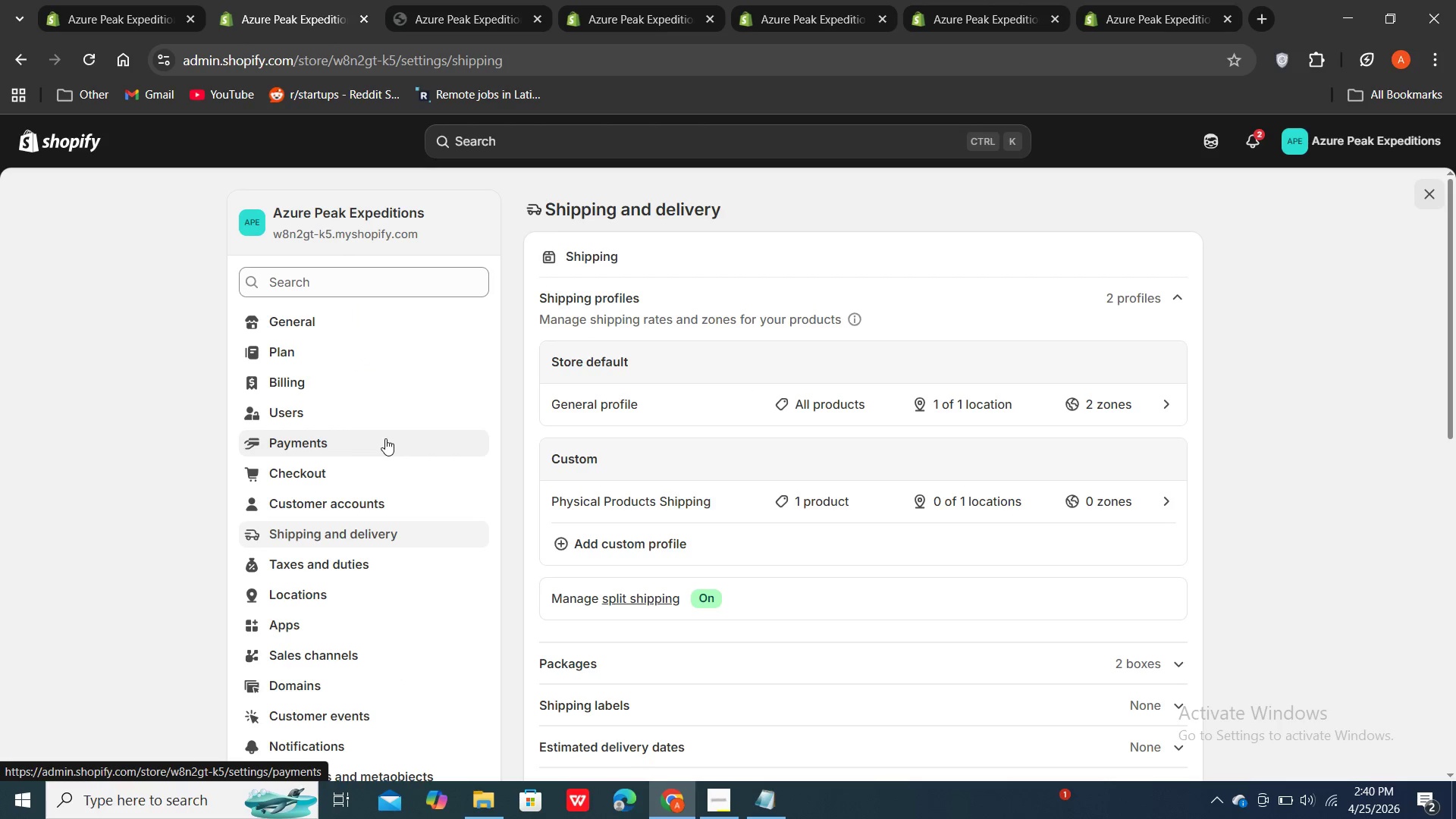 
scroll: coordinate [865, 421], scroll_direction: down, amount: 2.0
 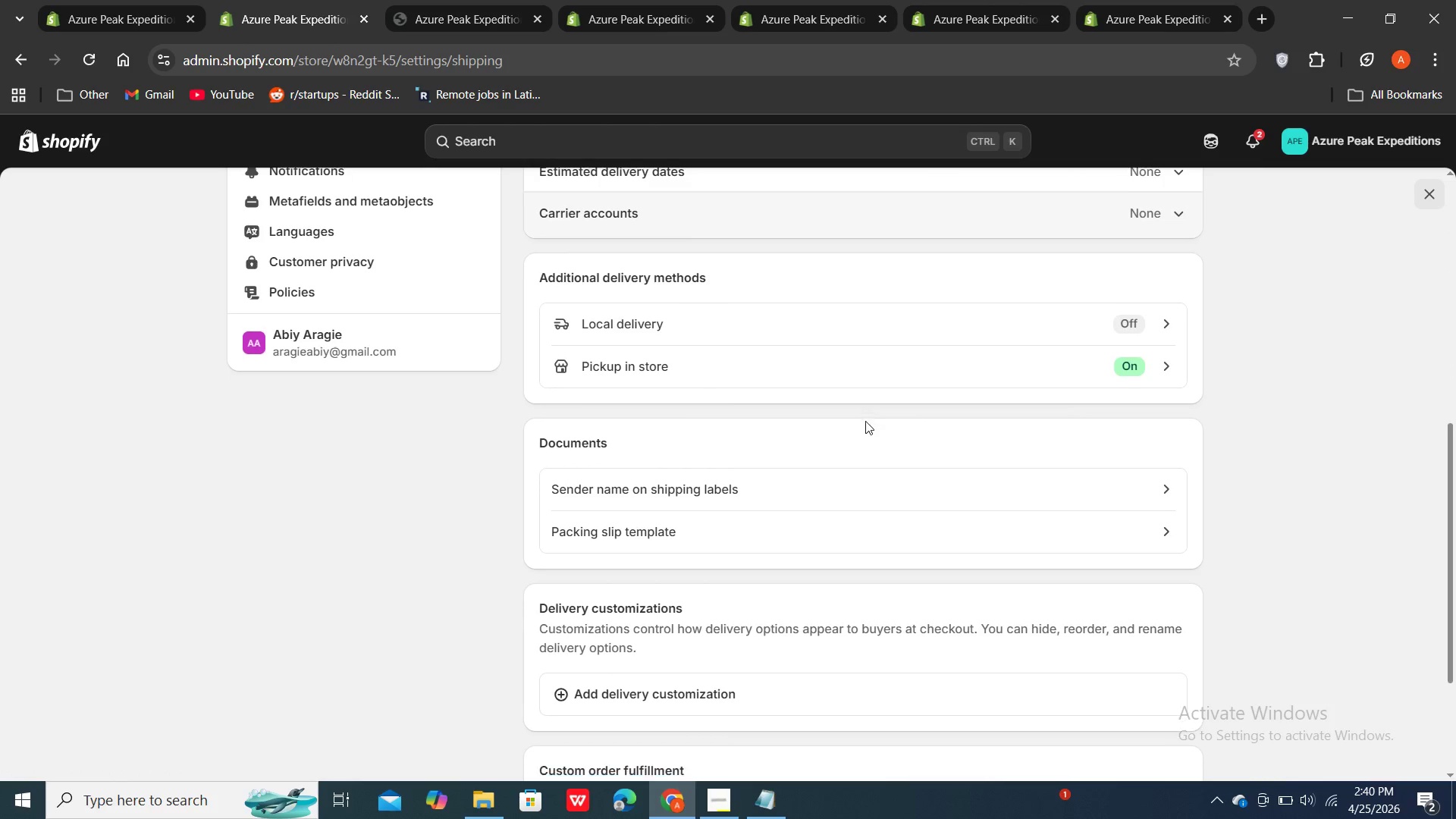 
scroll: coordinate [865, 421], scroll_direction: none, amount: 0.0
 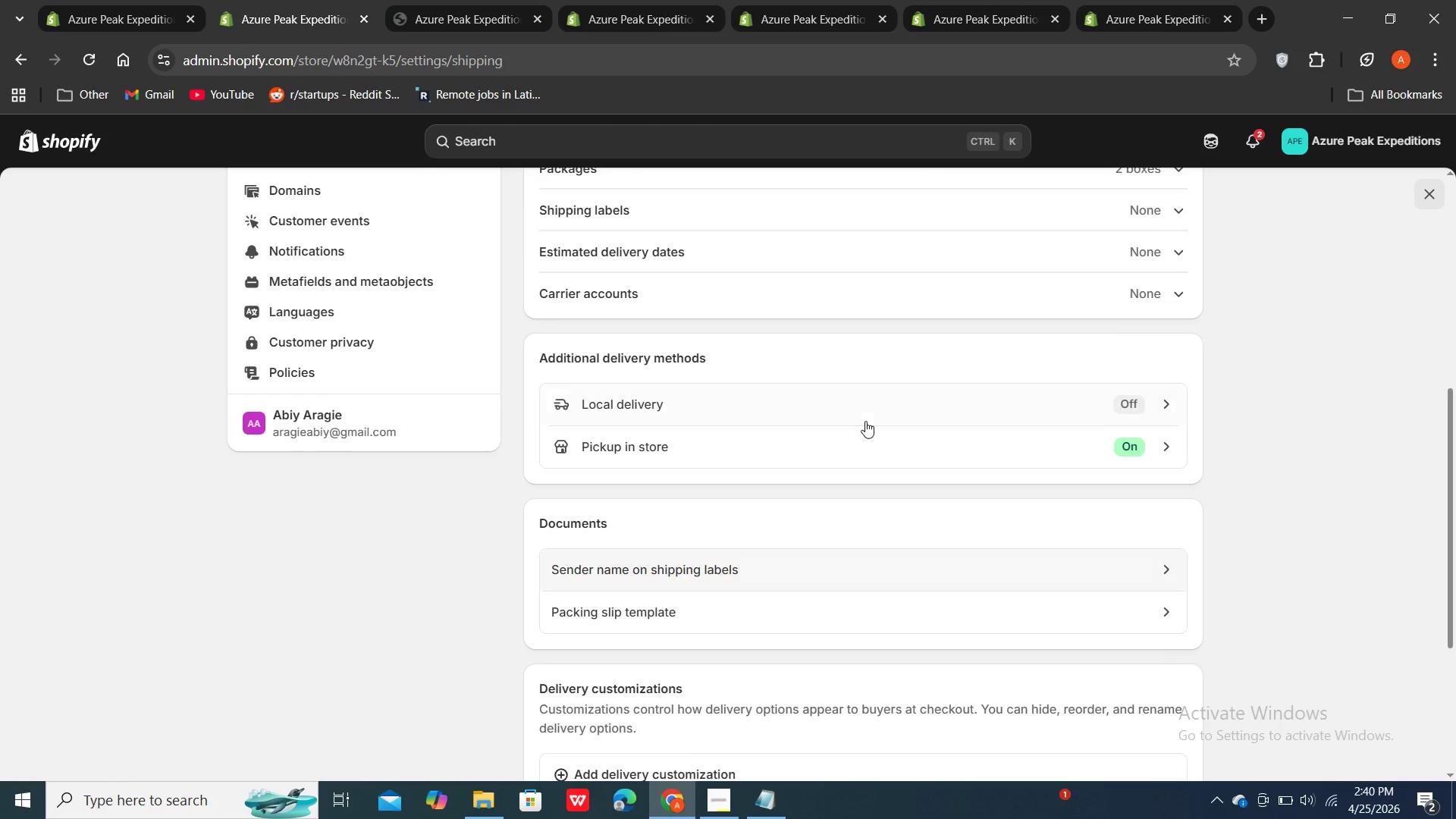 
scroll: coordinate [865, 421], scroll_direction: up, amount: 3.0
 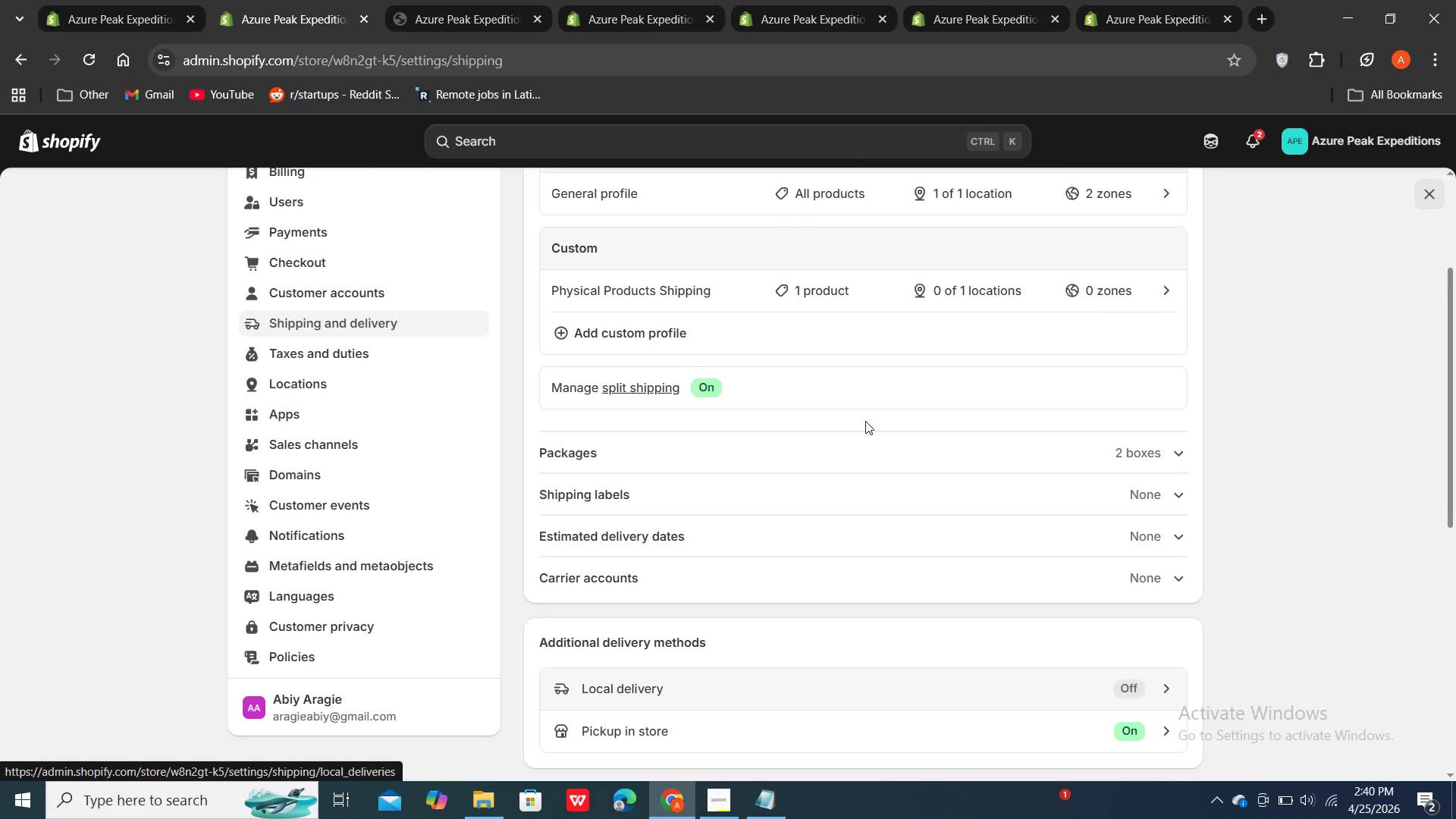 
scroll: coordinate [865, 421], scroll_direction: down, amount: 1.0
 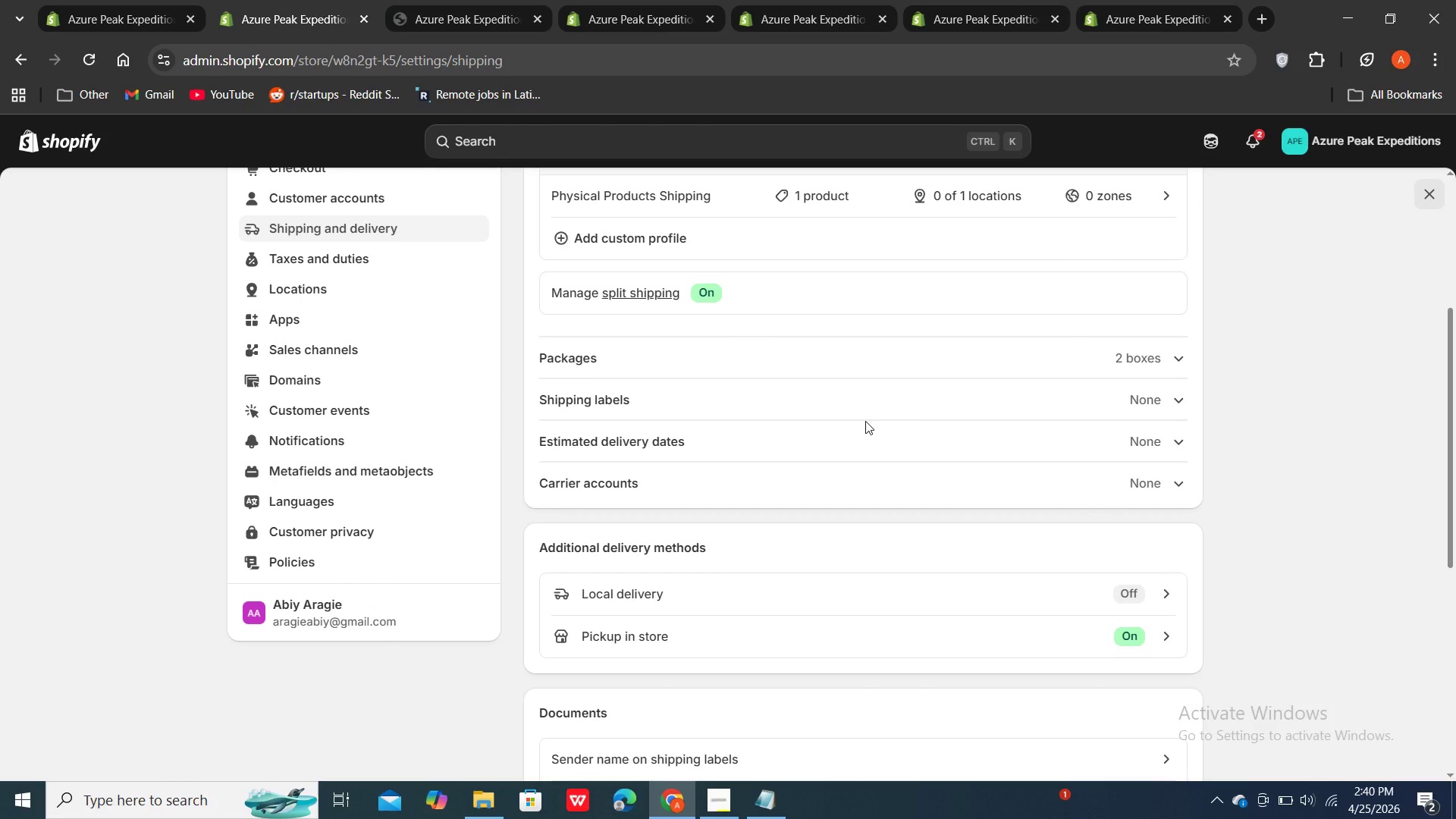 
scroll: coordinate [865, 421], scroll_direction: up, amount: 4.0
 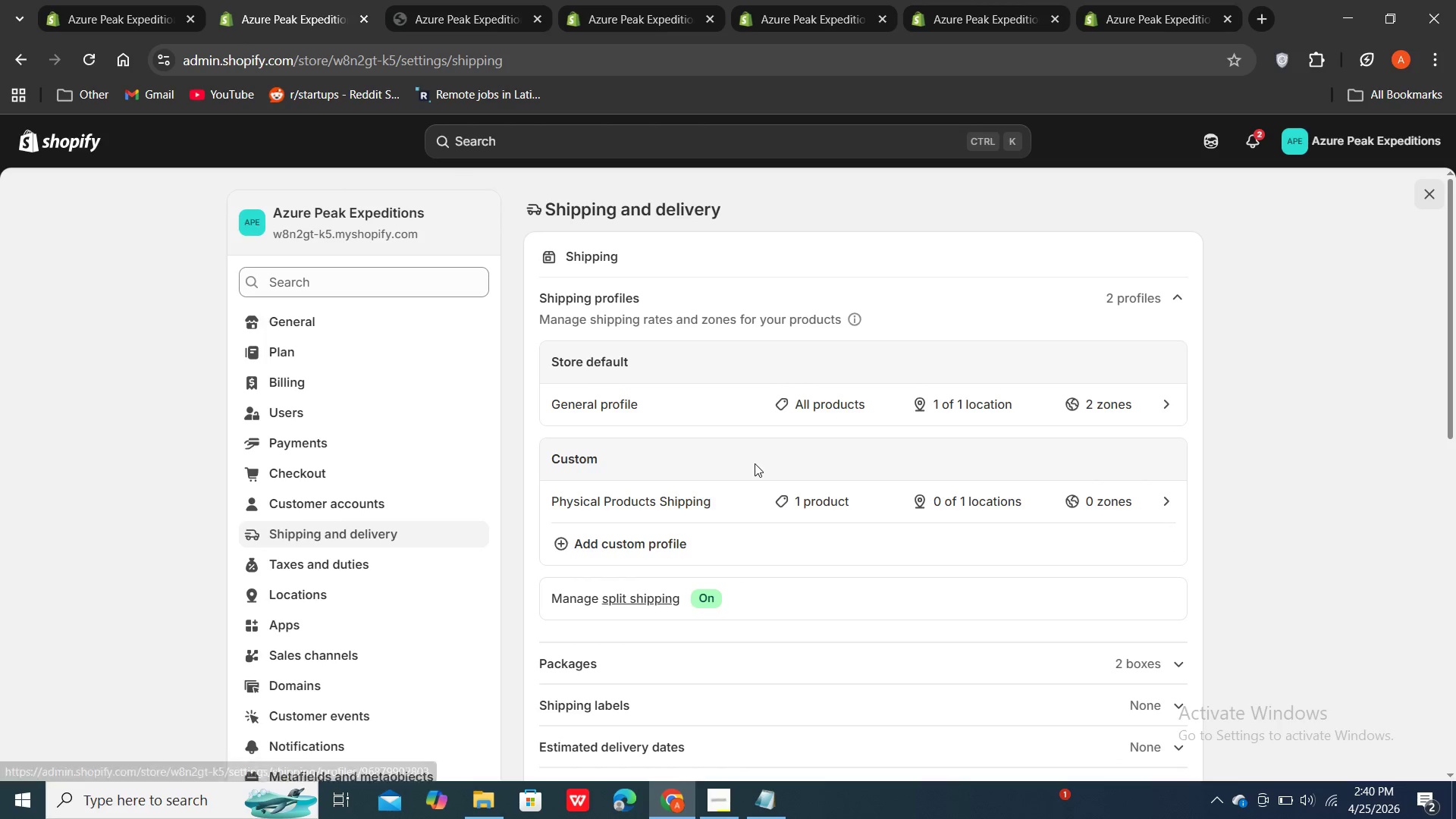 
wait(7.14)
 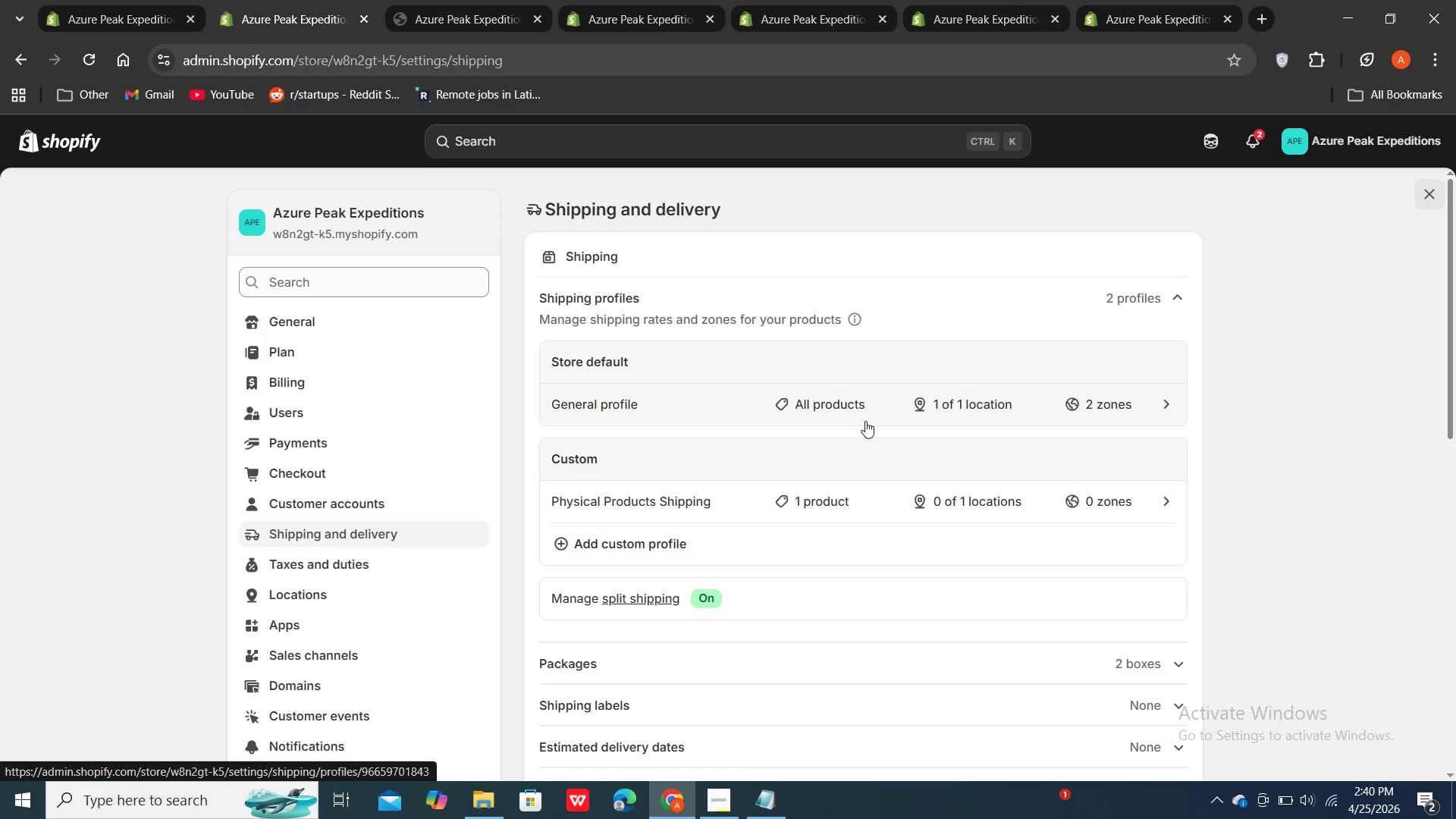 
double_click([653, 506])
 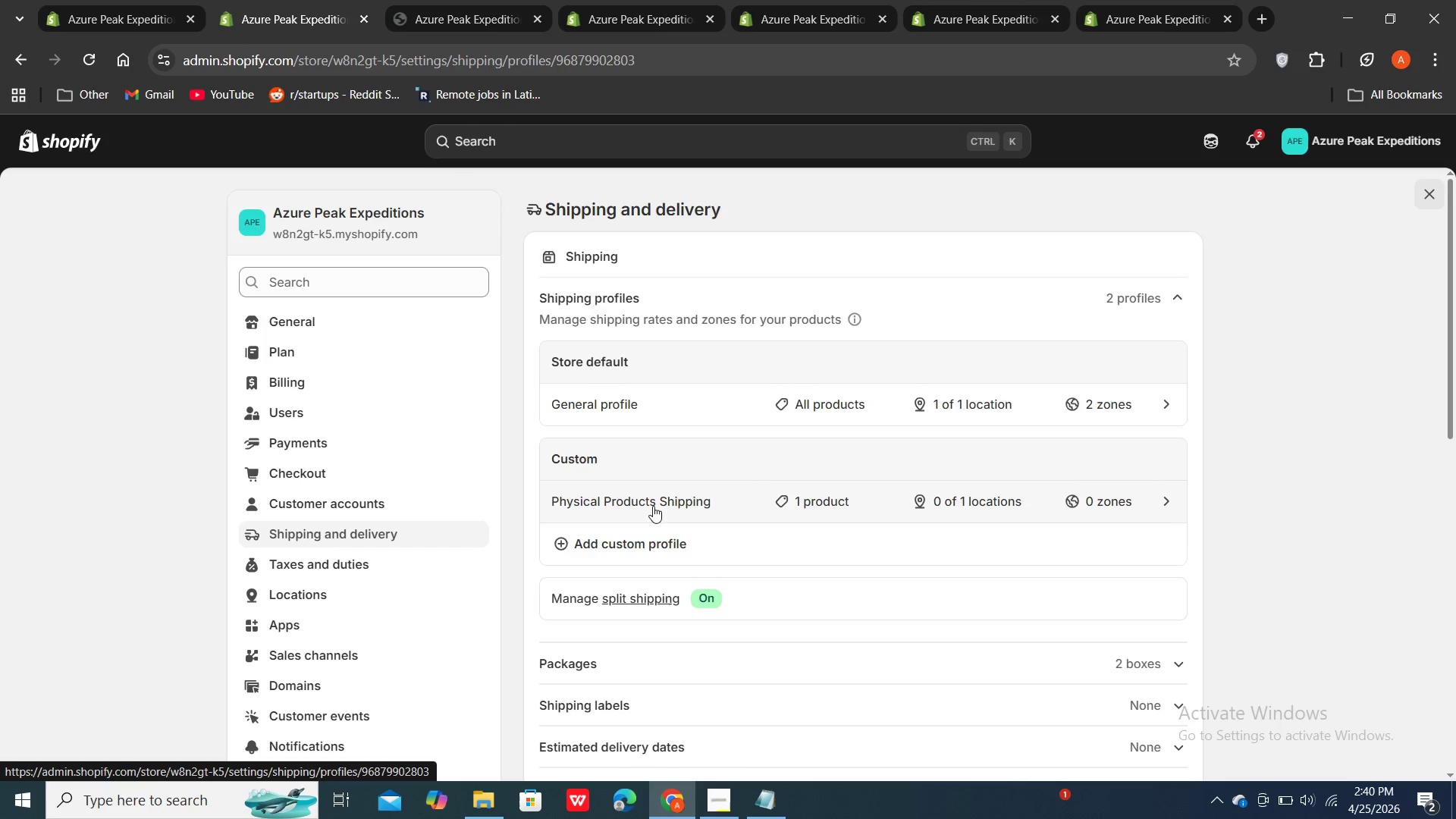 
left_click([653, 506])
 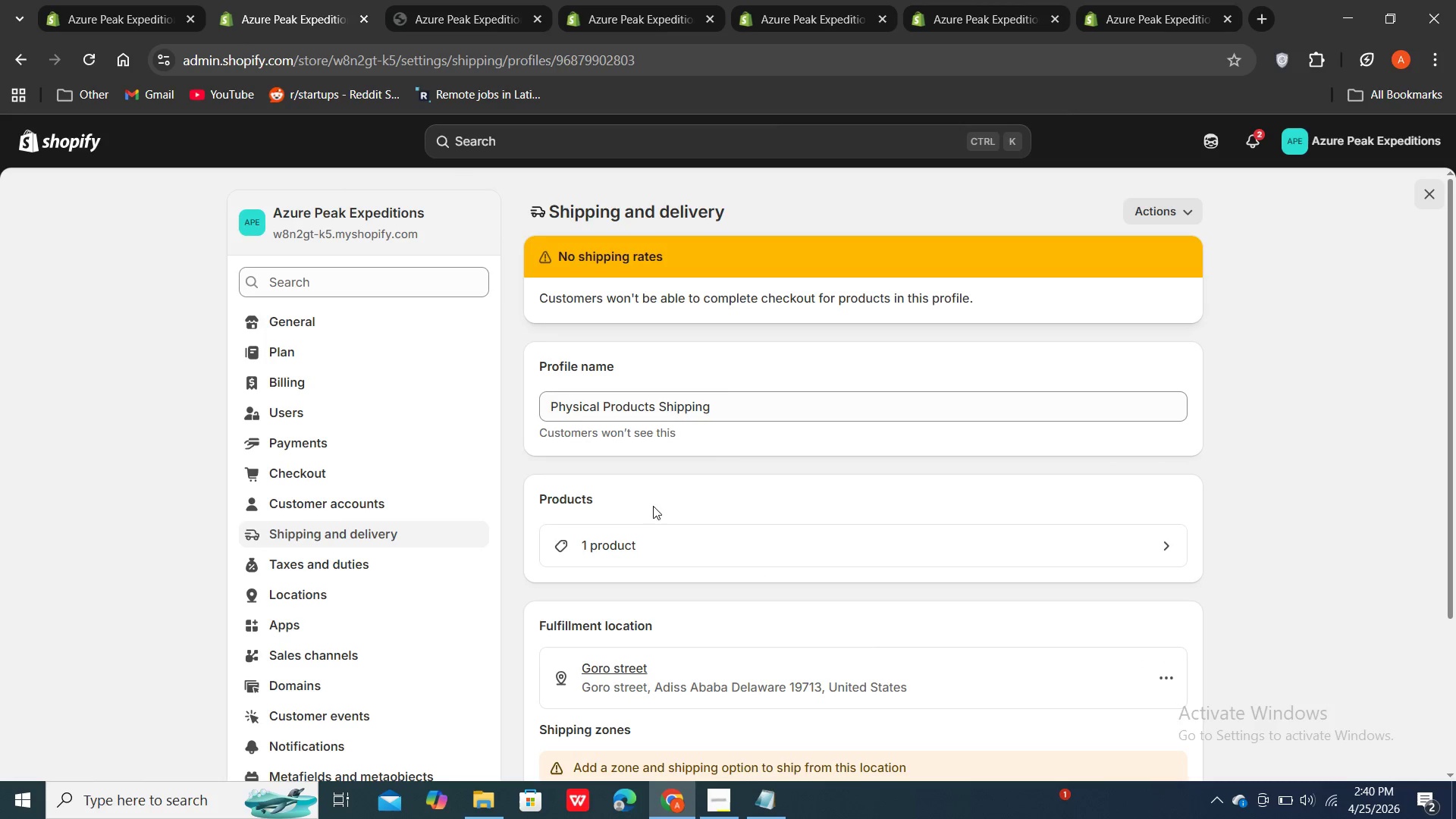 
scroll: coordinate [737, 444], scroll_direction: down, amount: 3.0
 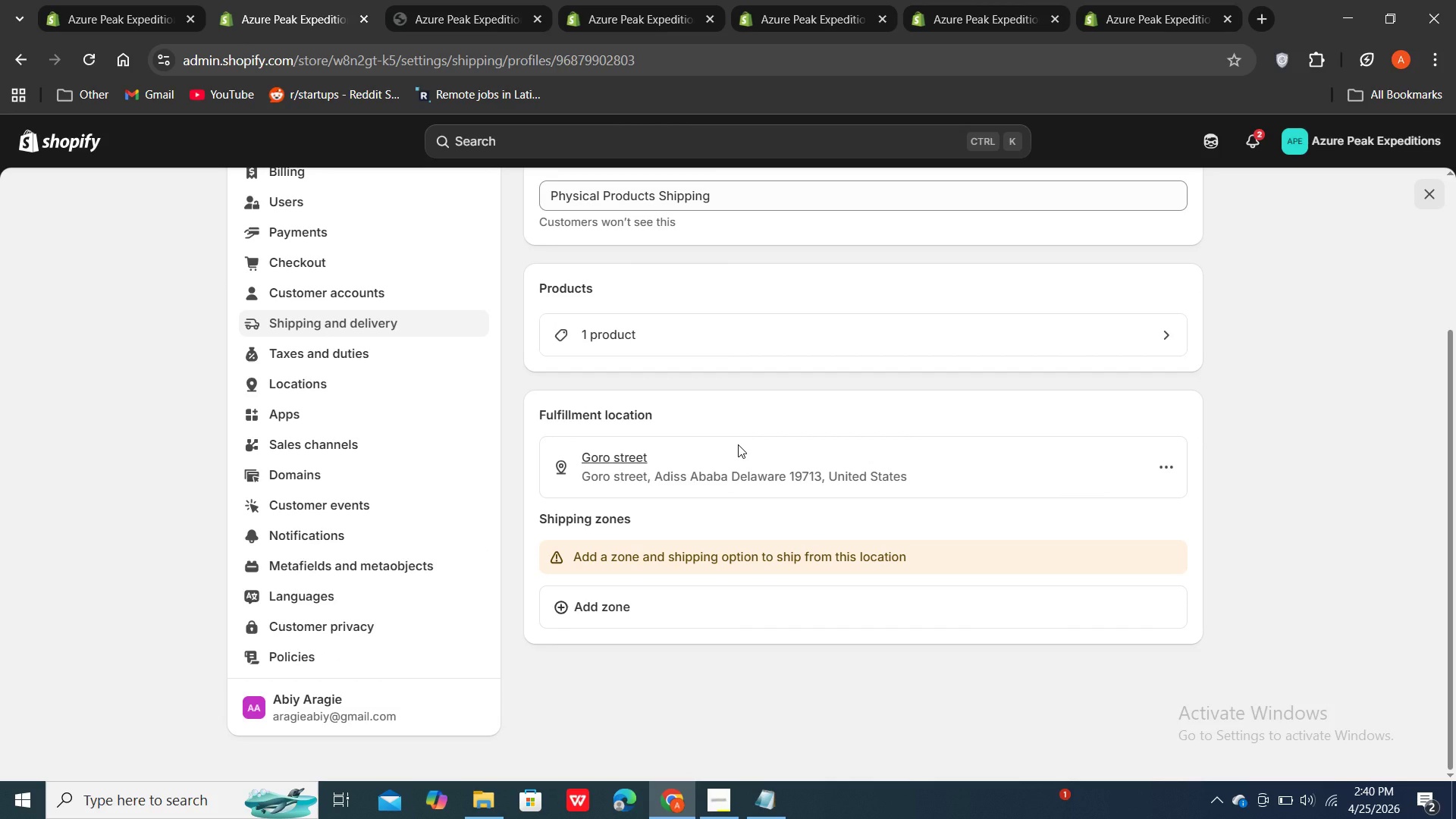 
scroll: coordinate [738, 444], scroll_direction: up, amount: 2.0
 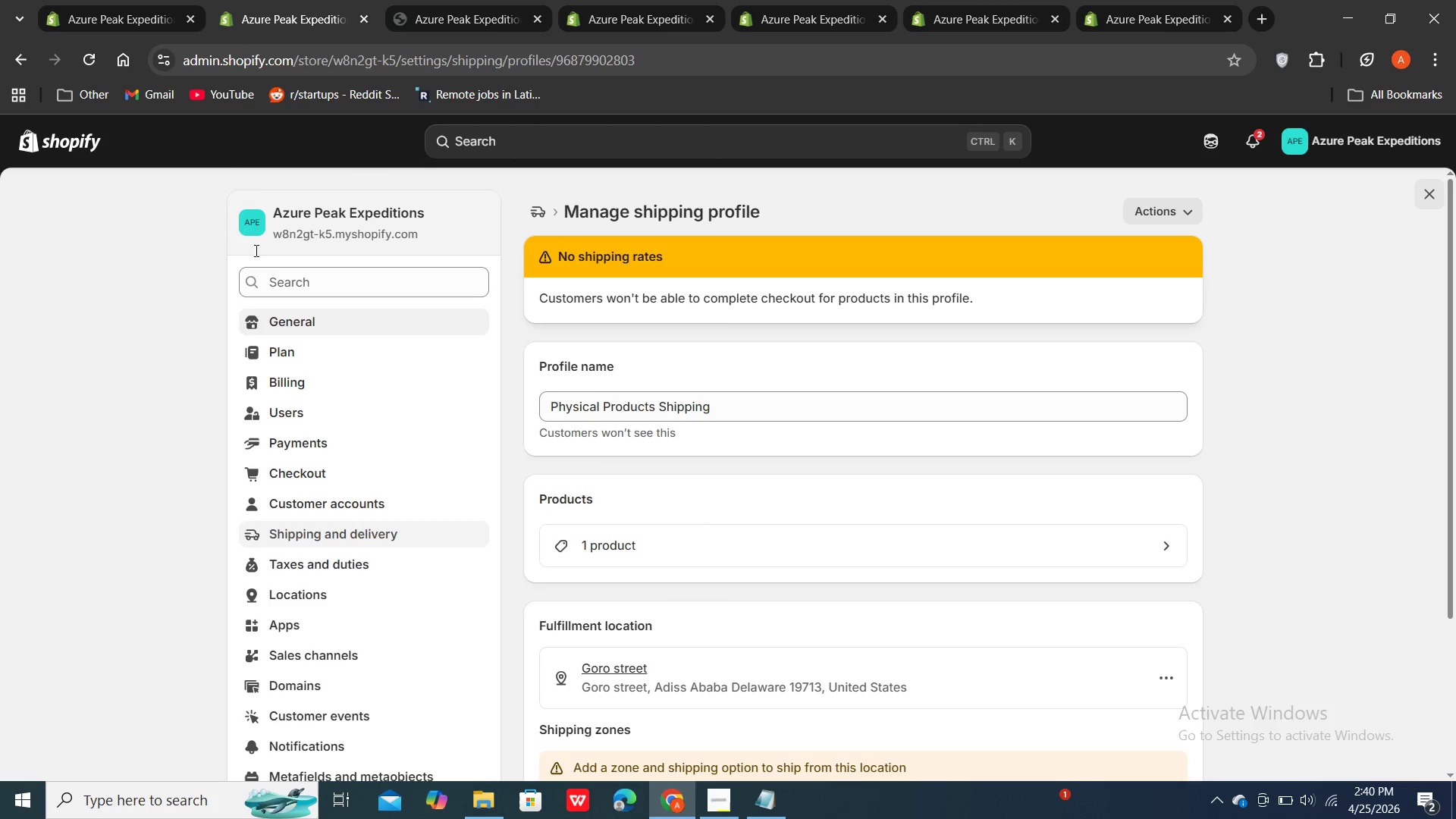 
wait(8.28)
 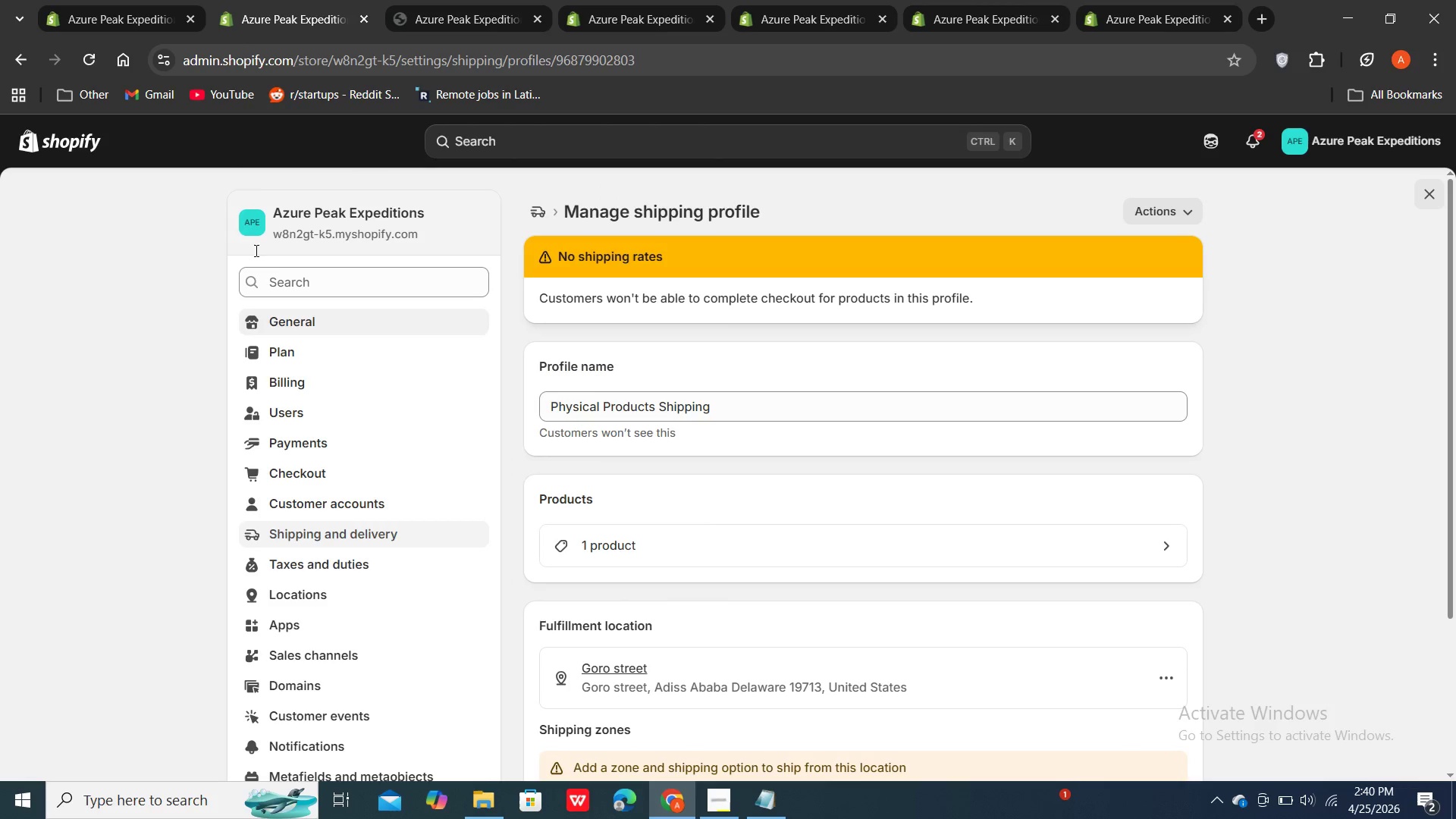 
double_click([745, 265])
 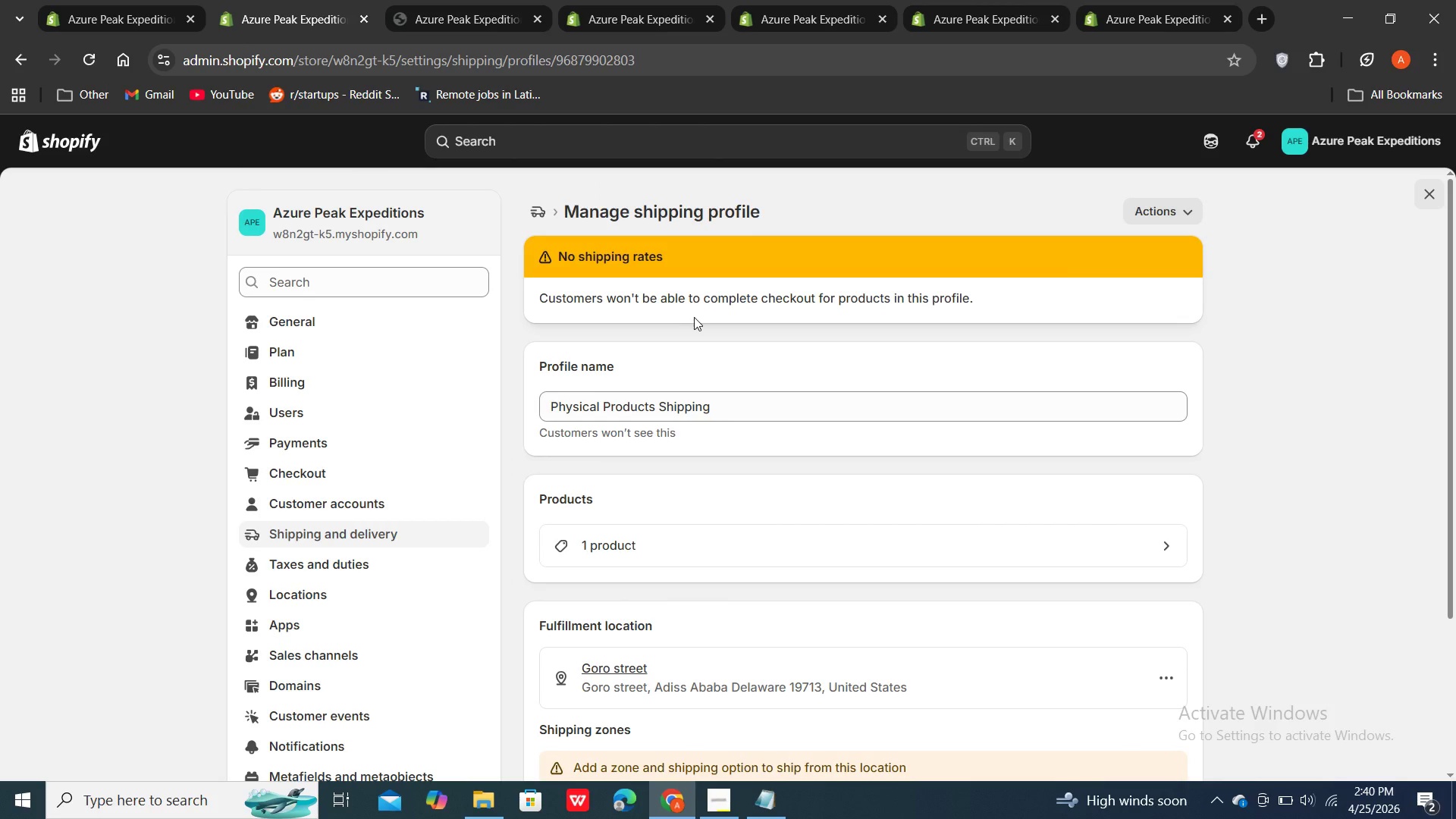 
left_click([694, 317])
 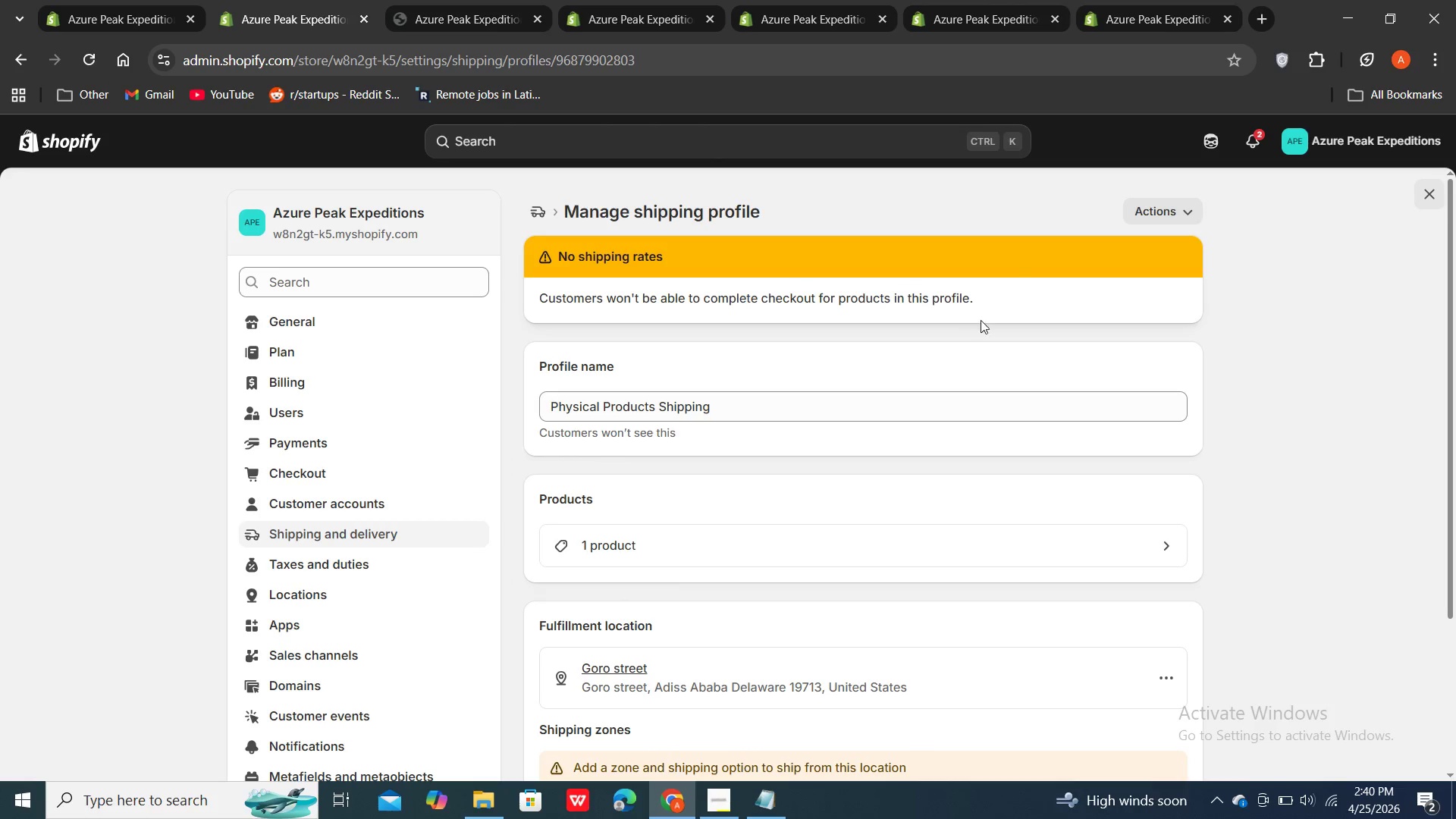 
left_click_drag(start_coordinate=[980, 320], to_coordinate=[989, 311])
 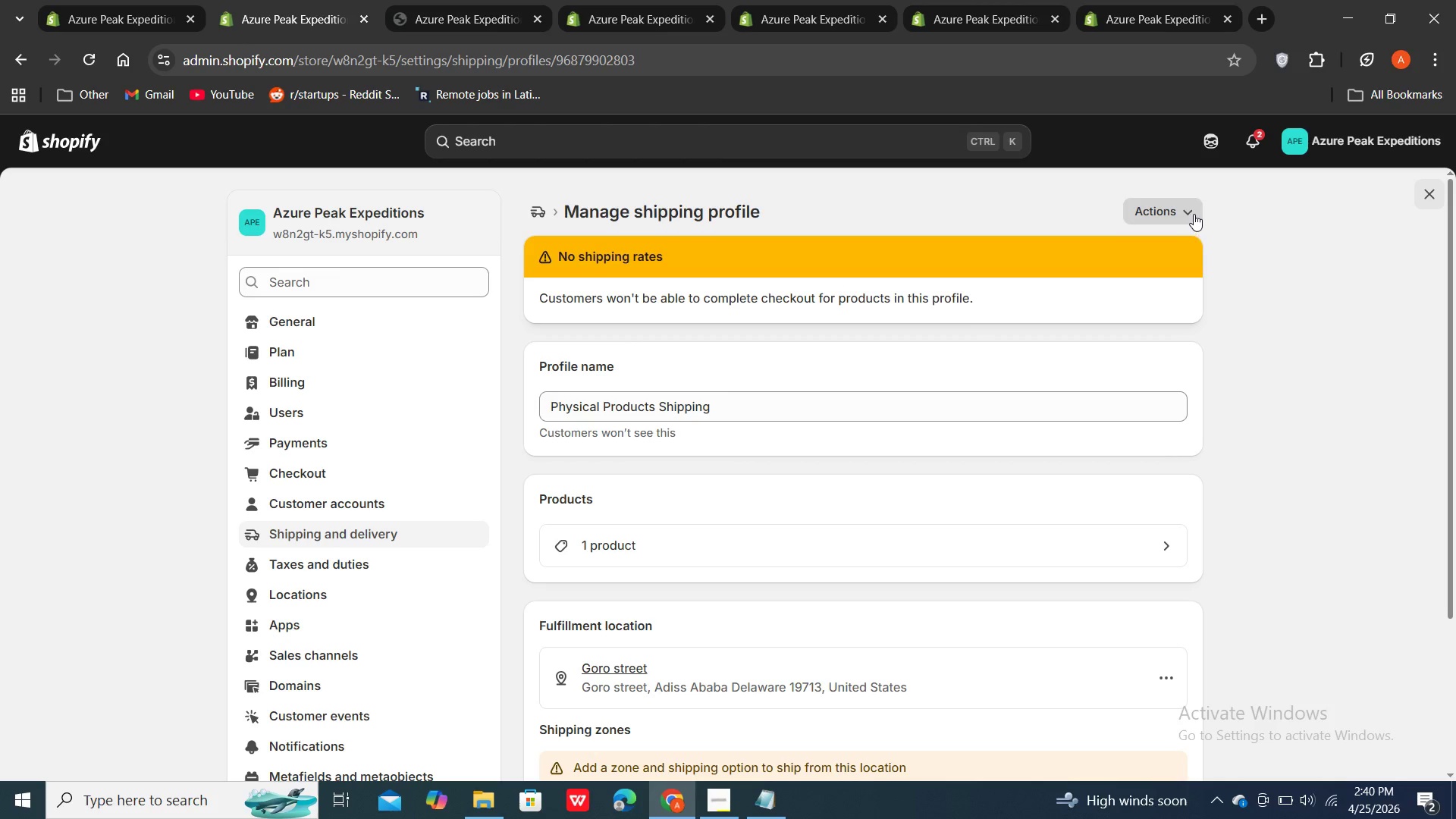 
left_click([1194, 214])
 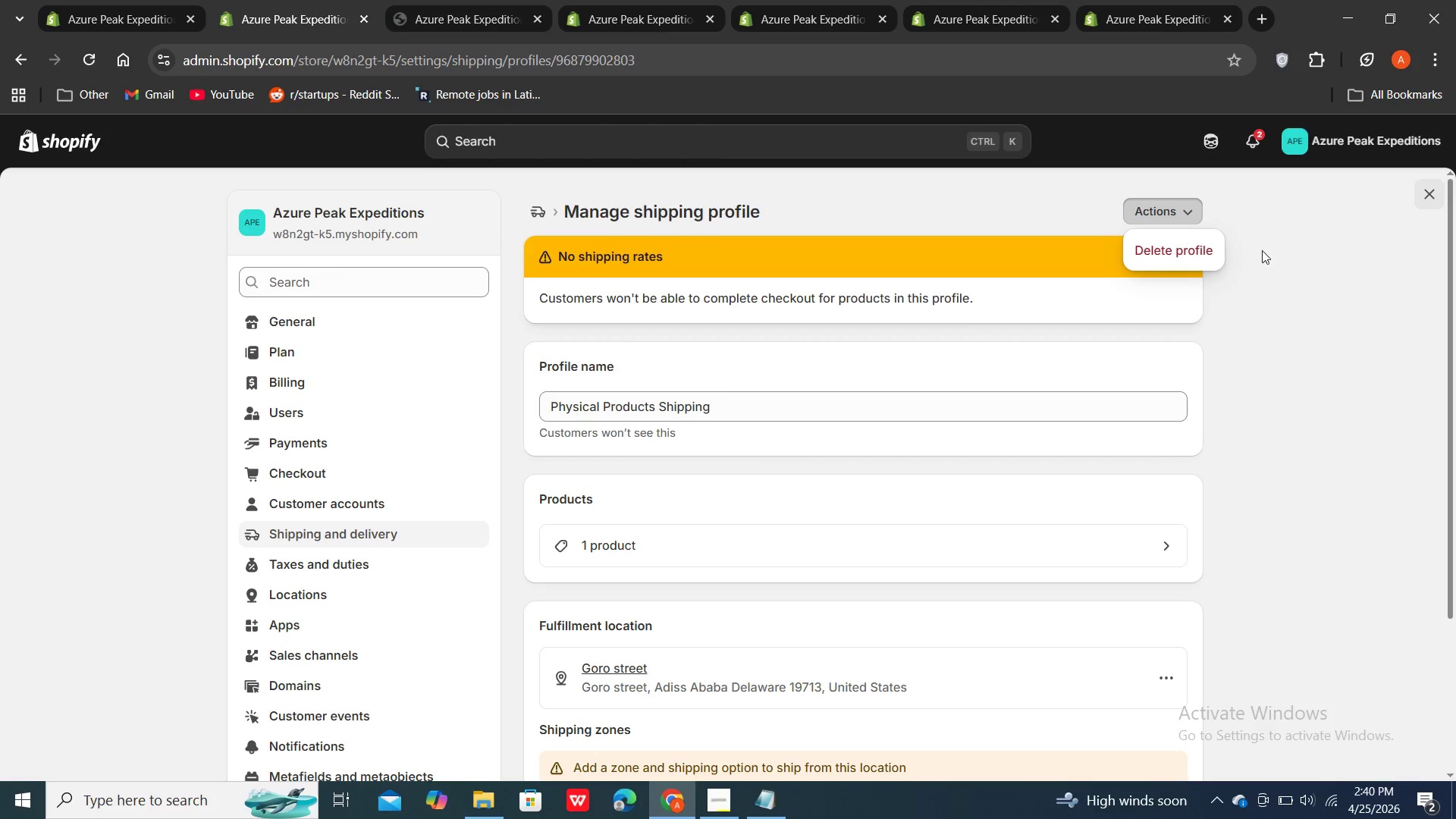 
left_click([1268, 253])
 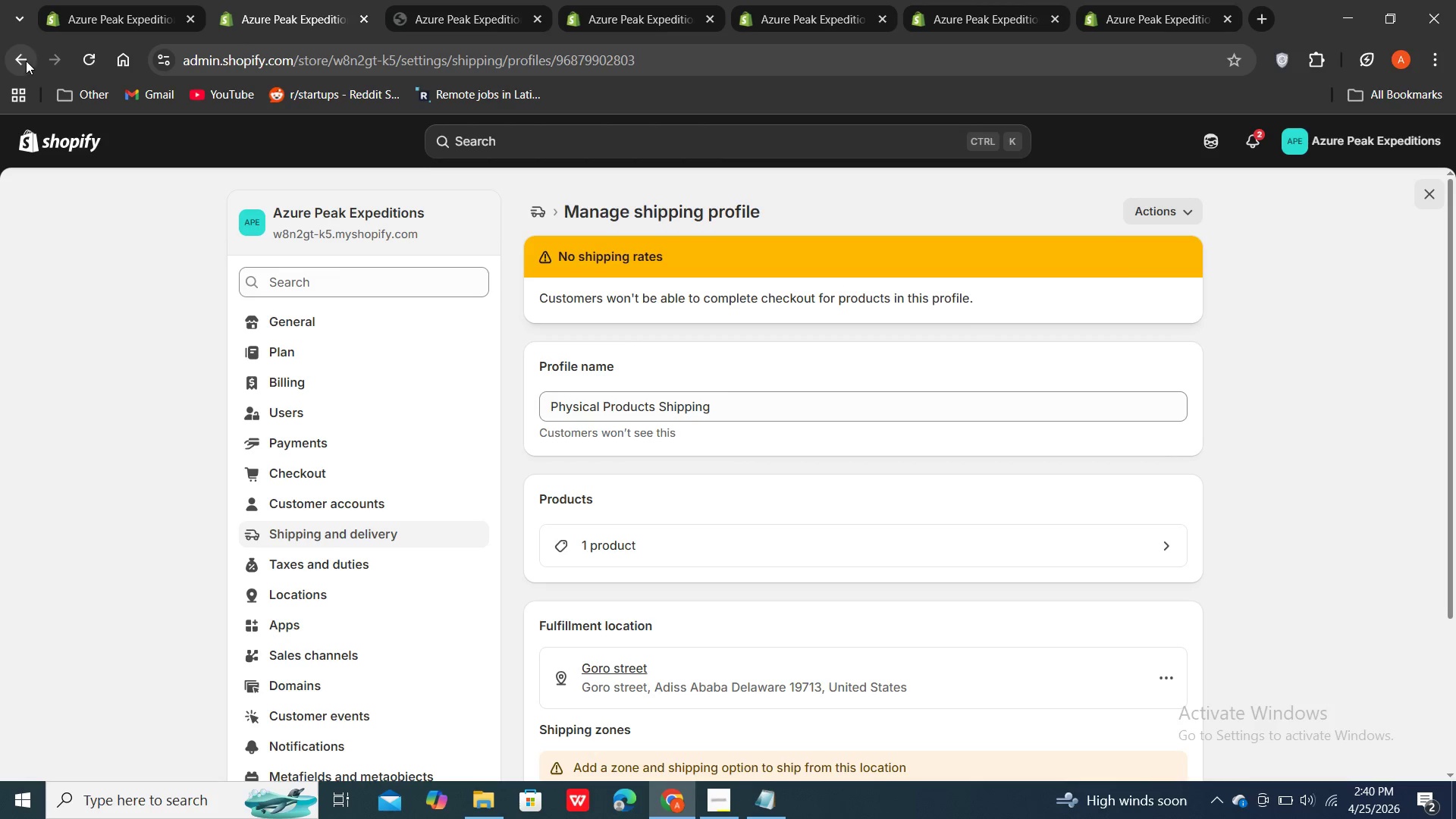 
double_click([24, 60])
 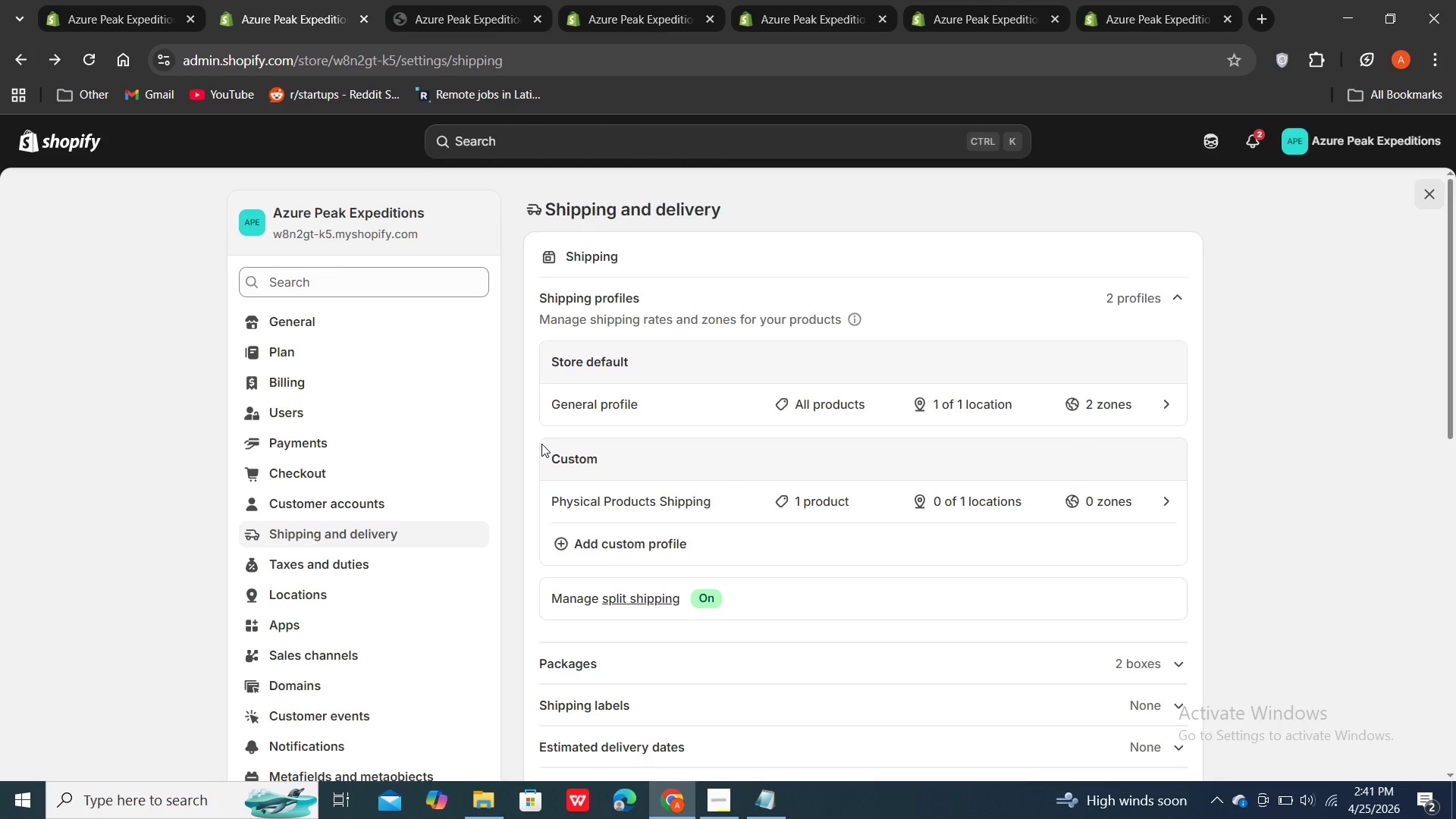 
double_click([610, 508])
 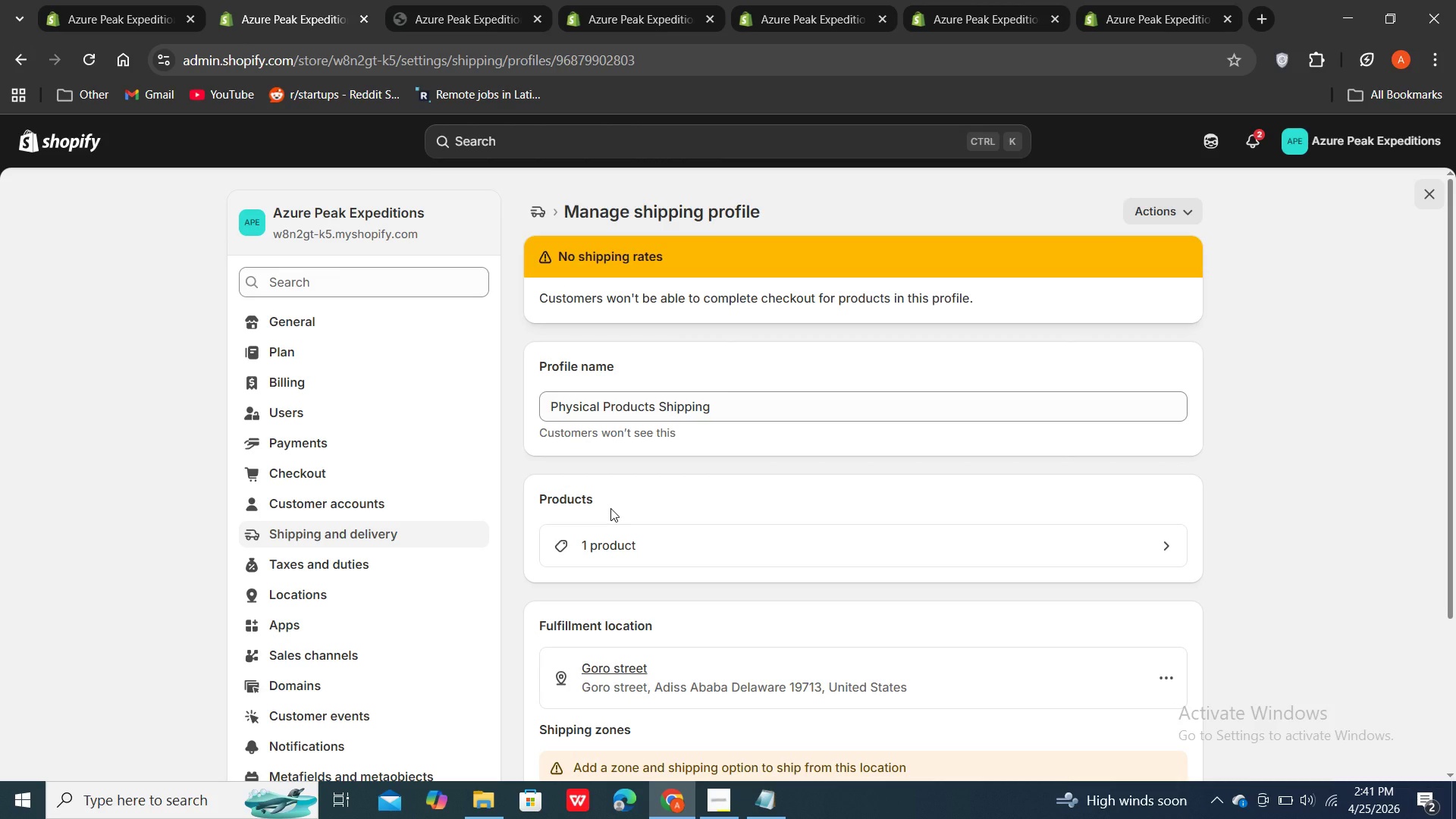 
wait(7.7)
 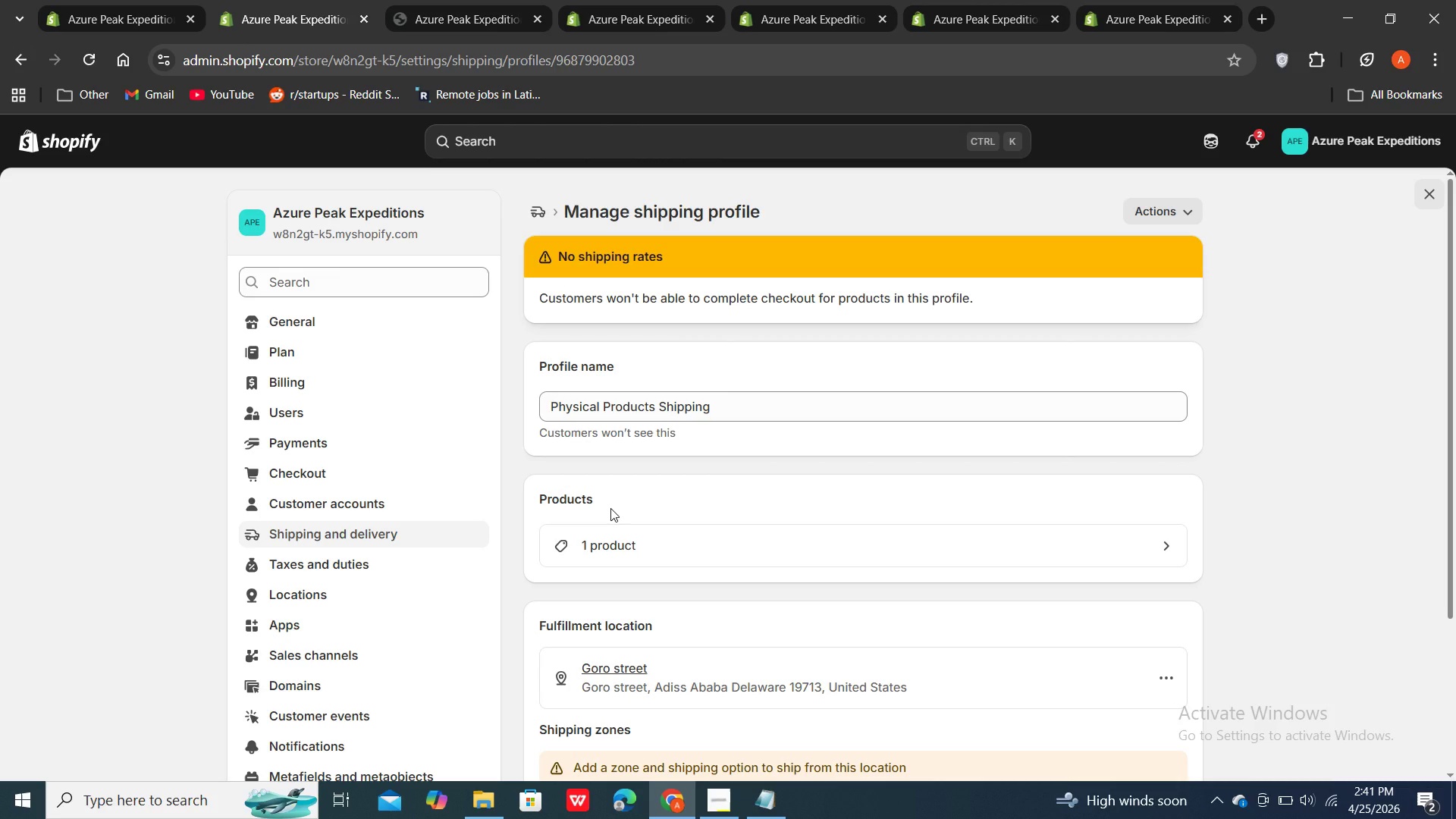 
scroll: coordinate [691, 475], scroll_direction: down, amount: 2.0
 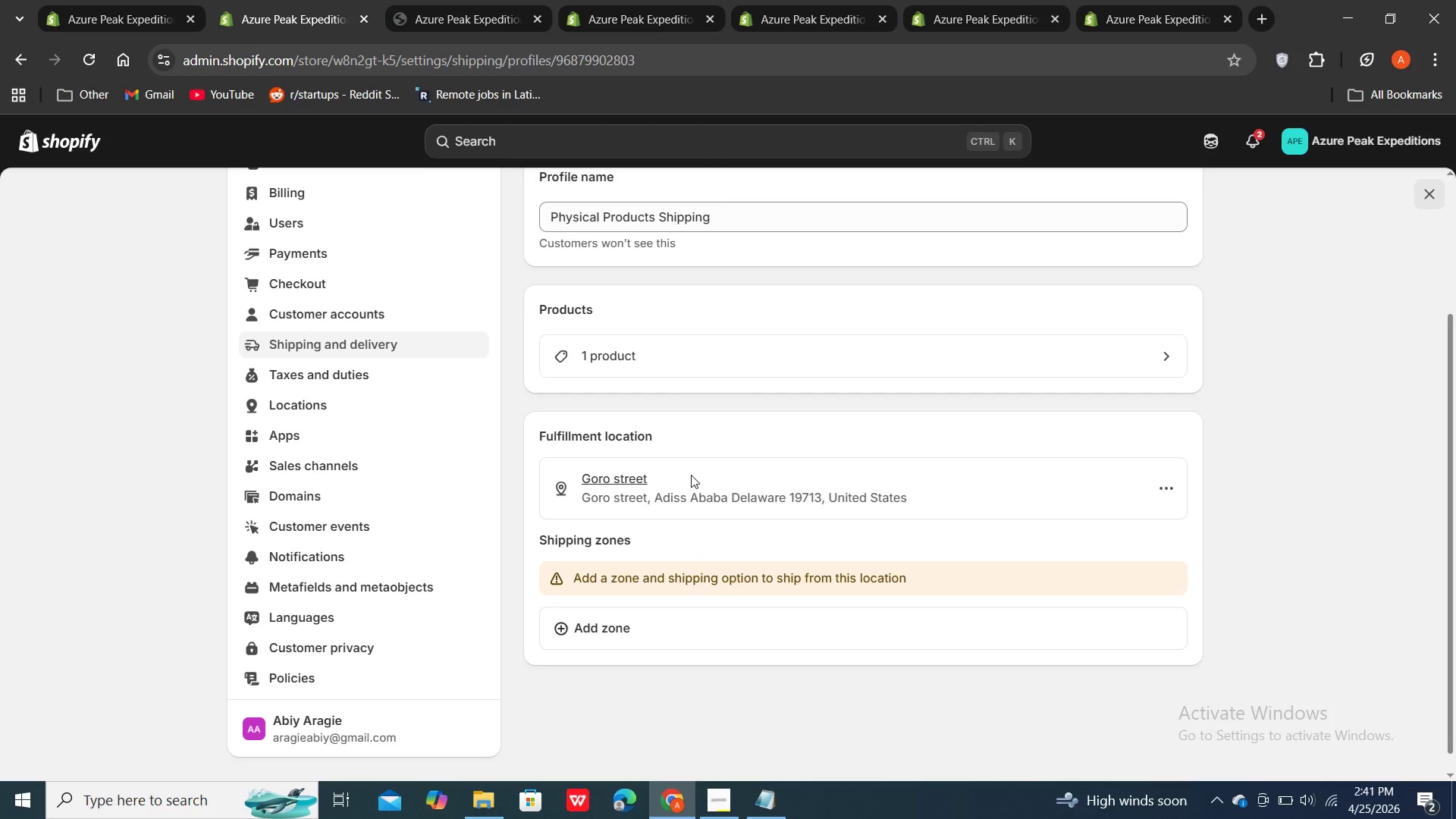 
wait(12.62)
 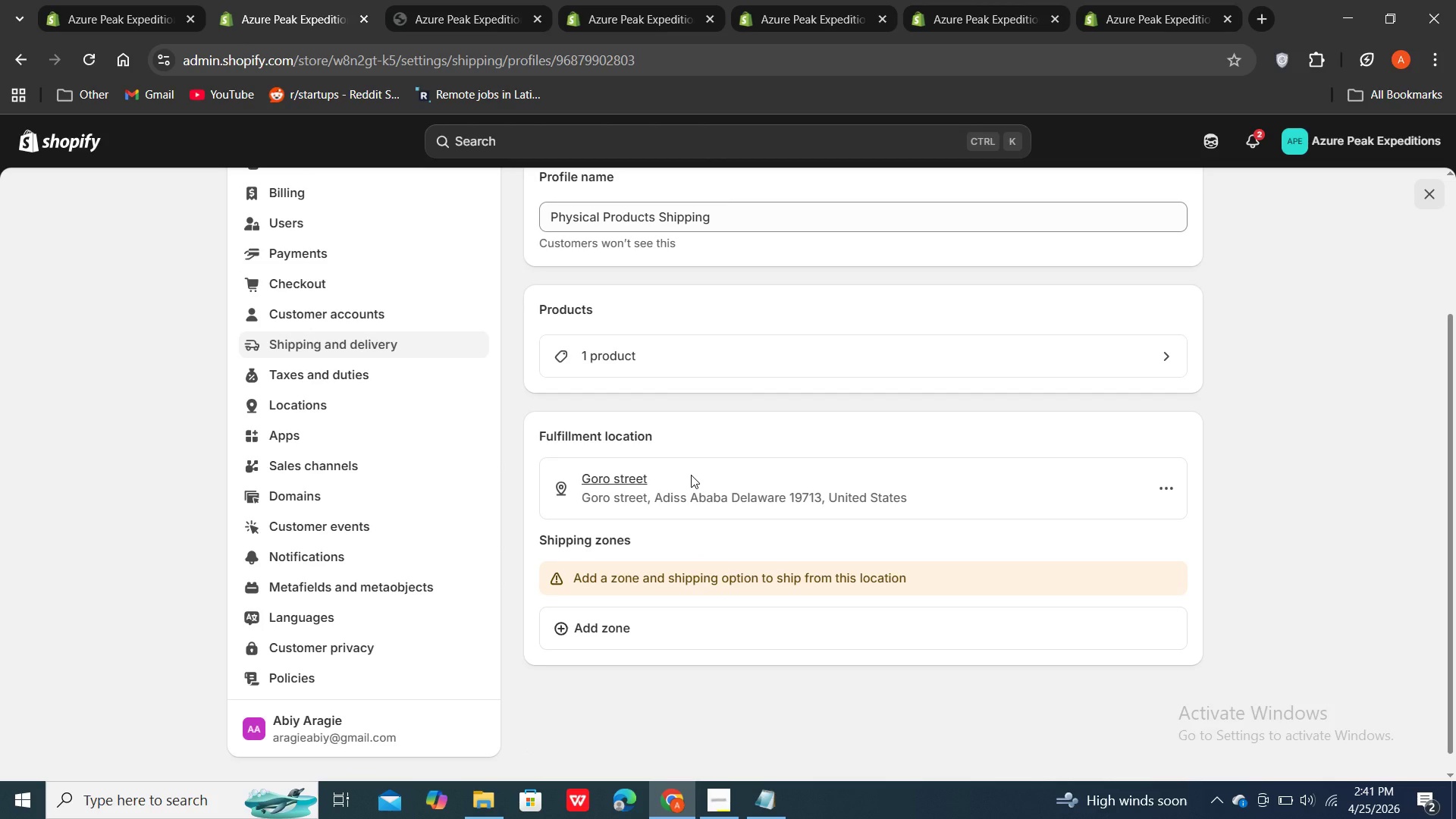 
scroll: coordinate [833, 477], scroll_direction: down, amount: 4.0
 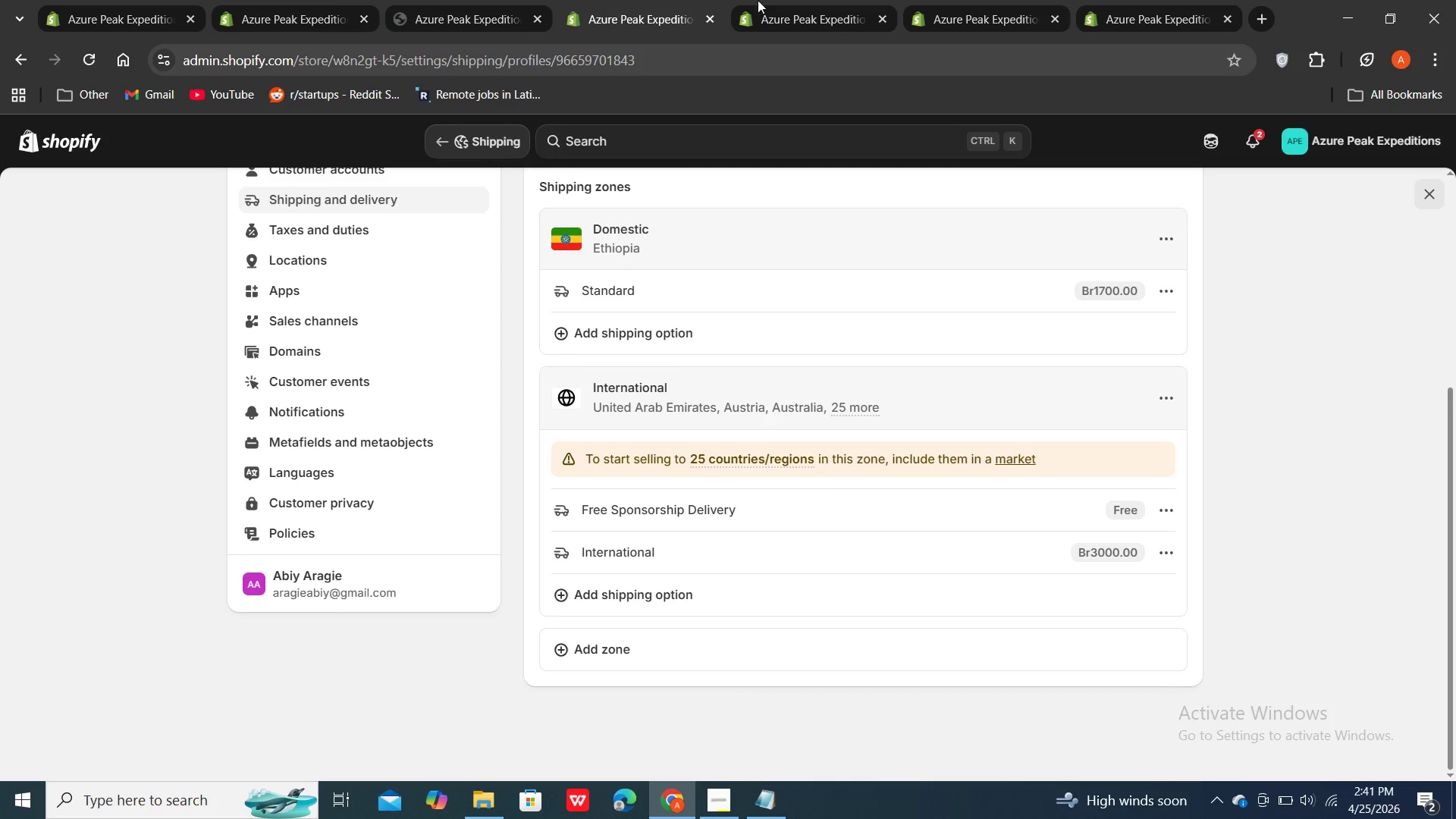 
double_click([791, 21])
 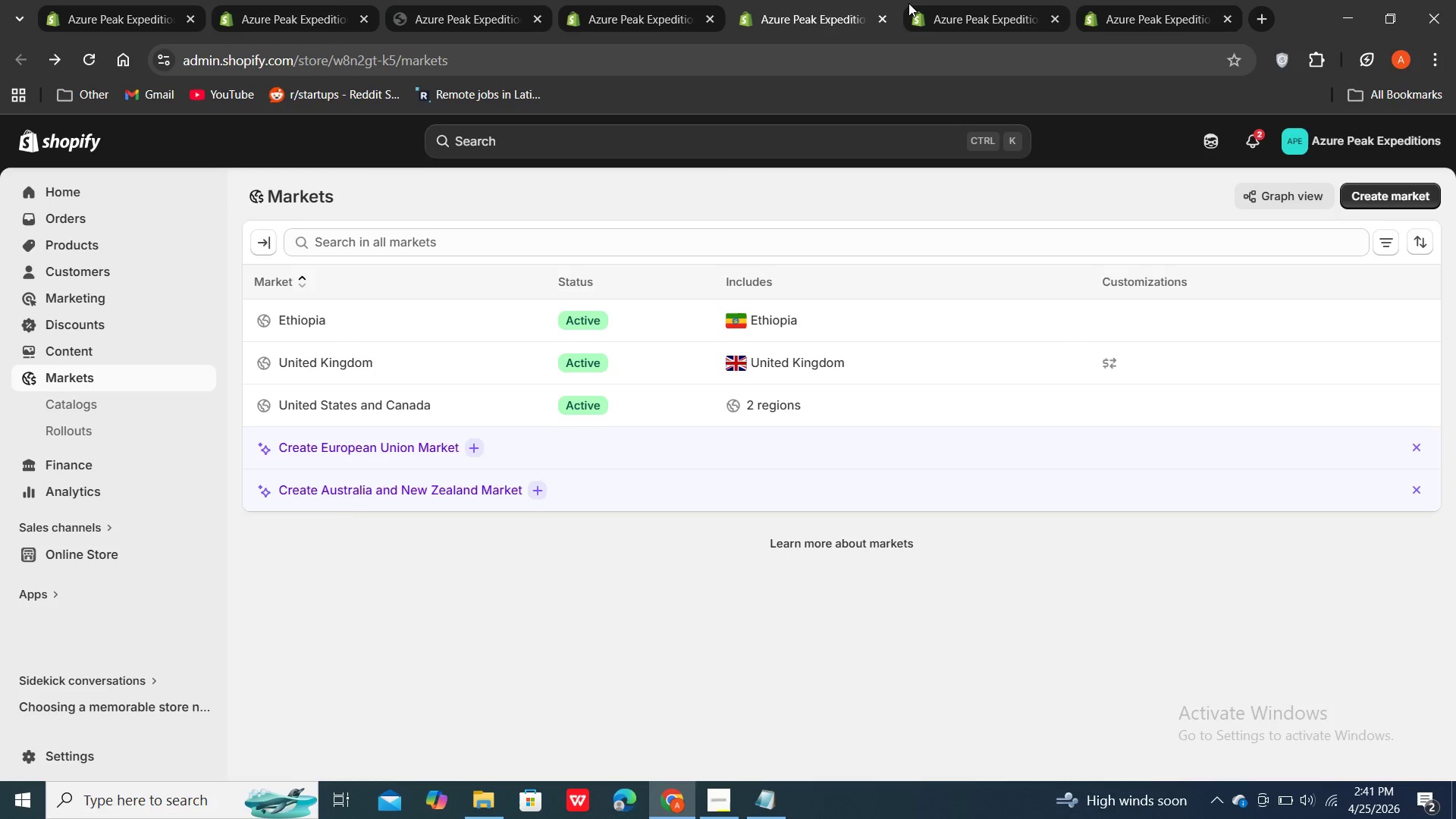 
double_click([949, 15])
 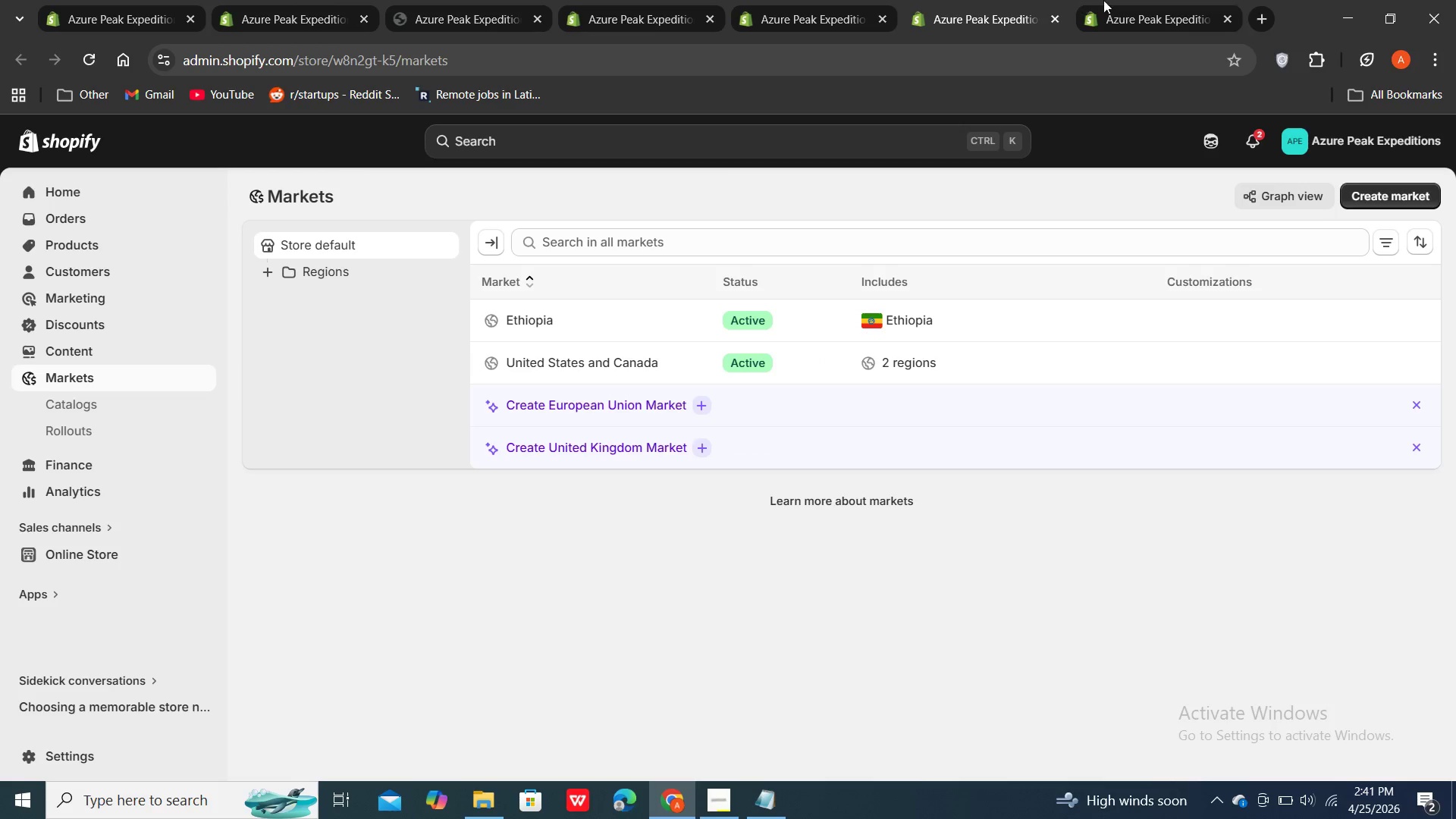 
left_click([1173, 17])
 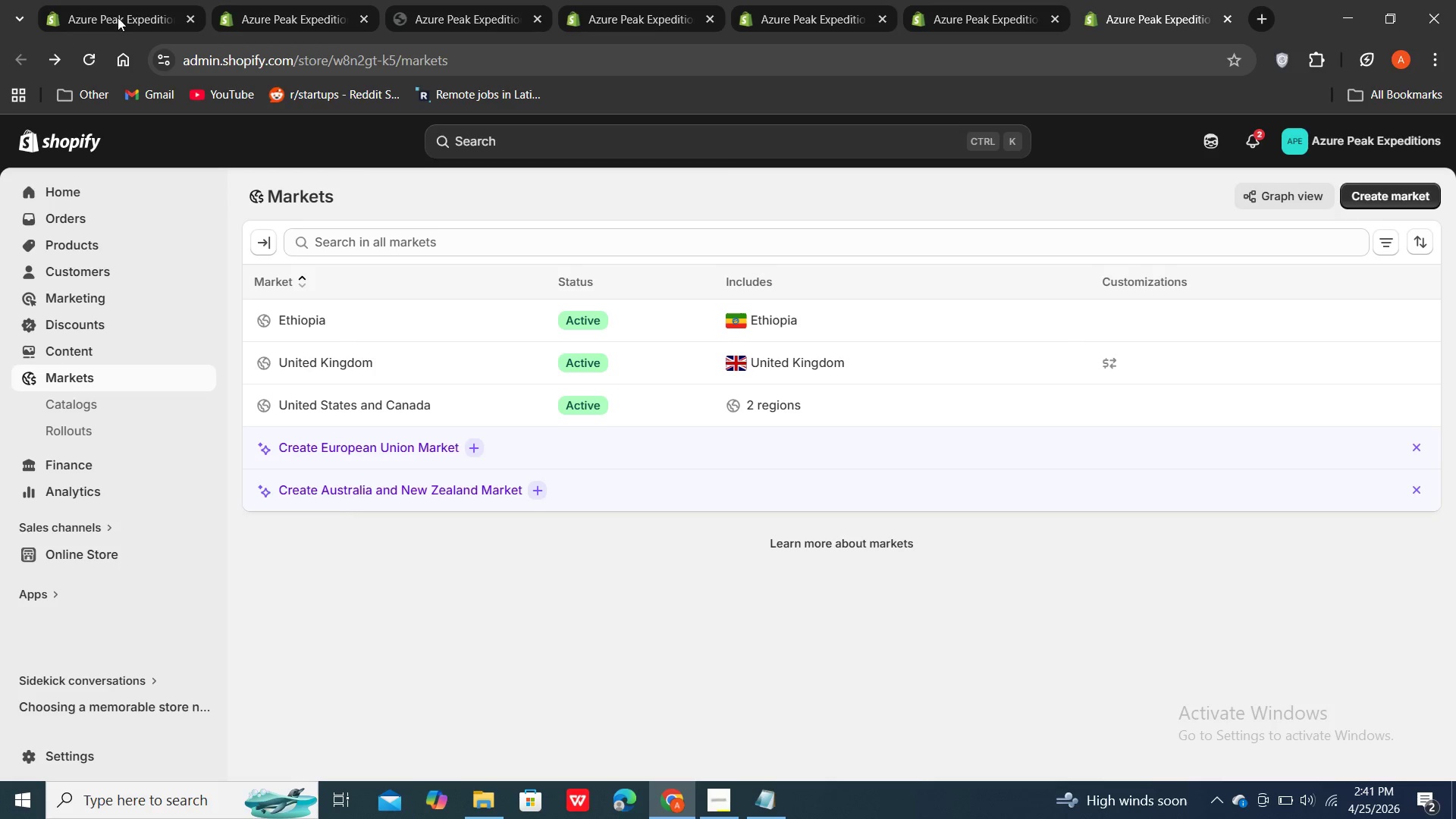 
left_click([150, 8])
 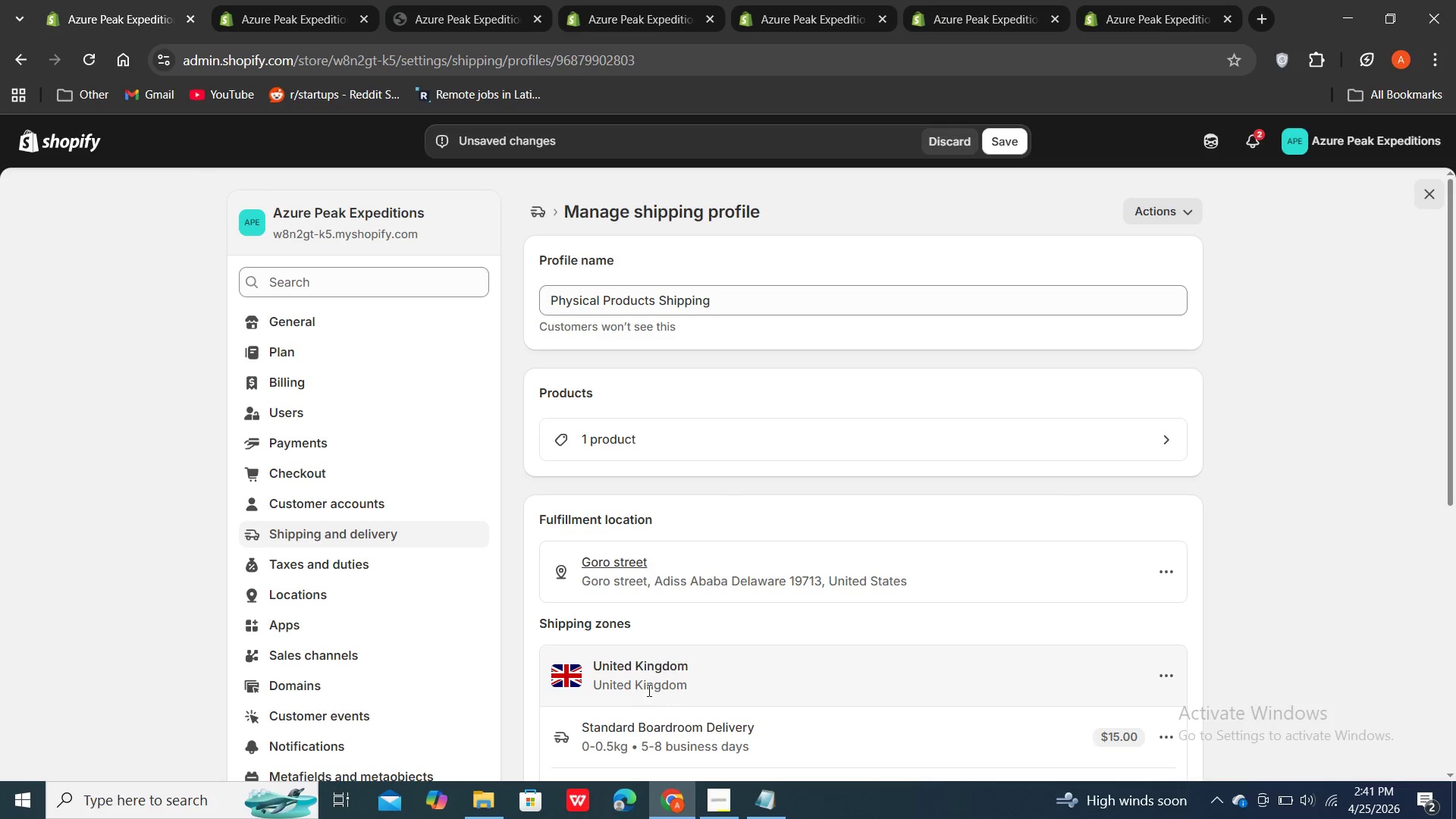 
scroll: coordinate [650, 691], scroll_direction: down, amount: 1.0
 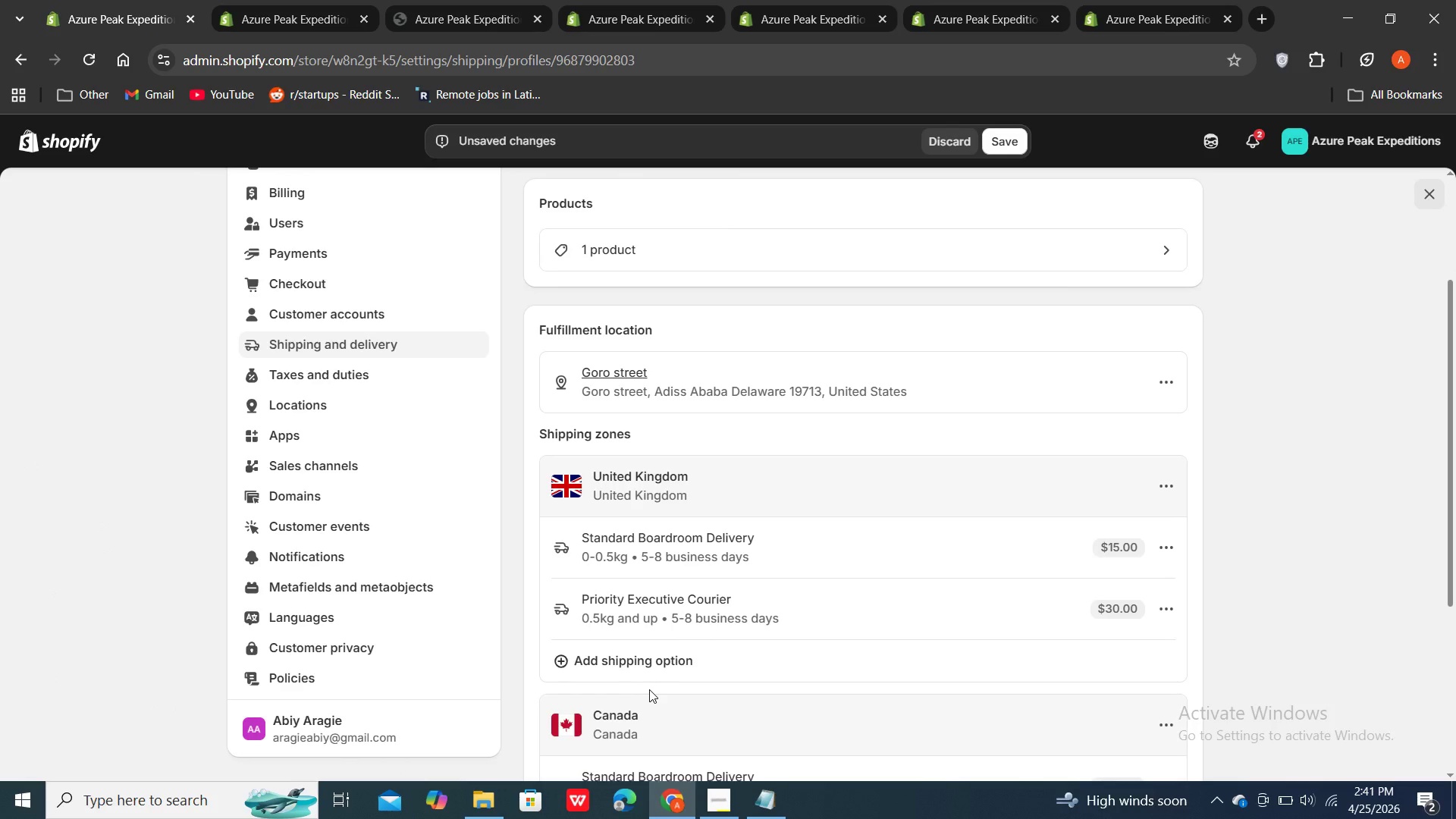 
scroll: coordinate [651, 686], scroll_direction: up, amount: 3.0
 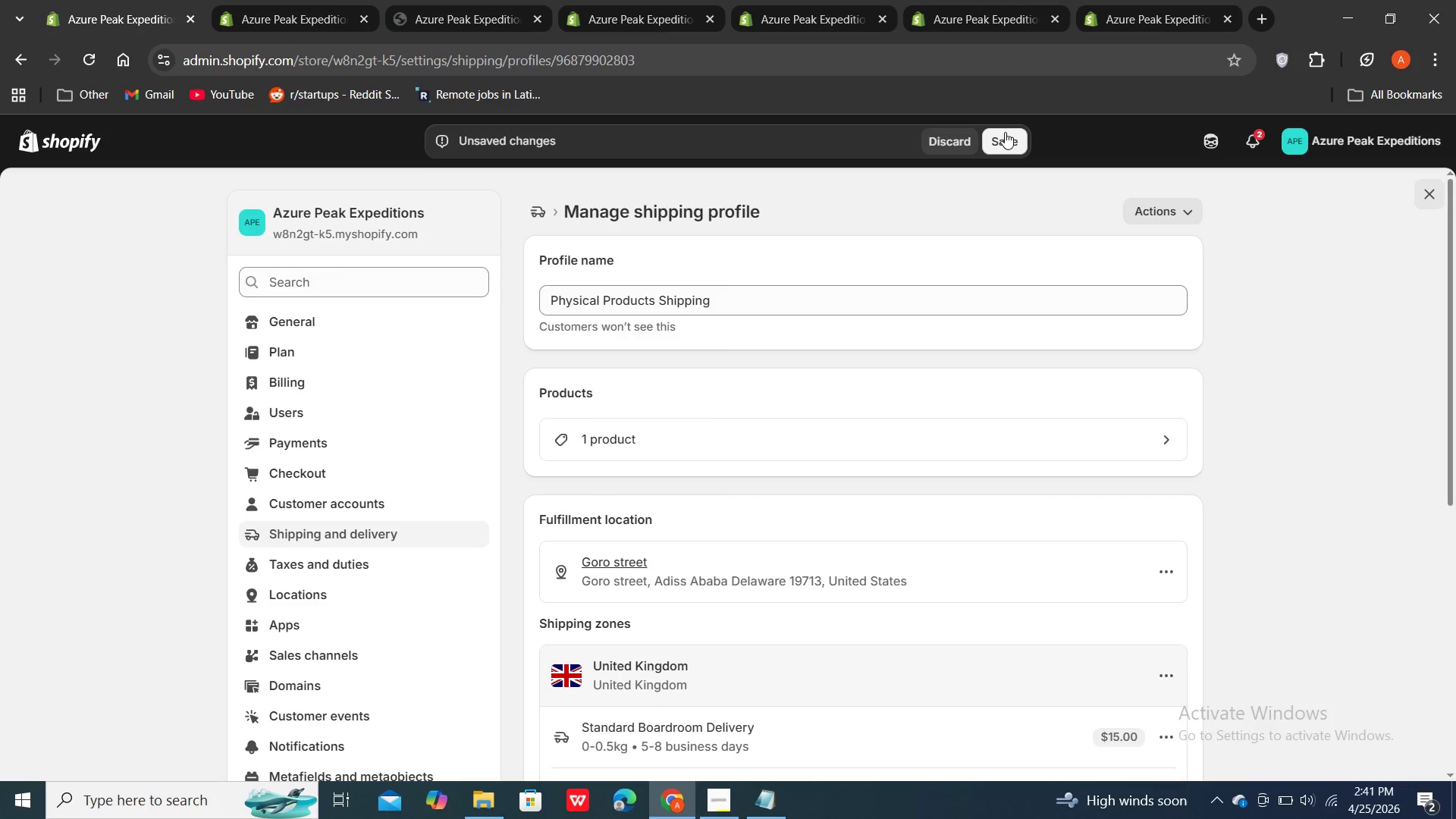 
left_click([1010, 137])
 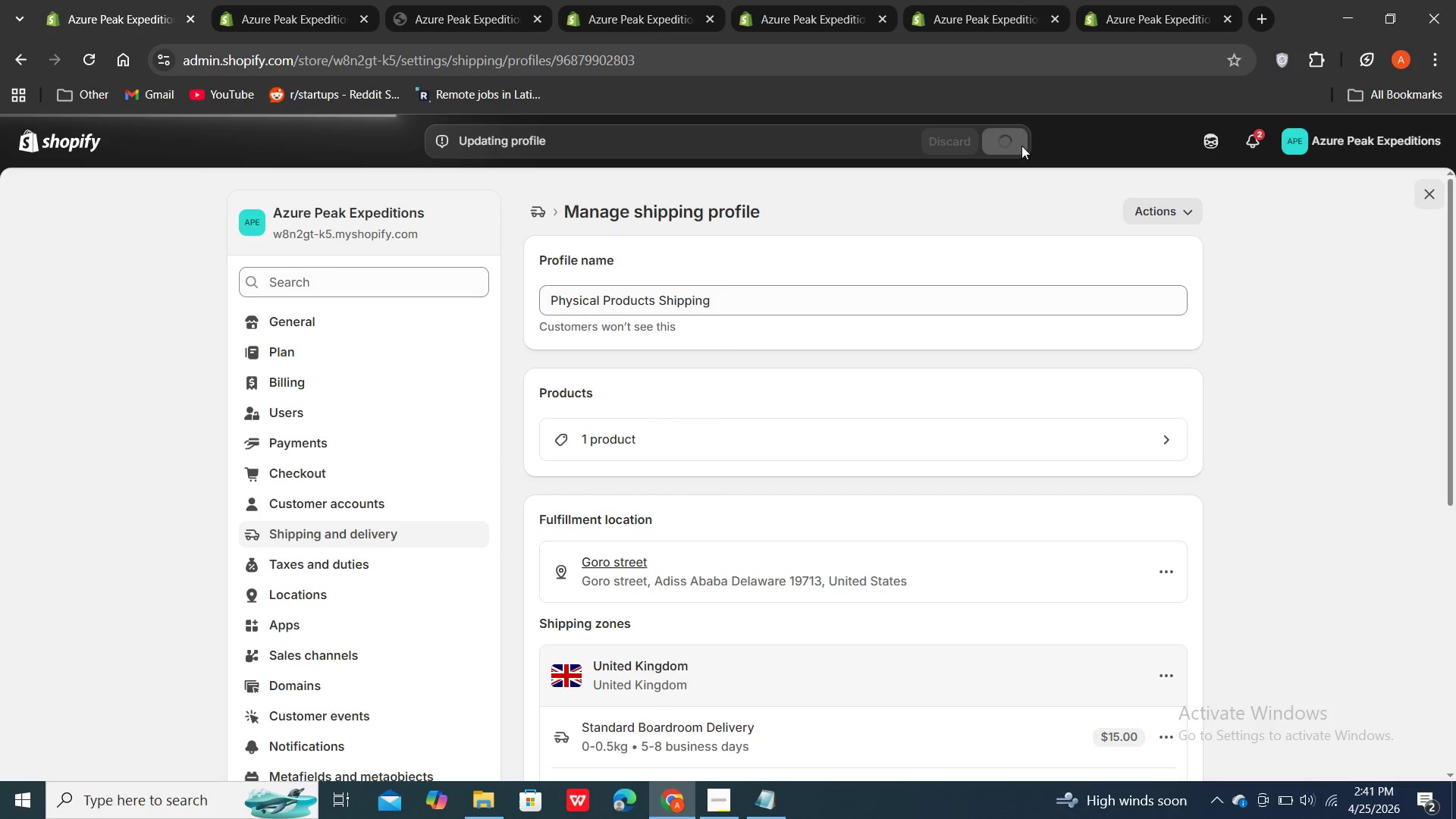 
mouse_move([1018, 163])
 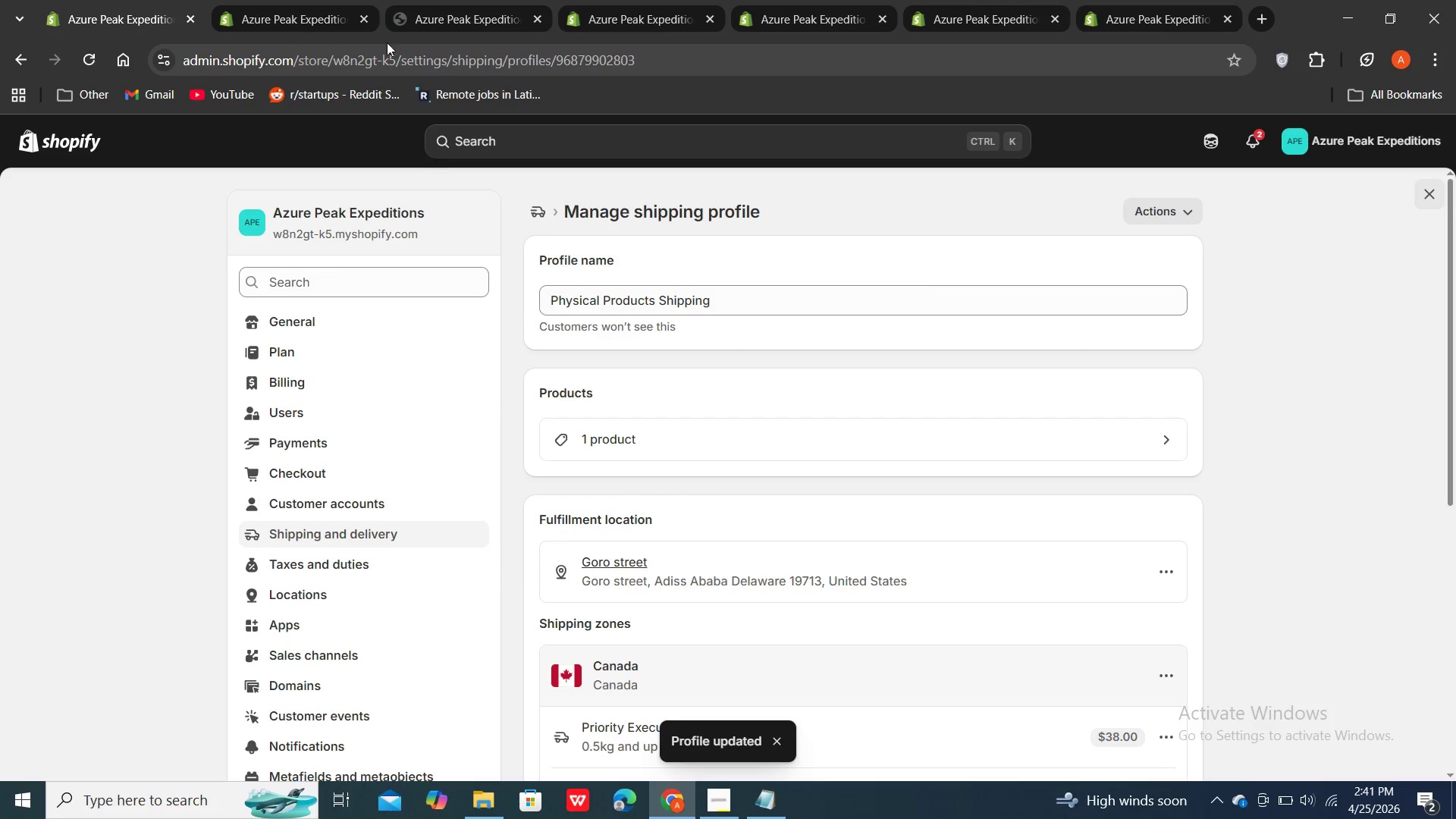 
left_click([266, 13])
 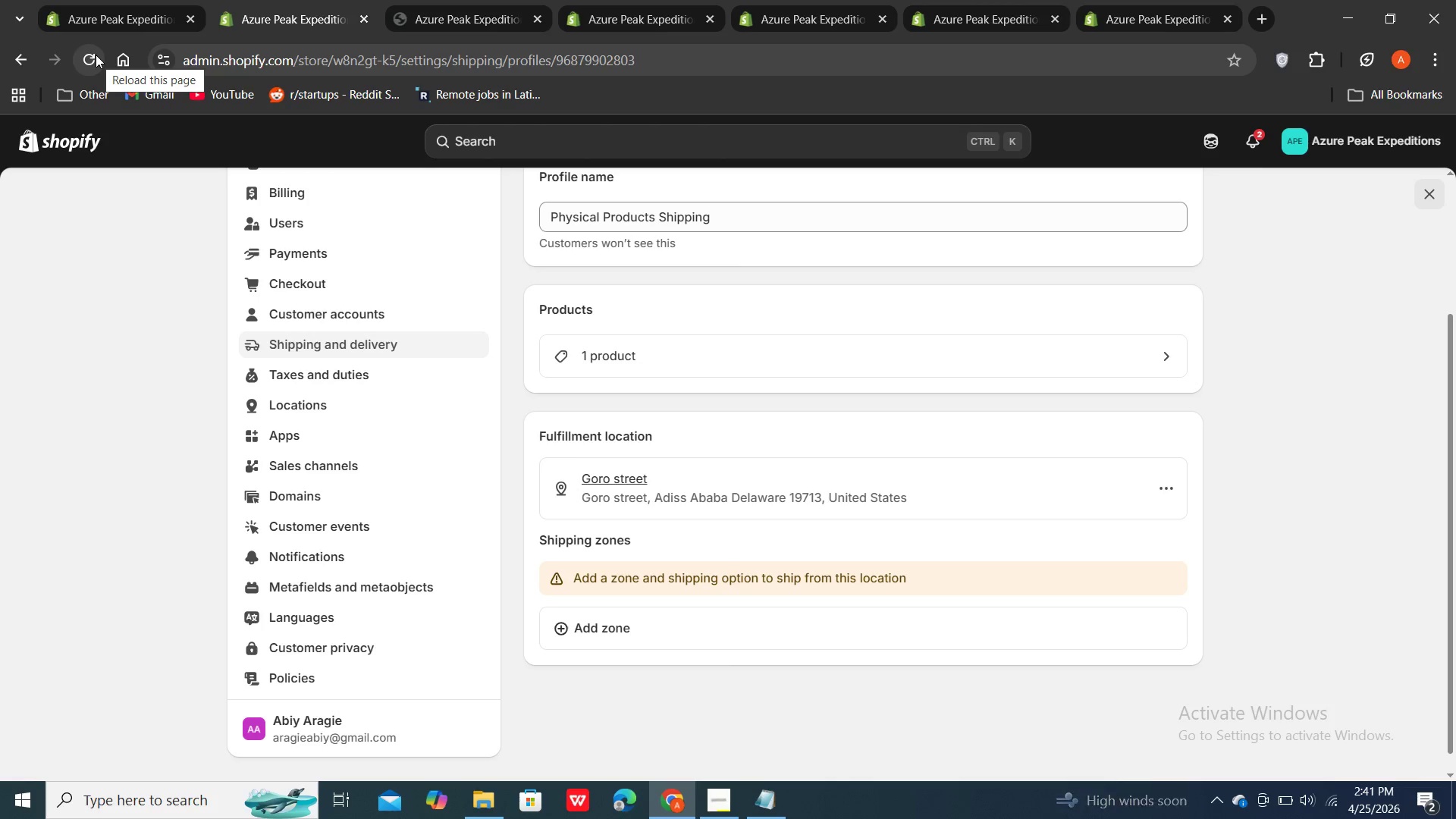 
left_click([89, 55])
 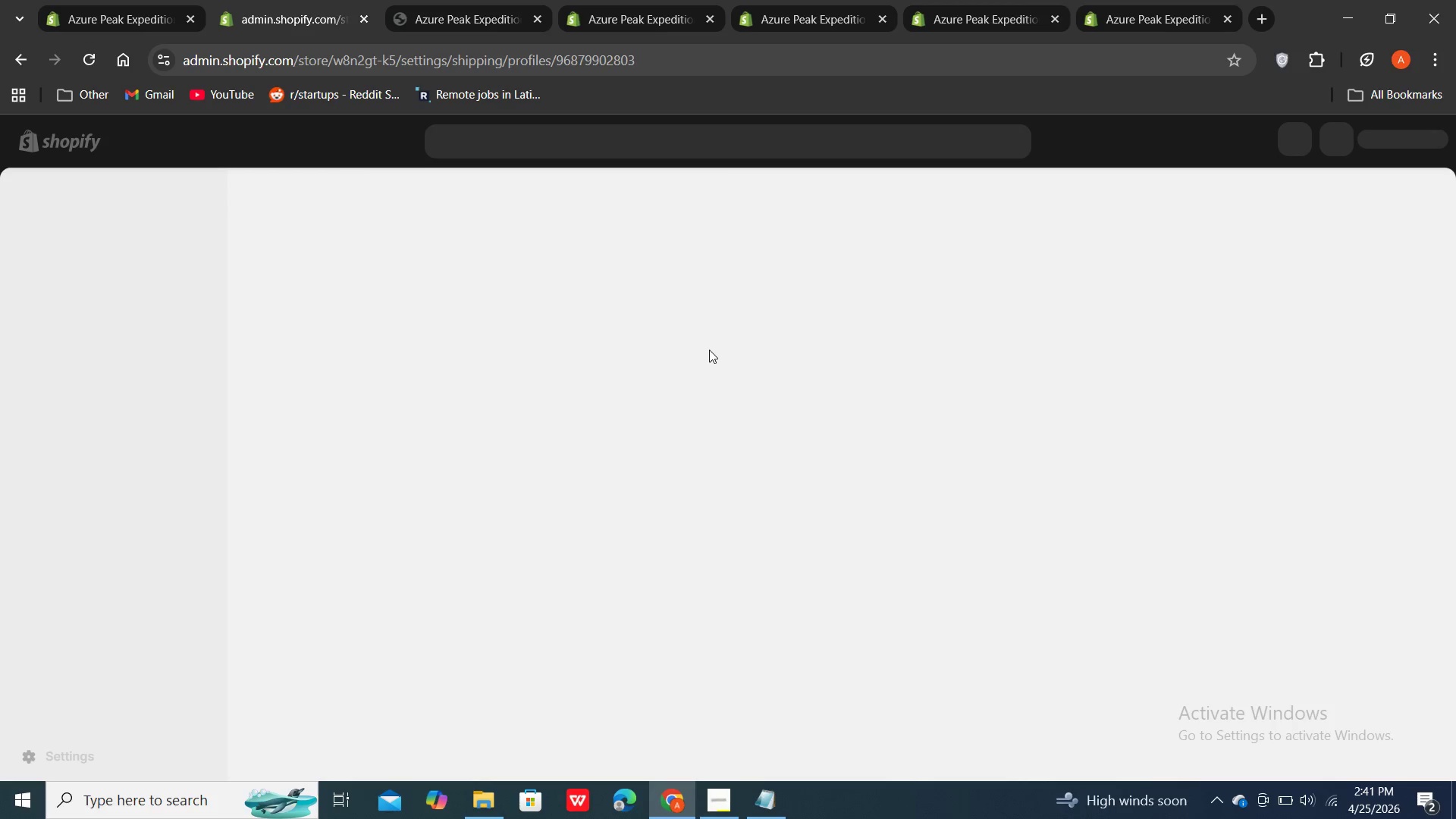 
wait(9.8)
 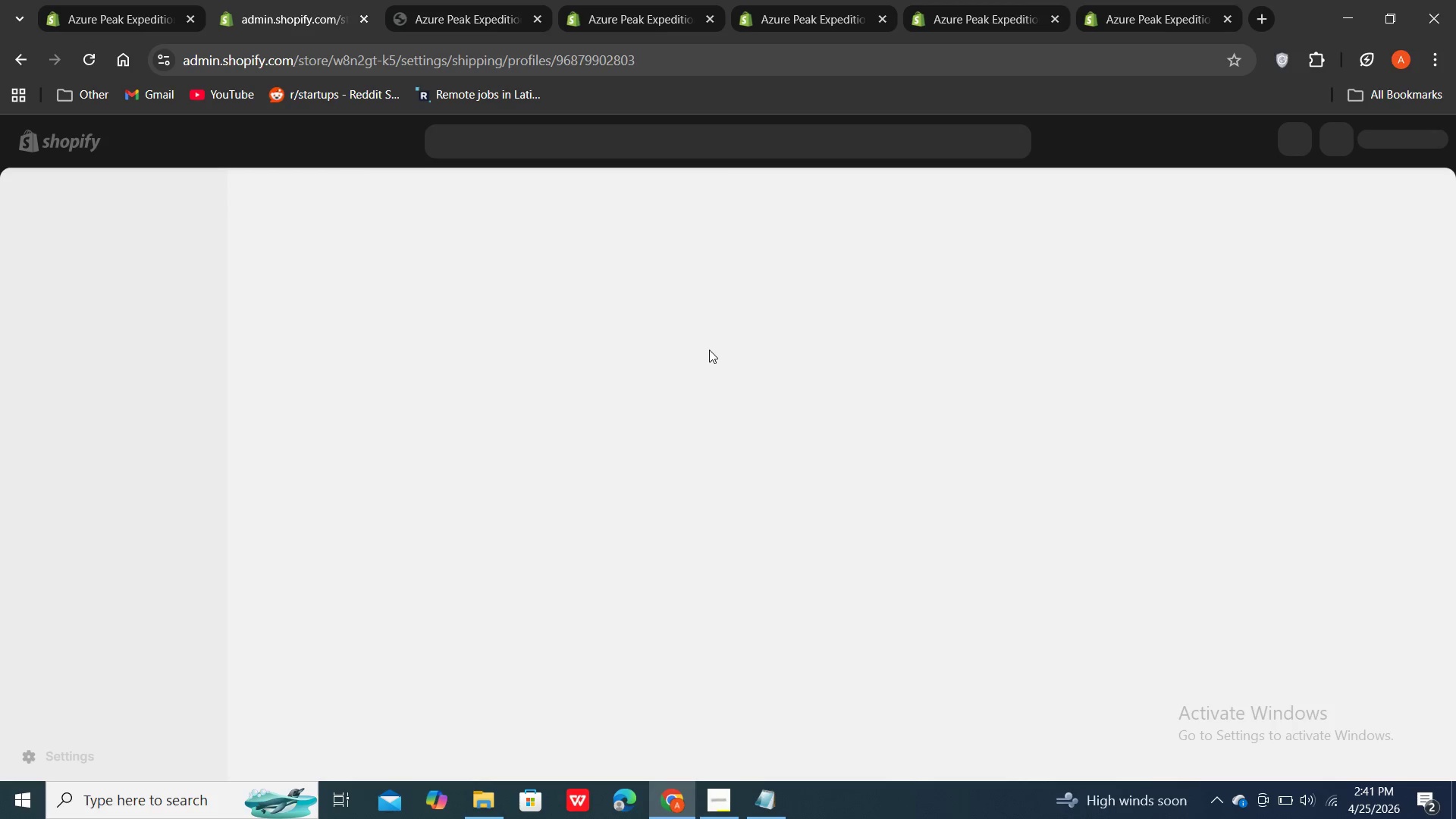 
left_click([118, 22])
 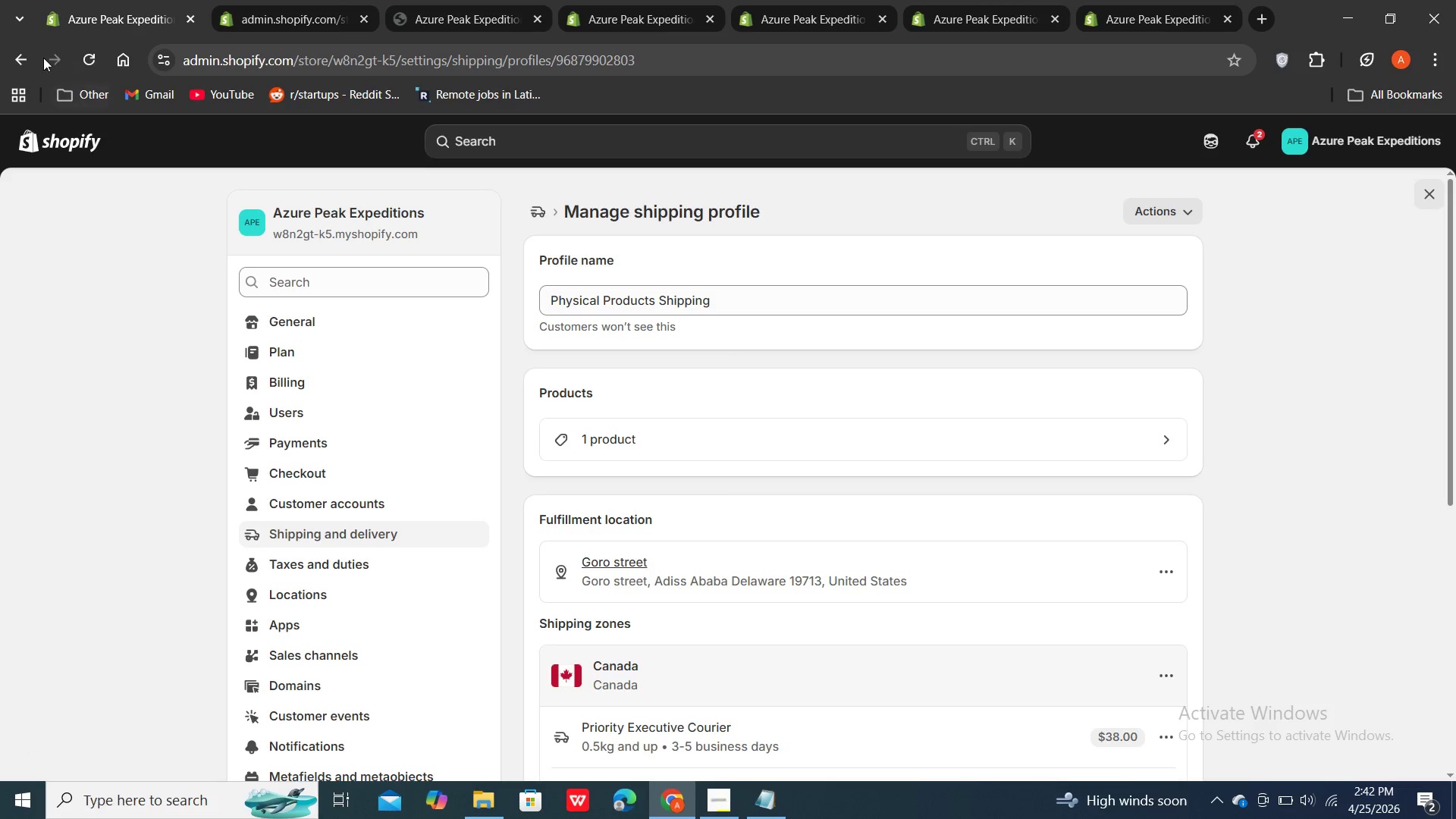 
double_click([20, 60])
 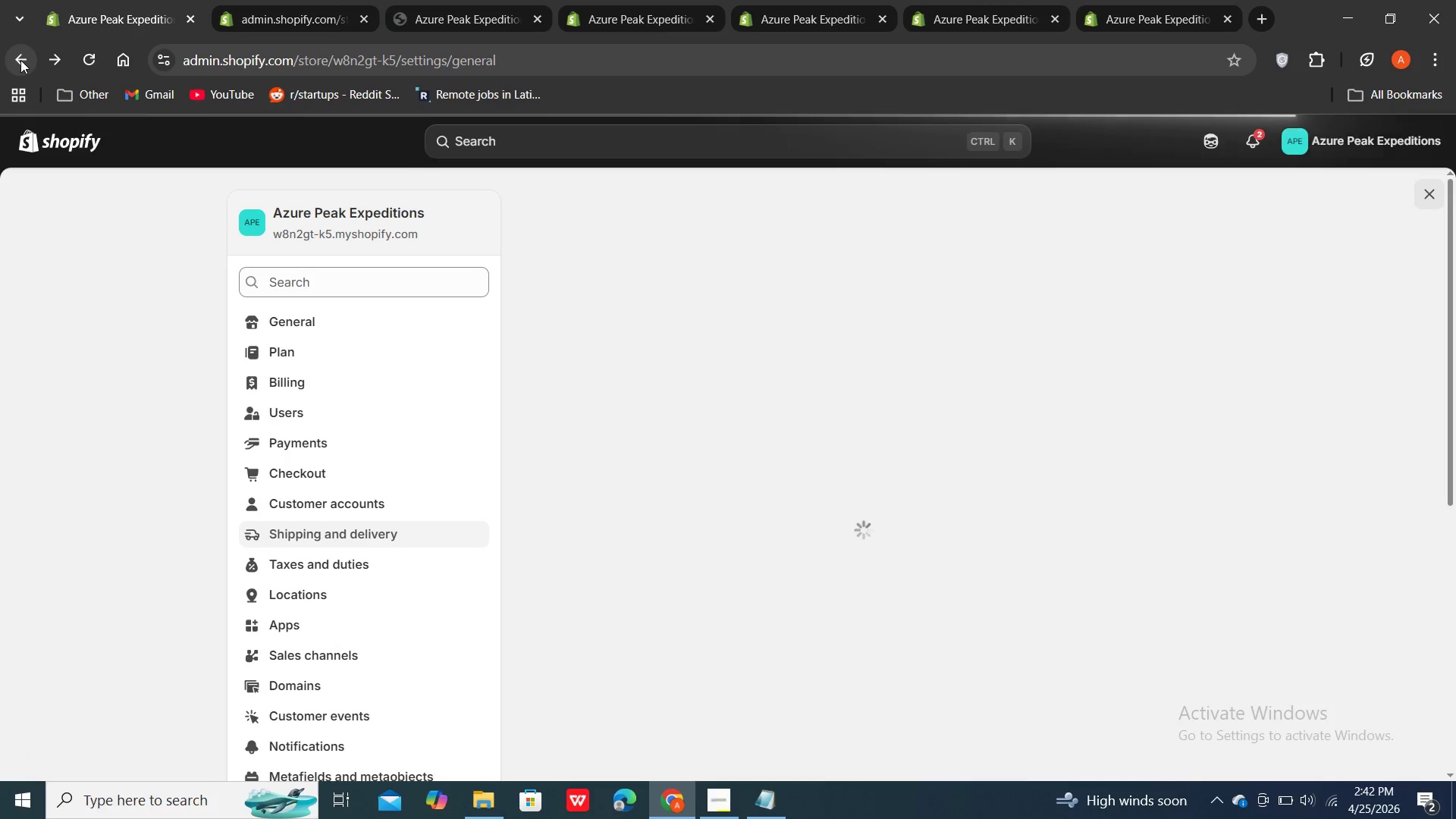 
wait(10.14)
 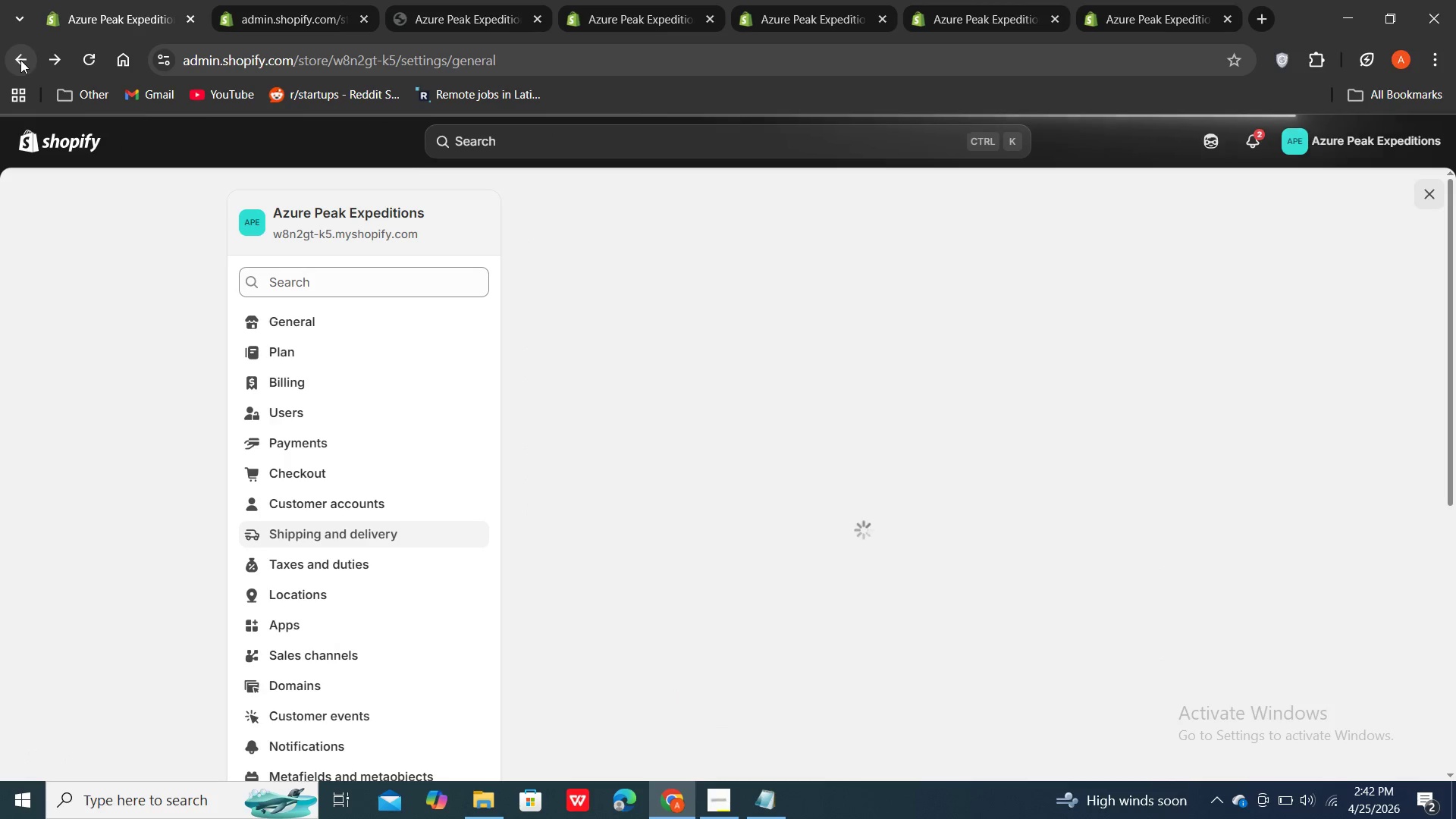 
double_click([292, 27])
 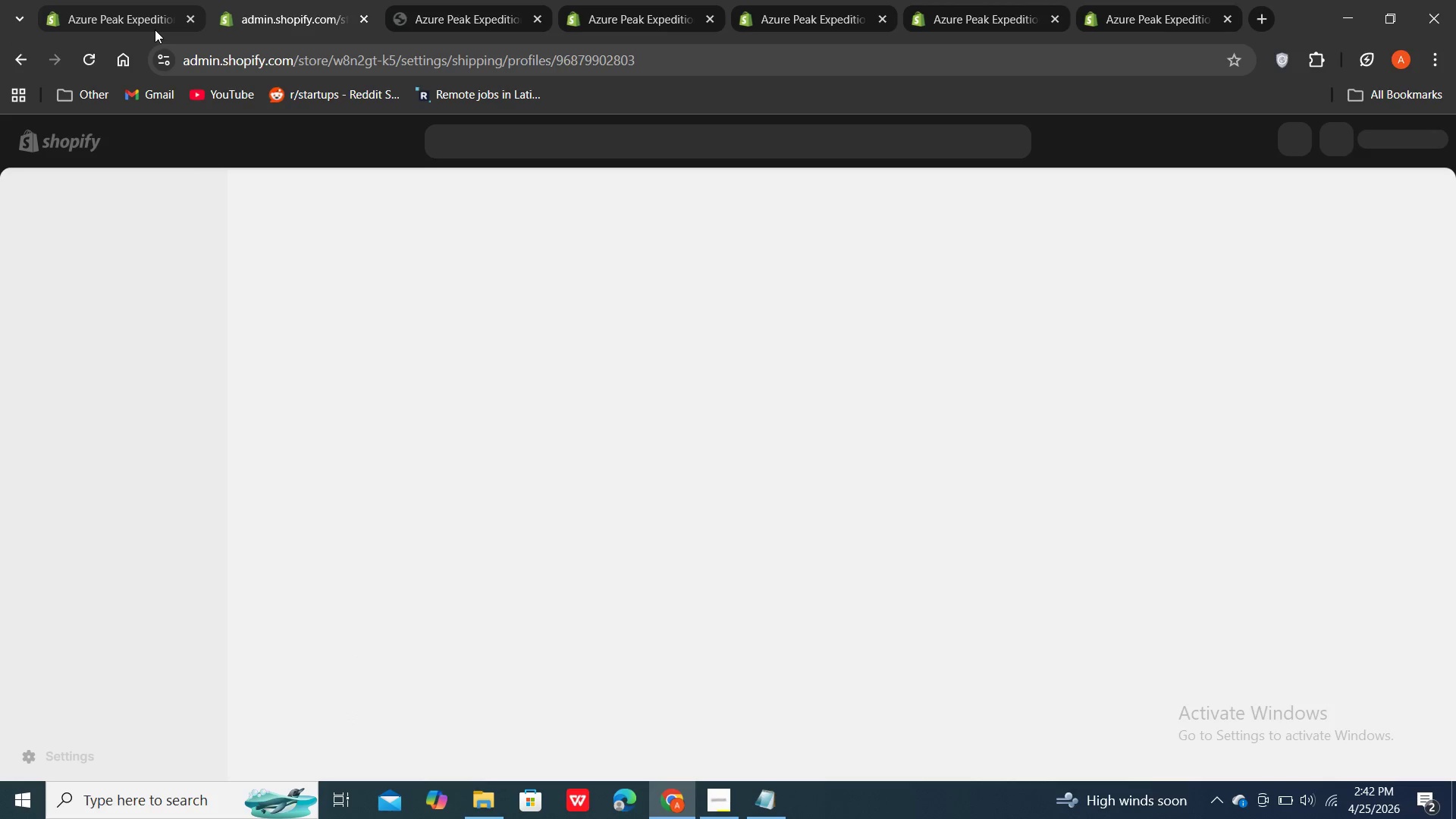 
left_click([155, 30])
 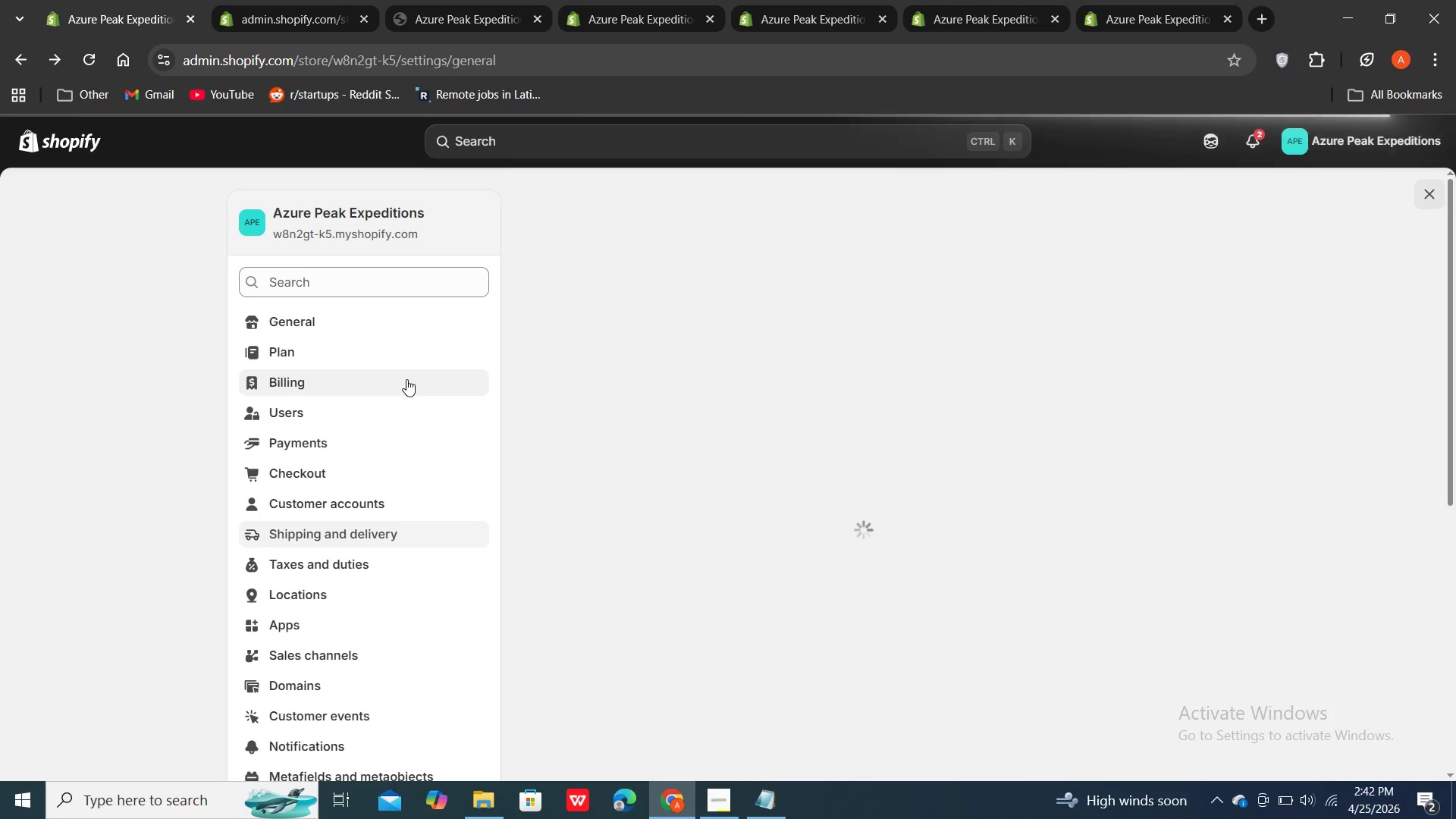 
scroll: coordinate [408, 380], scroll_direction: down, amount: 3.0
 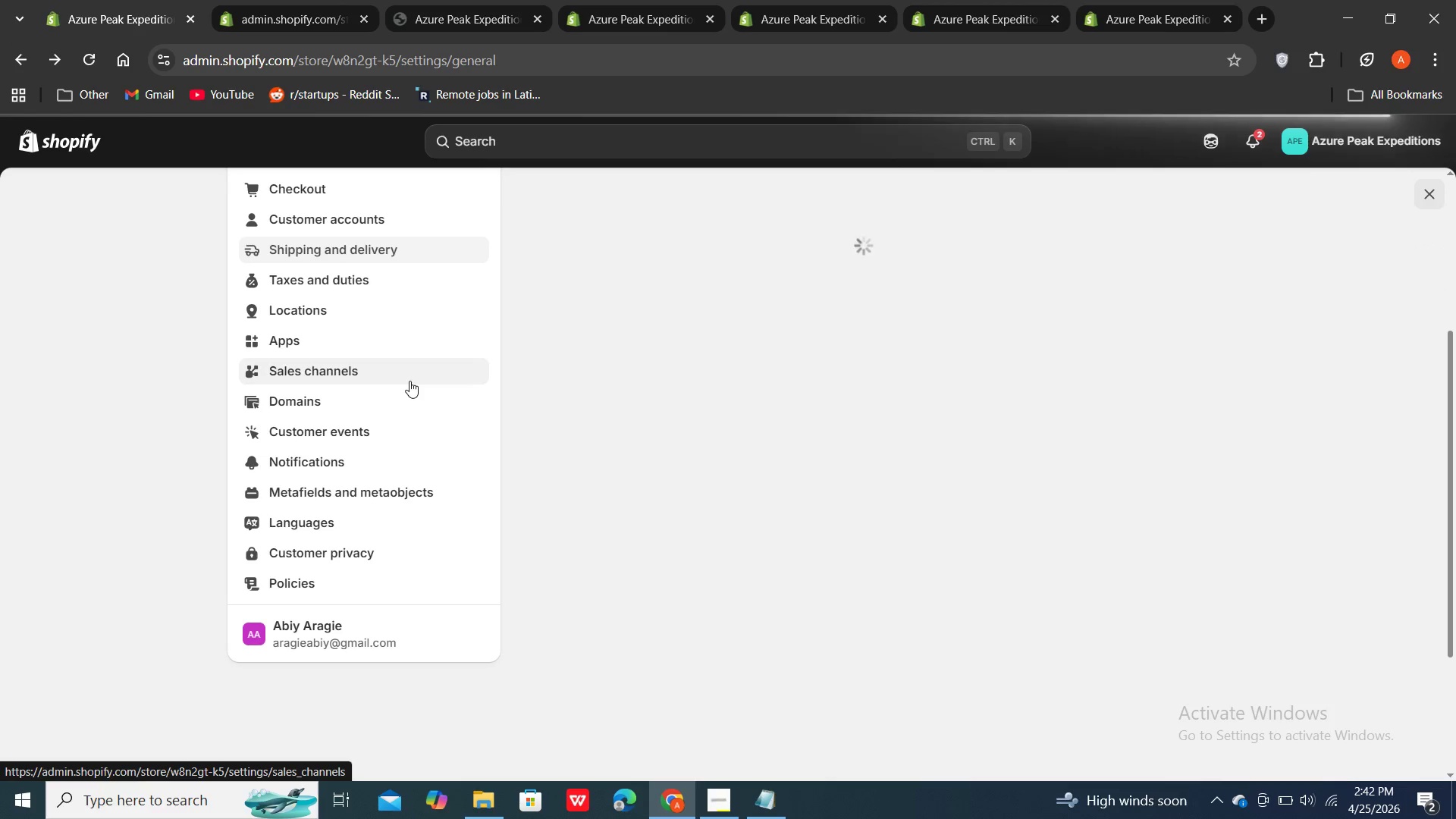 
scroll: coordinate [410, 381], scroll_direction: up, amount: 3.0
 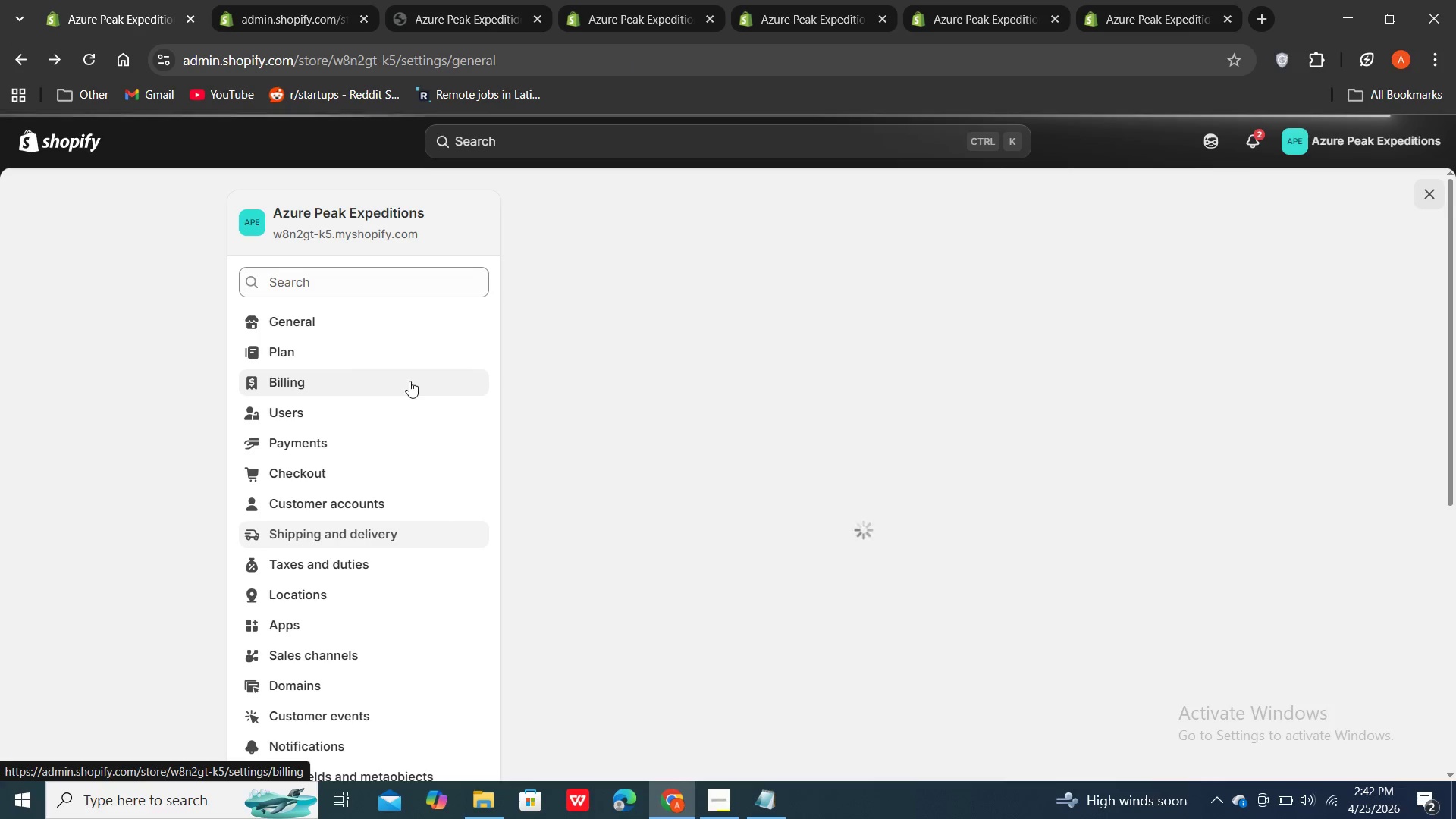 
left_click([288, 16])
 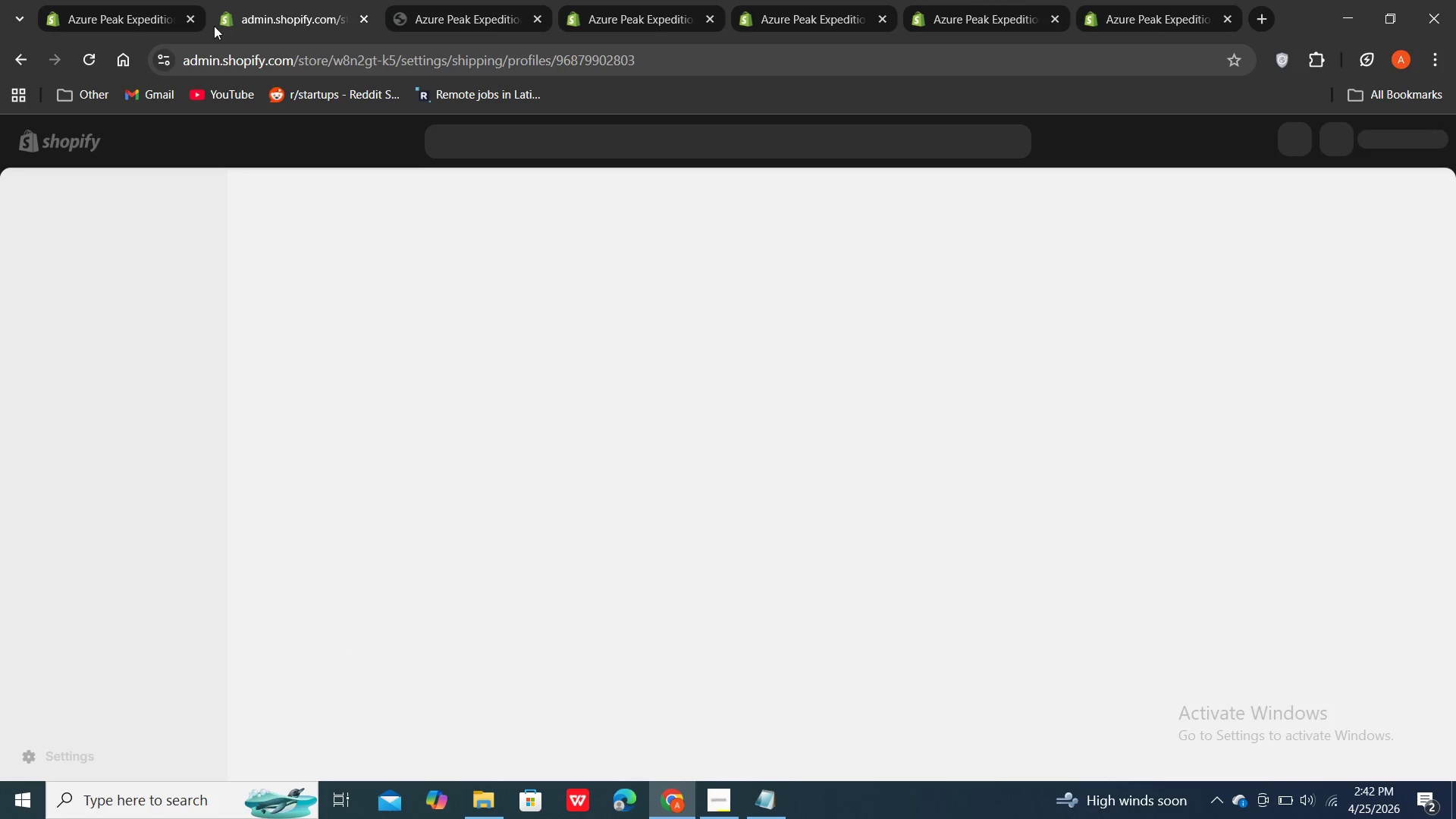 
double_click([104, 20])
 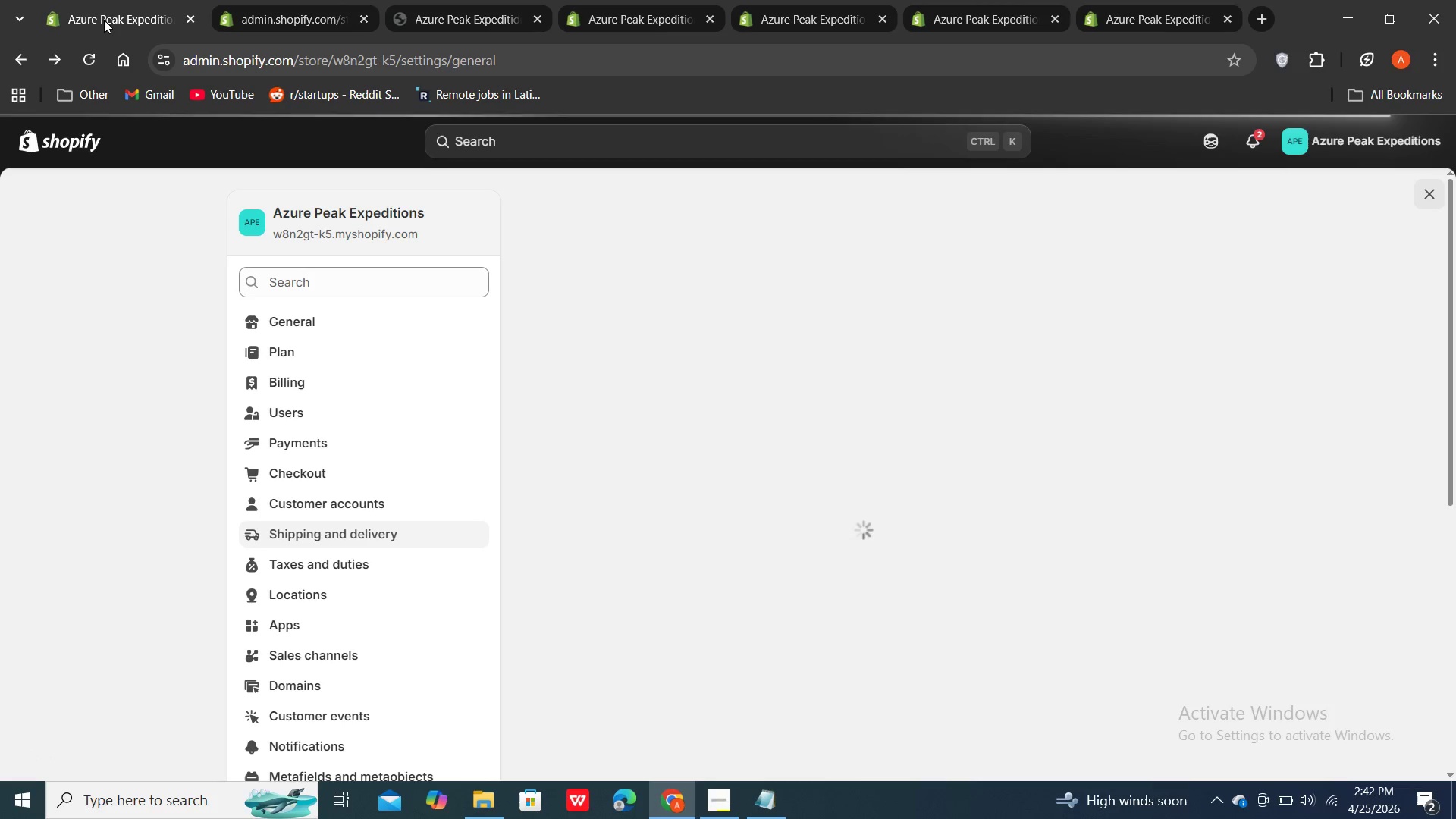 
double_click([1137, 19])
 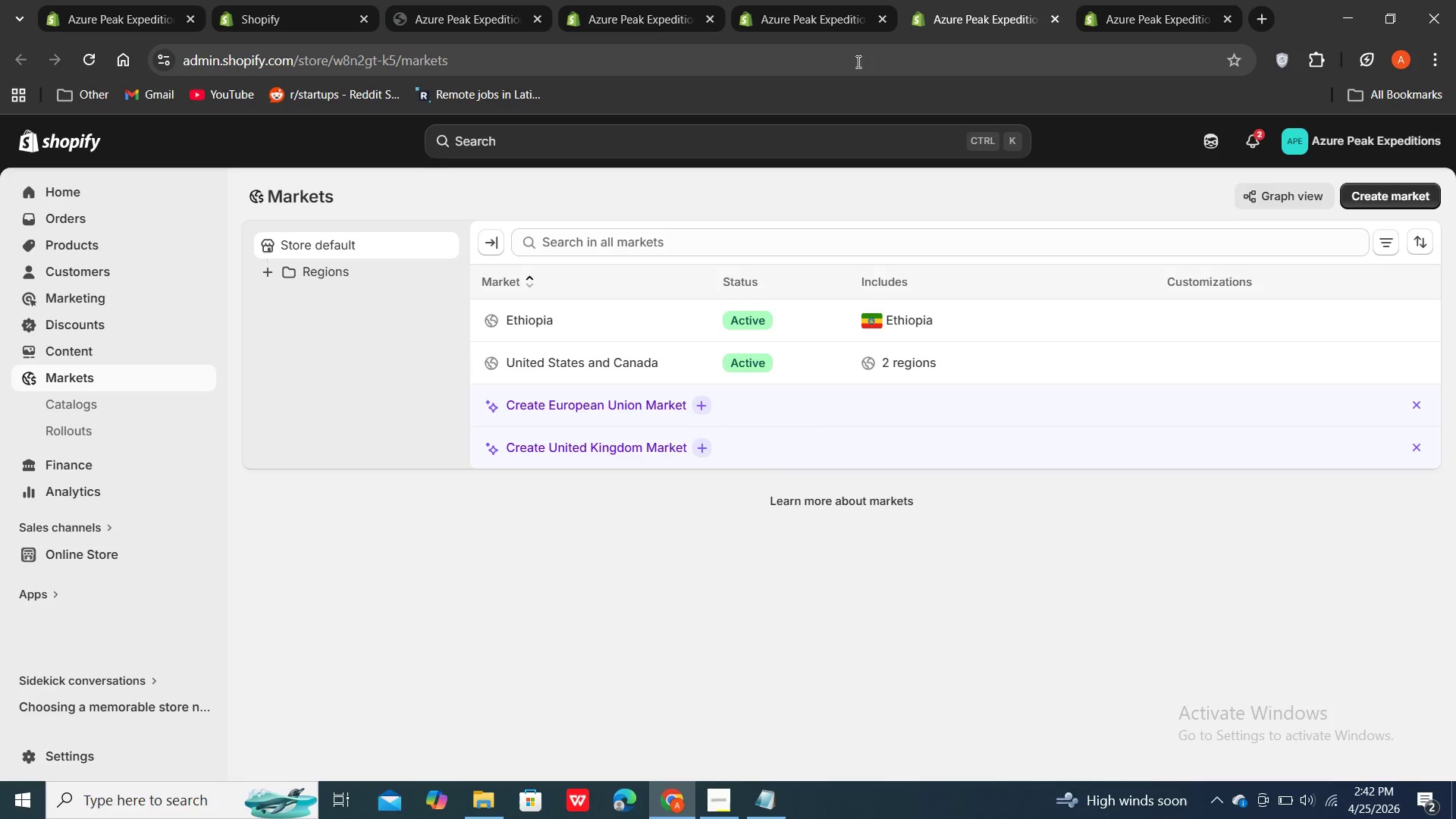 
left_click([783, 30])
 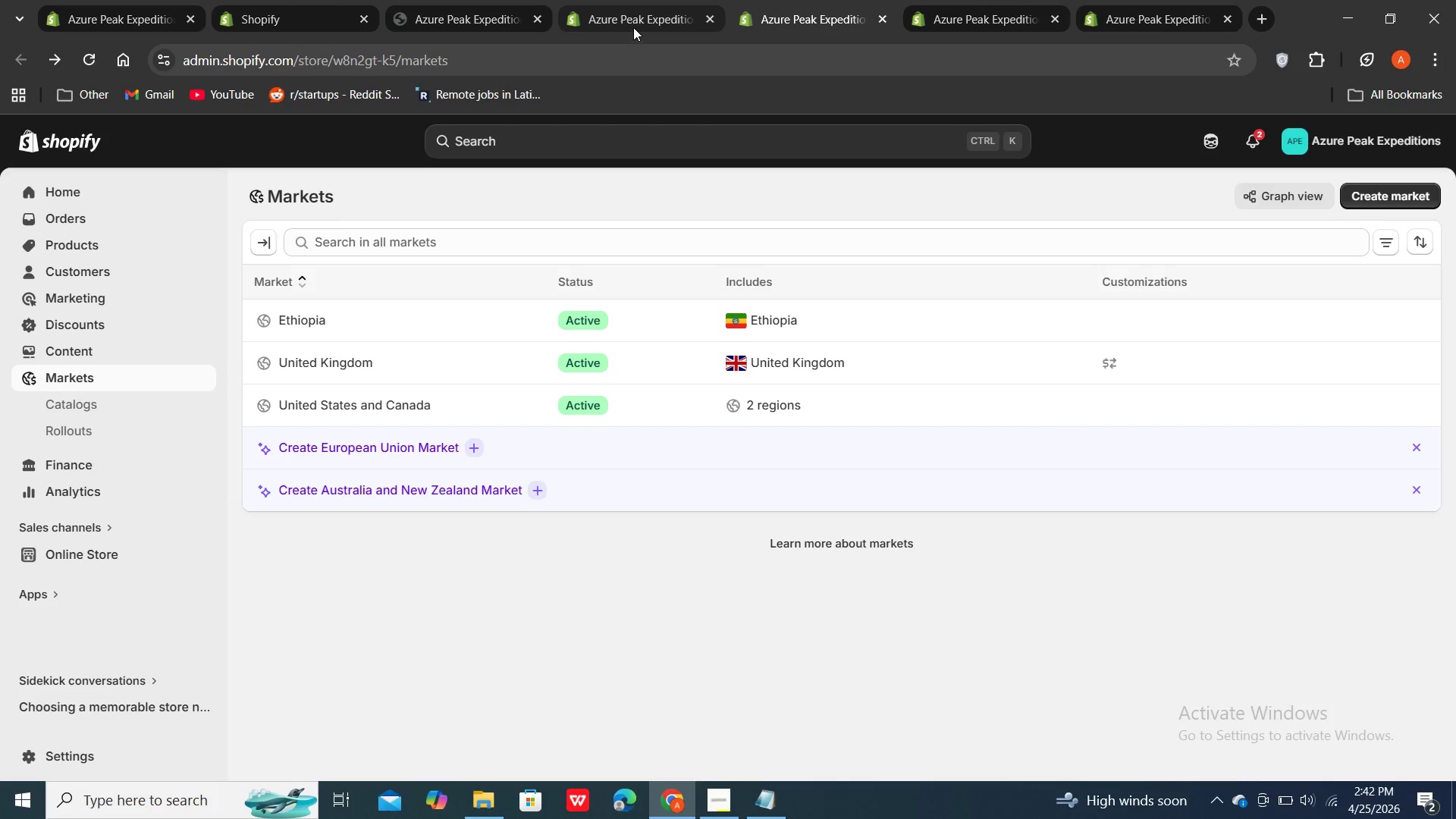 
left_click([632, 25])
 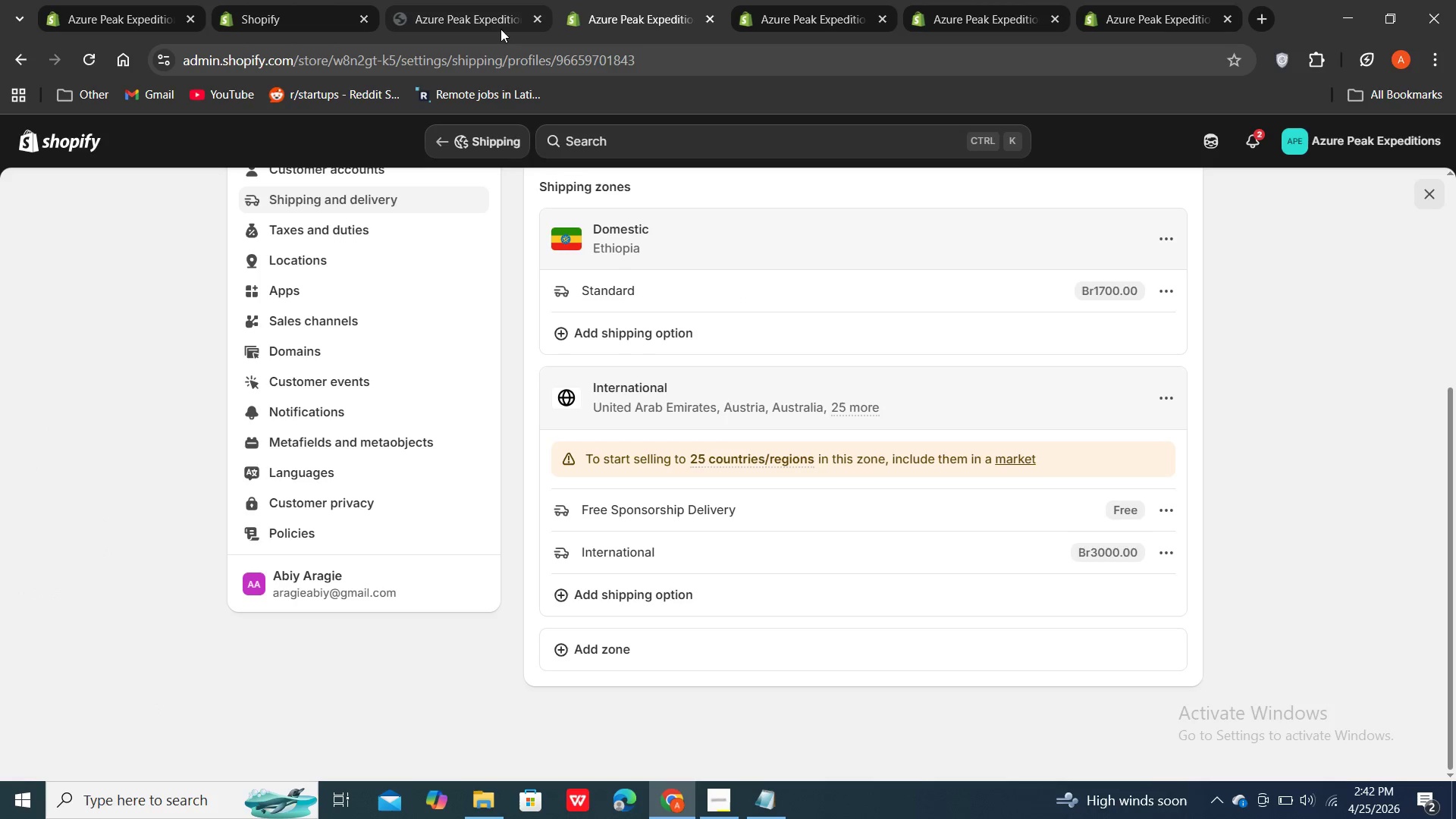 
left_click([475, 26])
 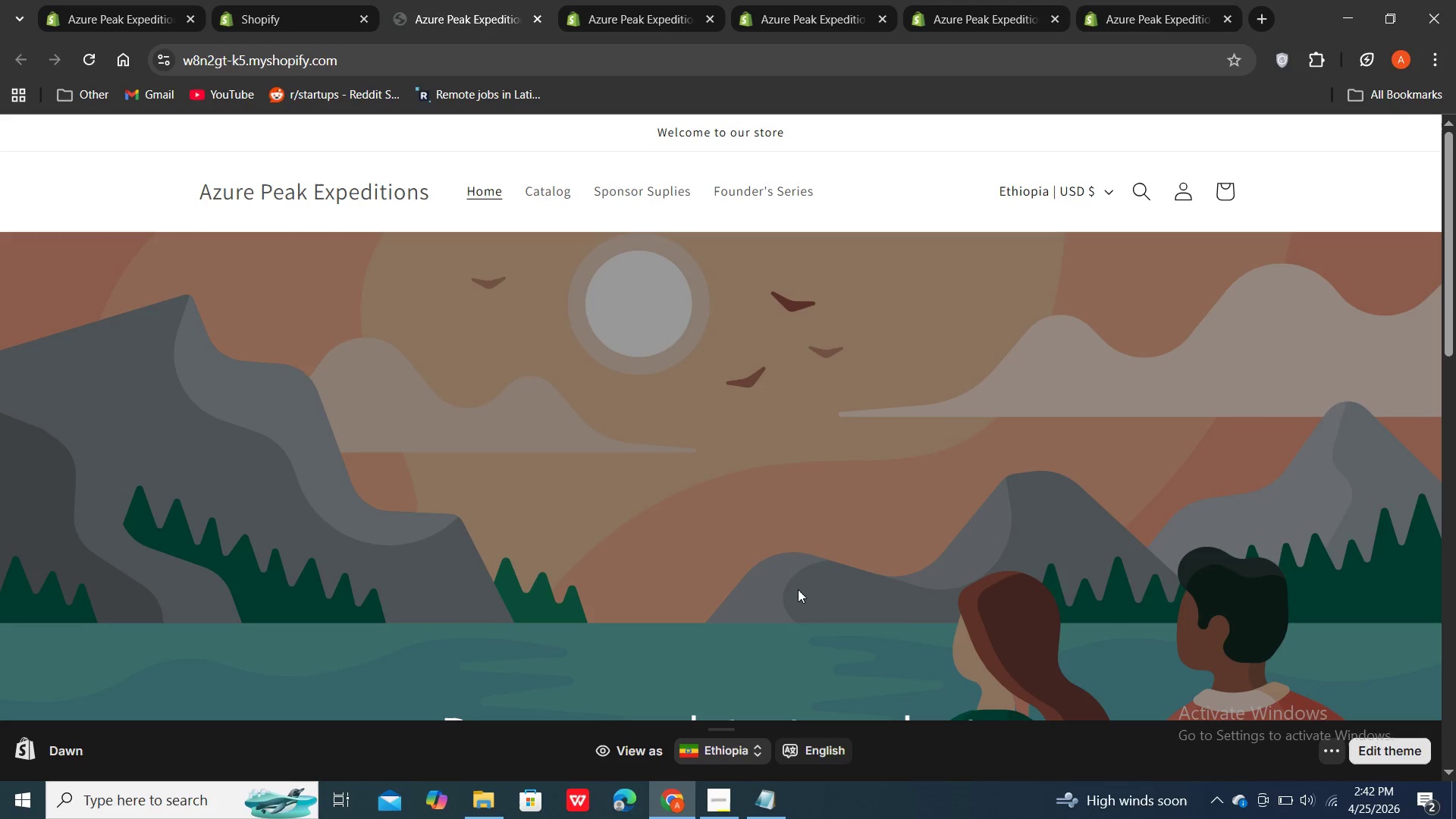 
scroll: coordinate [817, 545], scroll_direction: down, amount: 7.0
 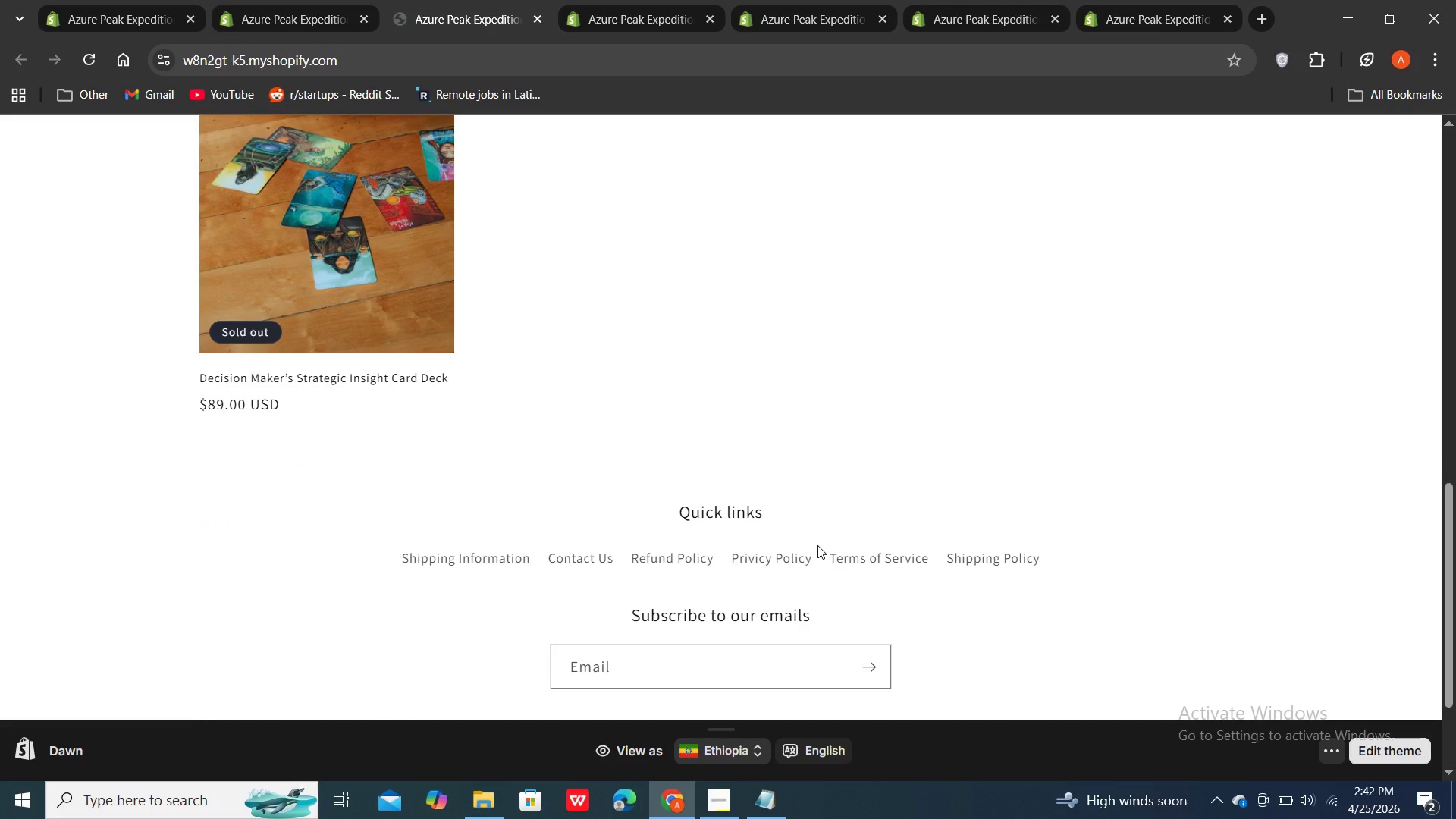 
scroll: coordinate [817, 545], scroll_direction: up, amount: 8.0
 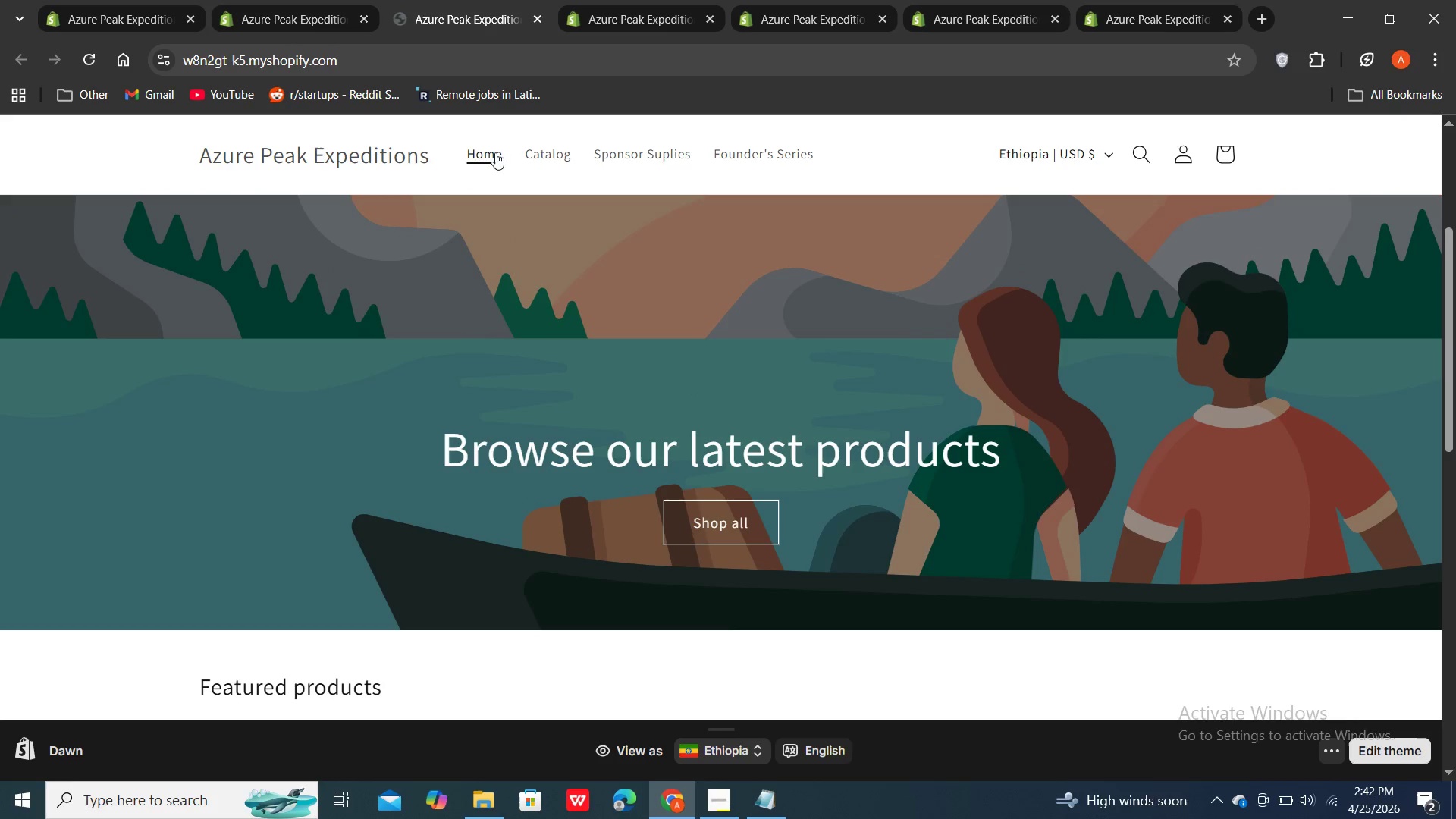 
double_click([446, 16])
 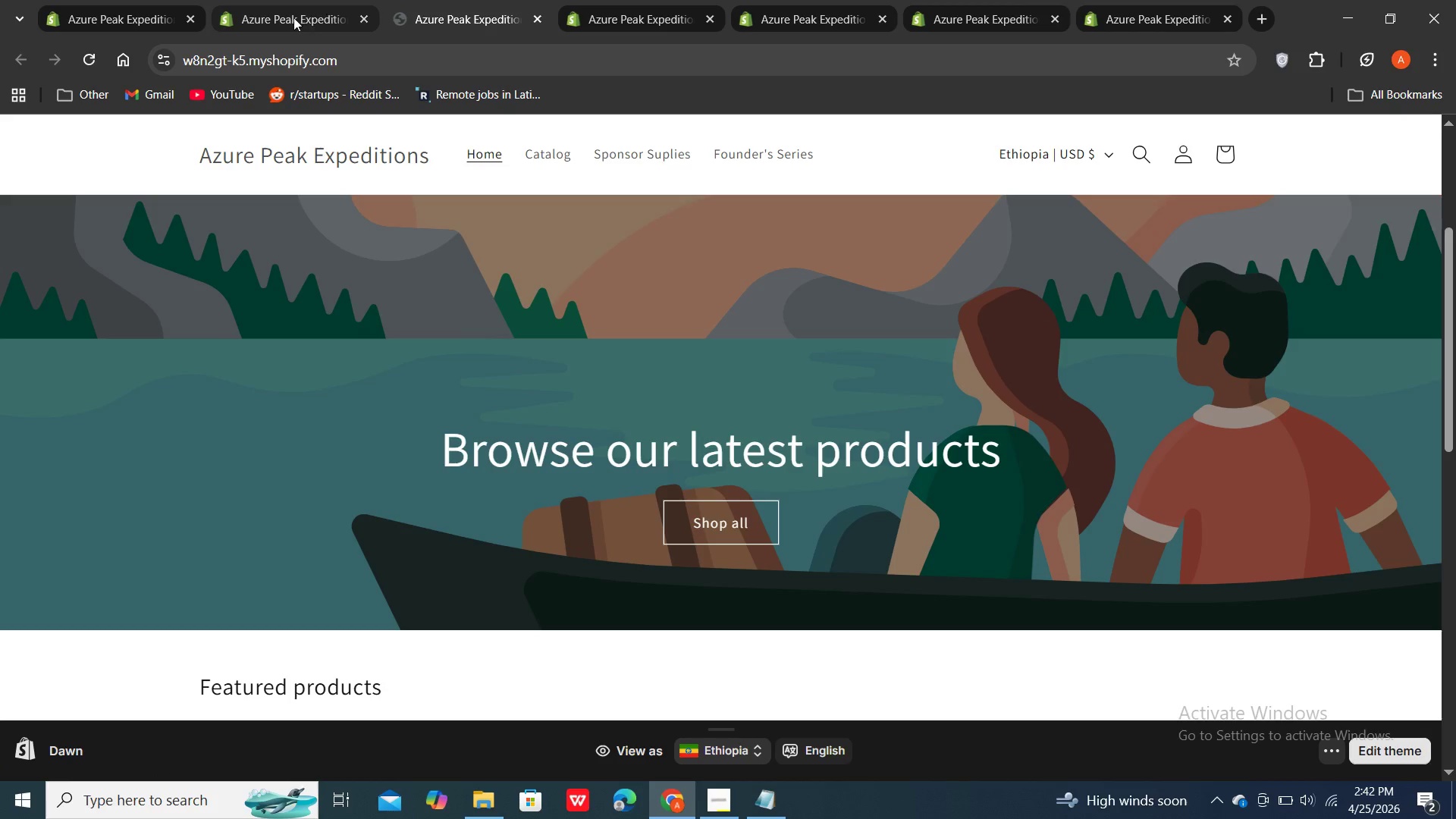 
left_click([292, 18])
 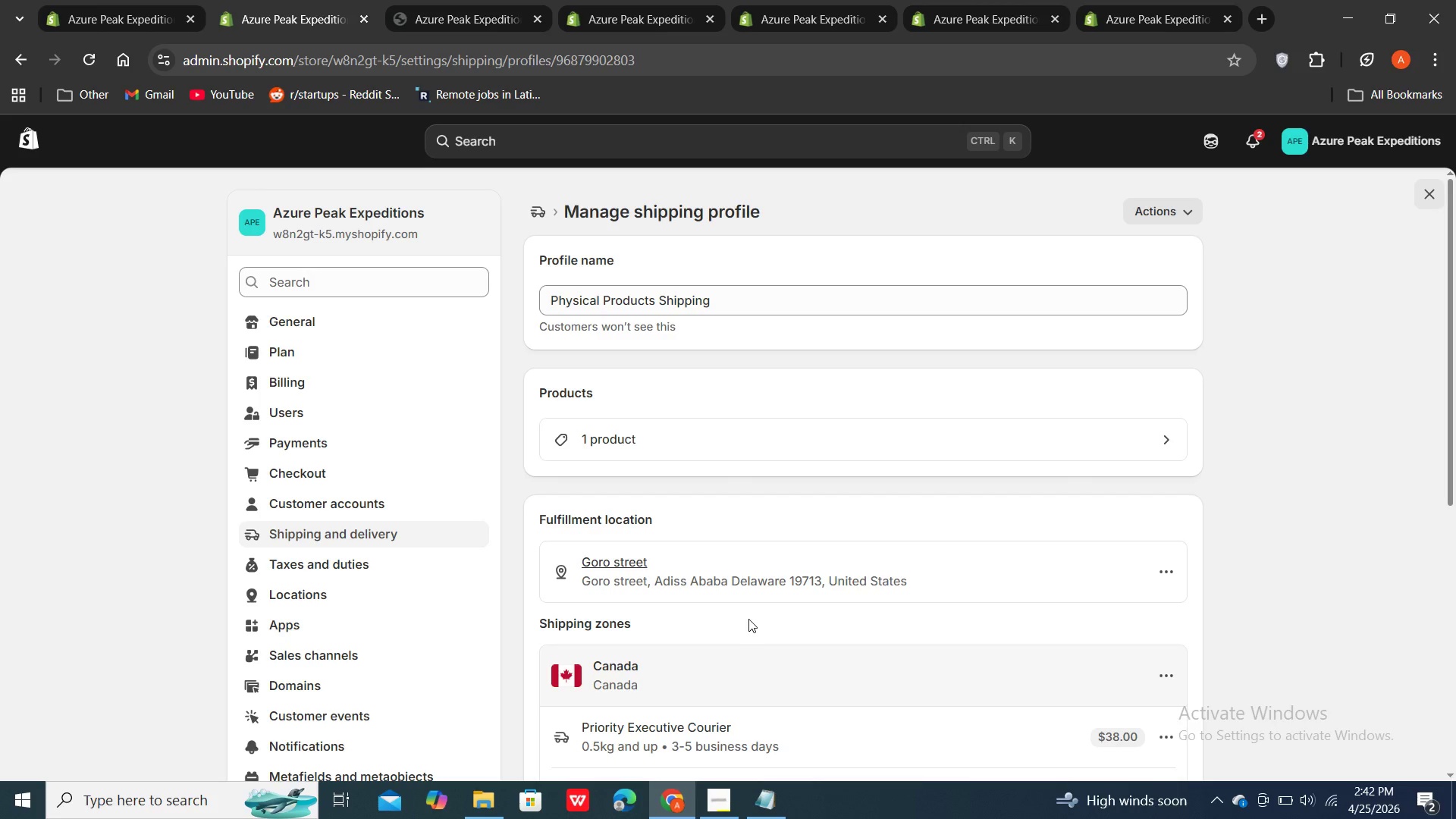 
scroll: coordinate [748, 619], scroll_direction: none, amount: 0.0
 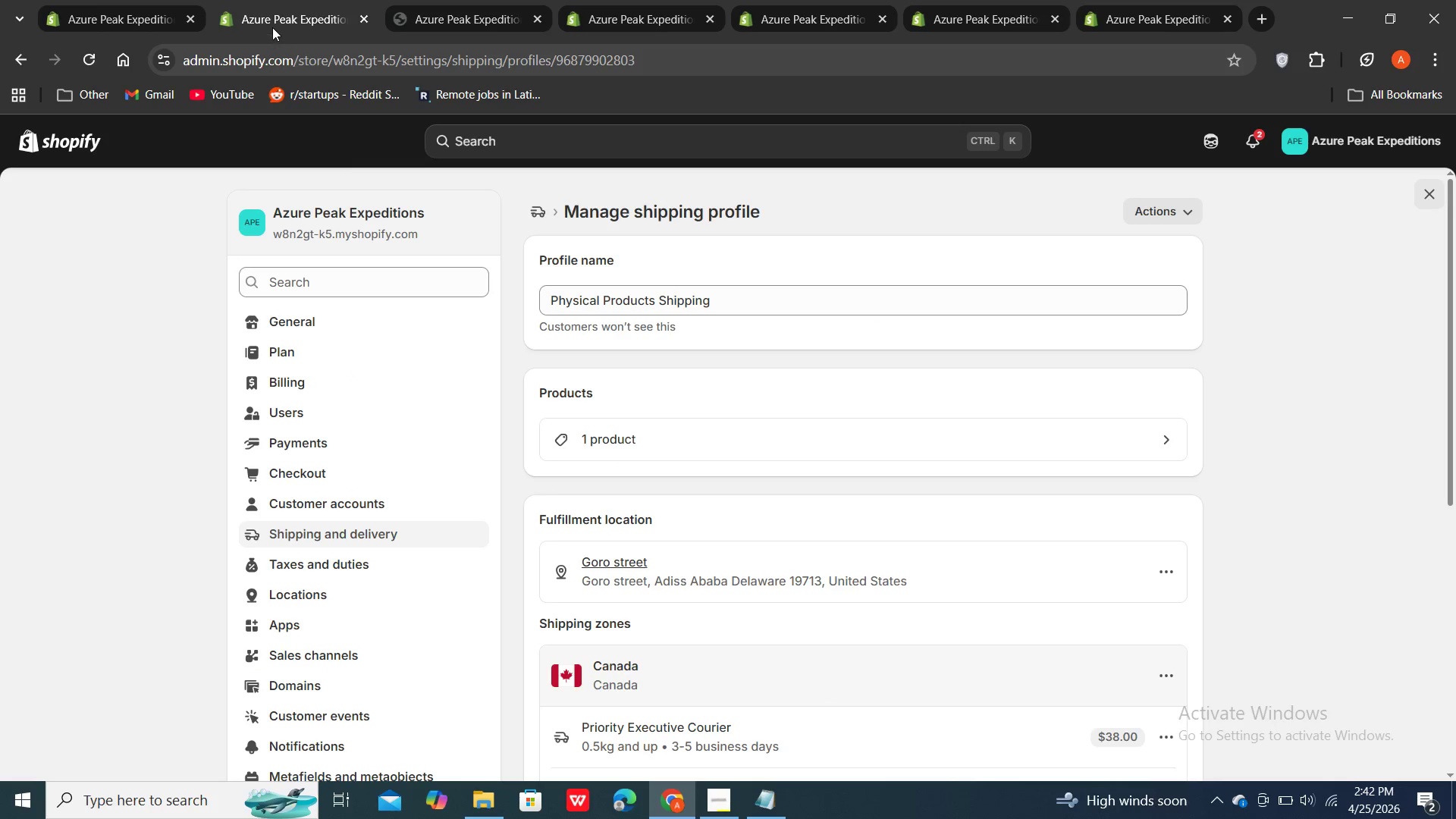 
double_click([272, 27])
 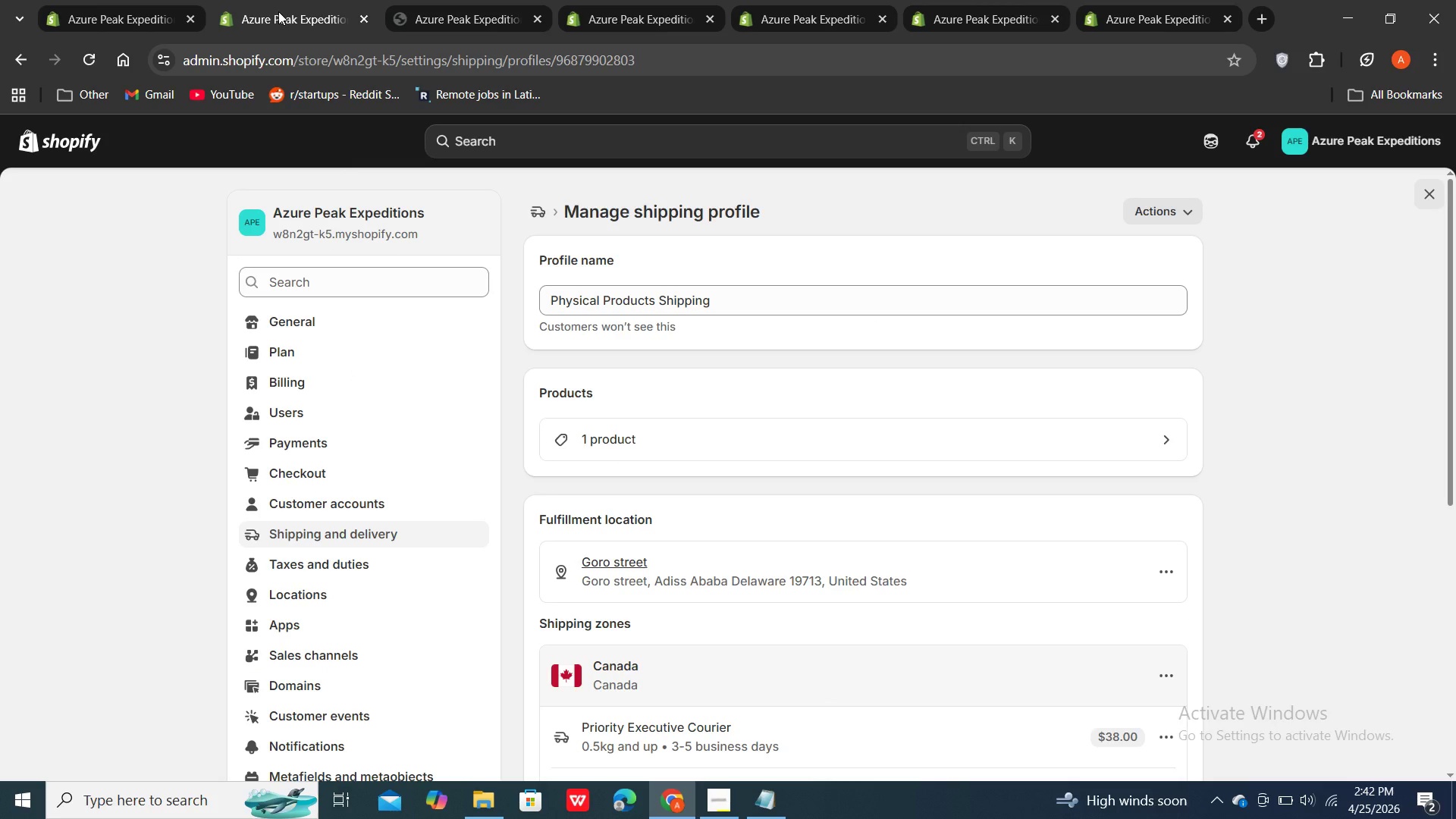 
left_click([278, 11])
 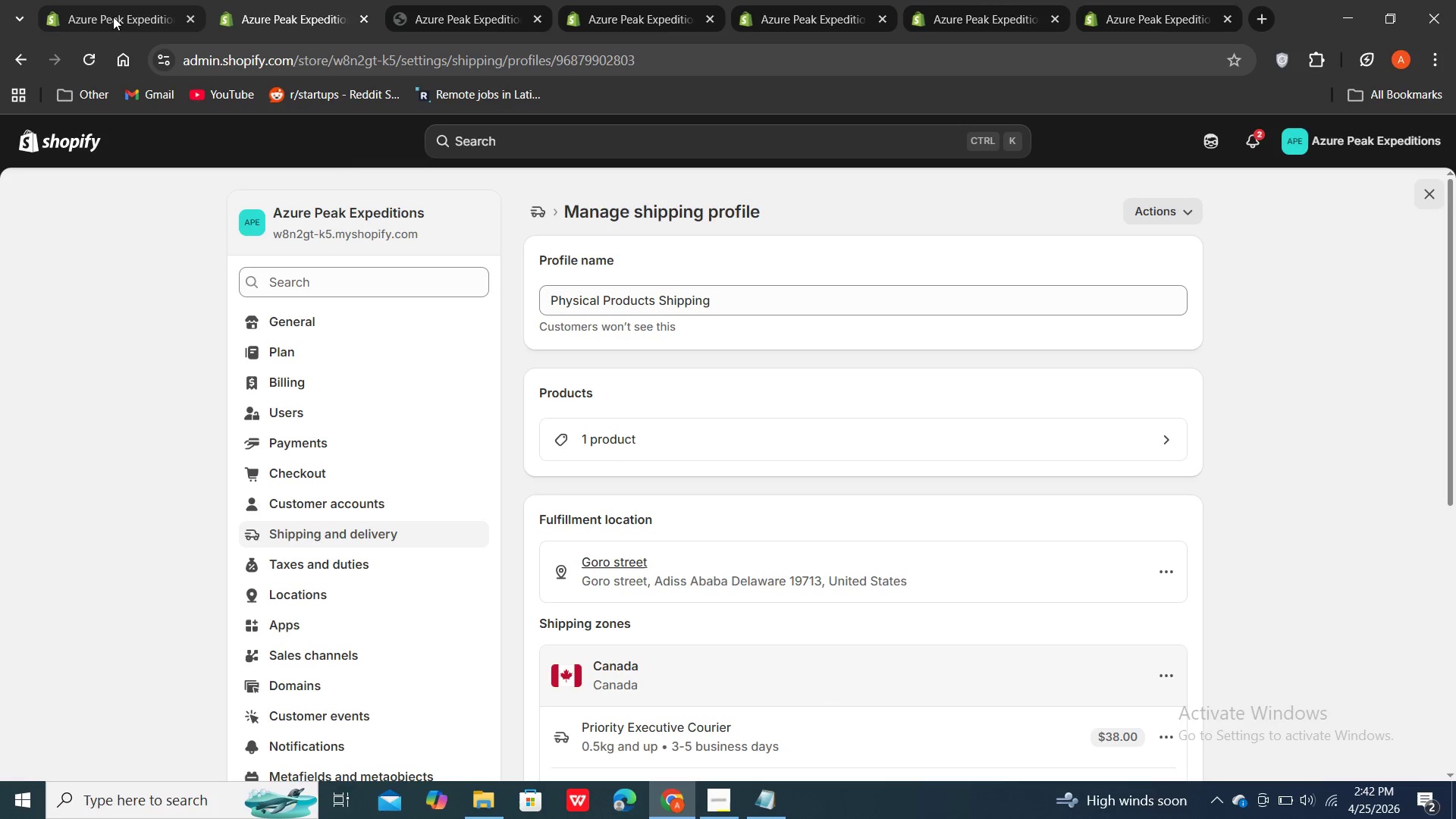 
double_click([113, 15])
 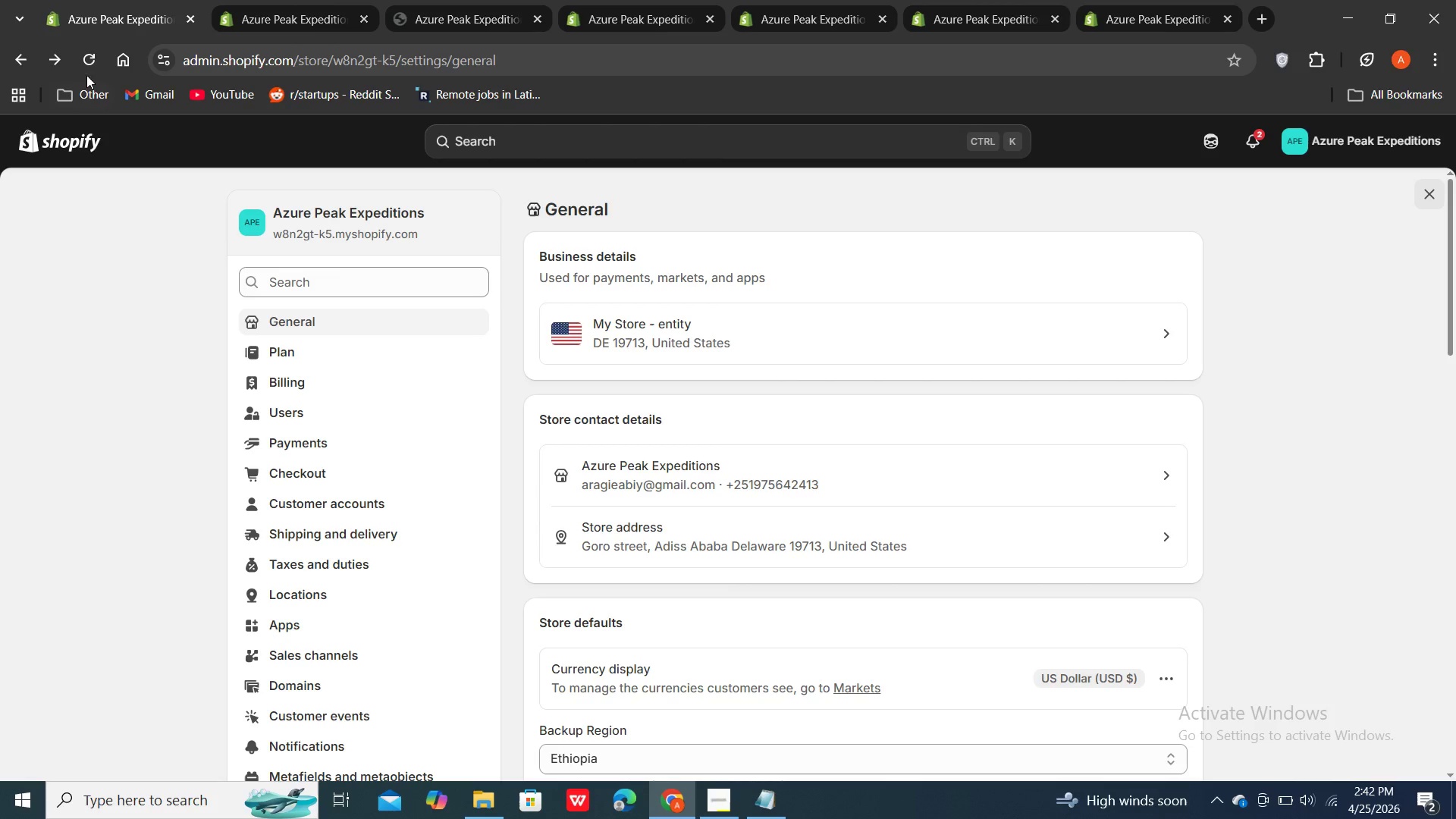 
left_click([19, 64])
 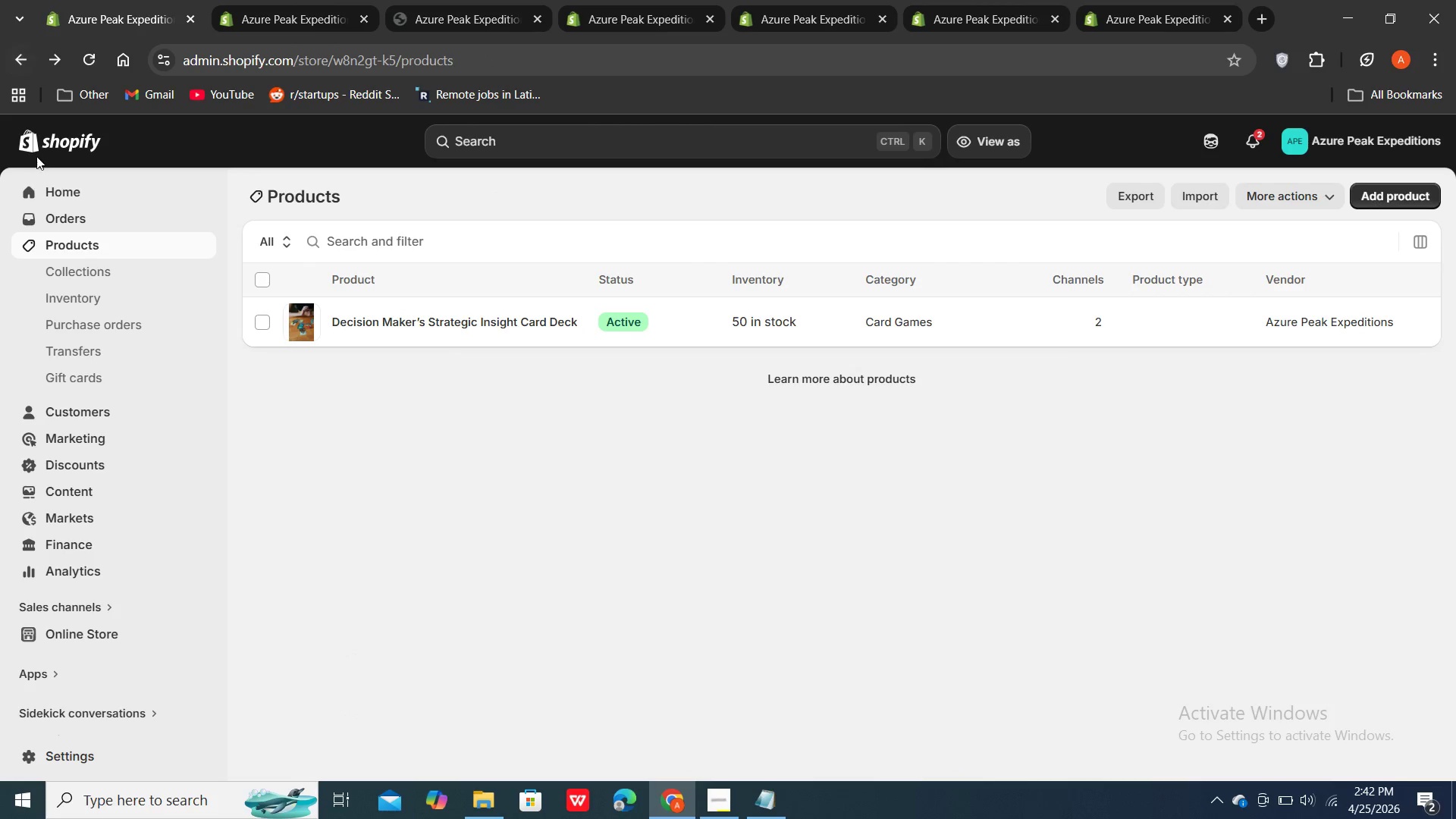 
left_click([72, 190])
 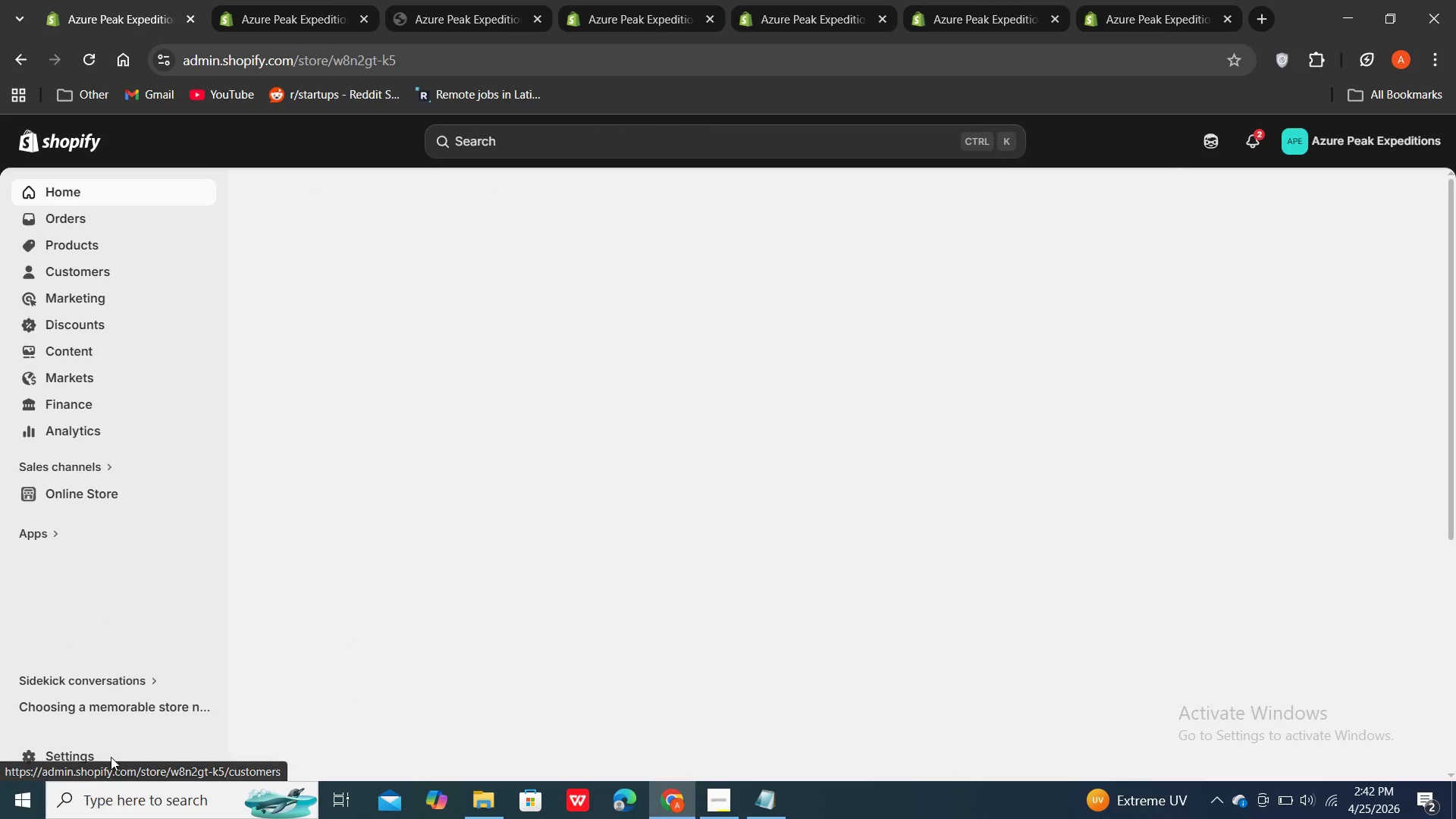 
double_click([88, 755])
 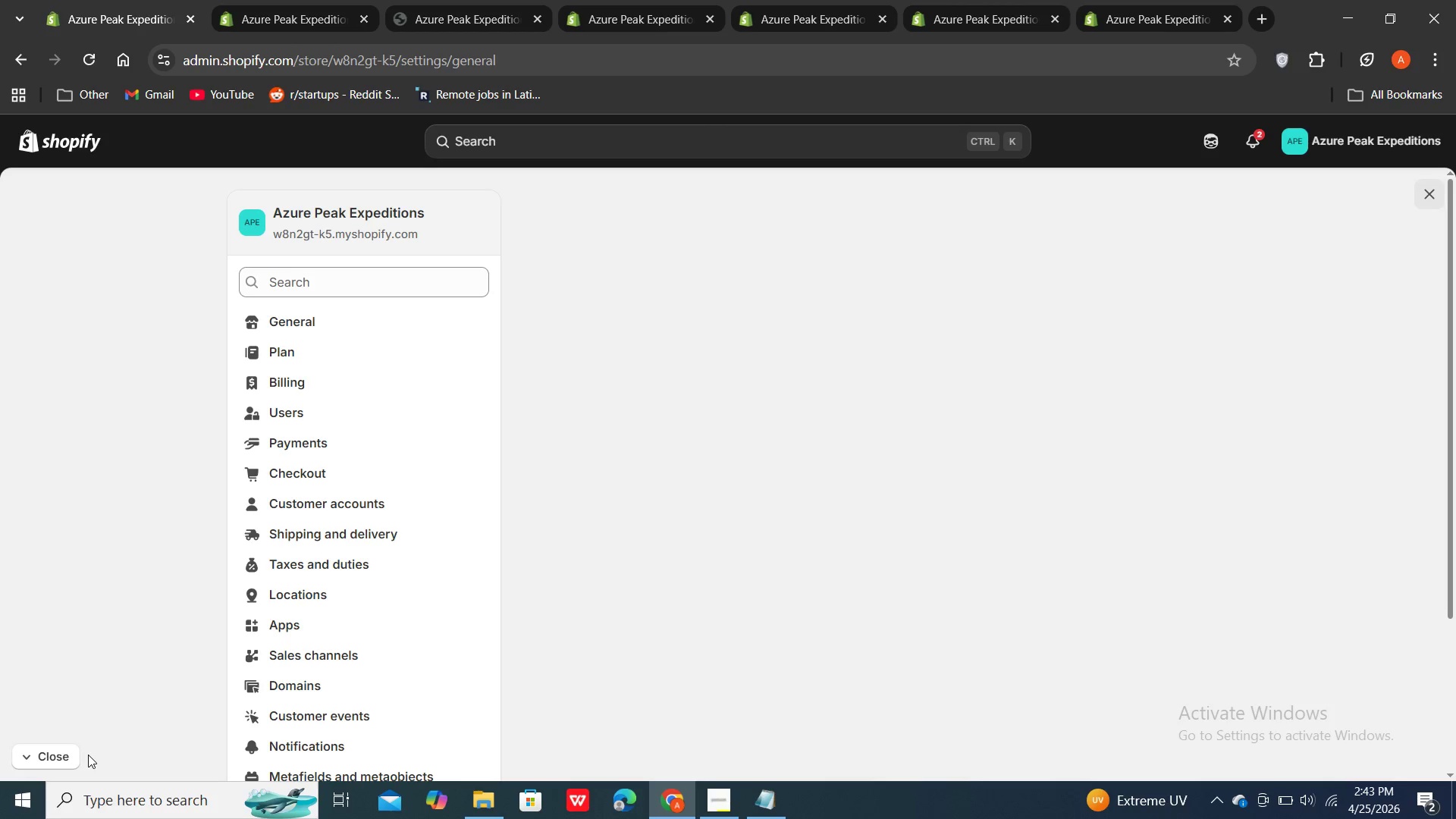 
scroll: coordinate [454, 553], scroll_direction: down, amount: 3.0
 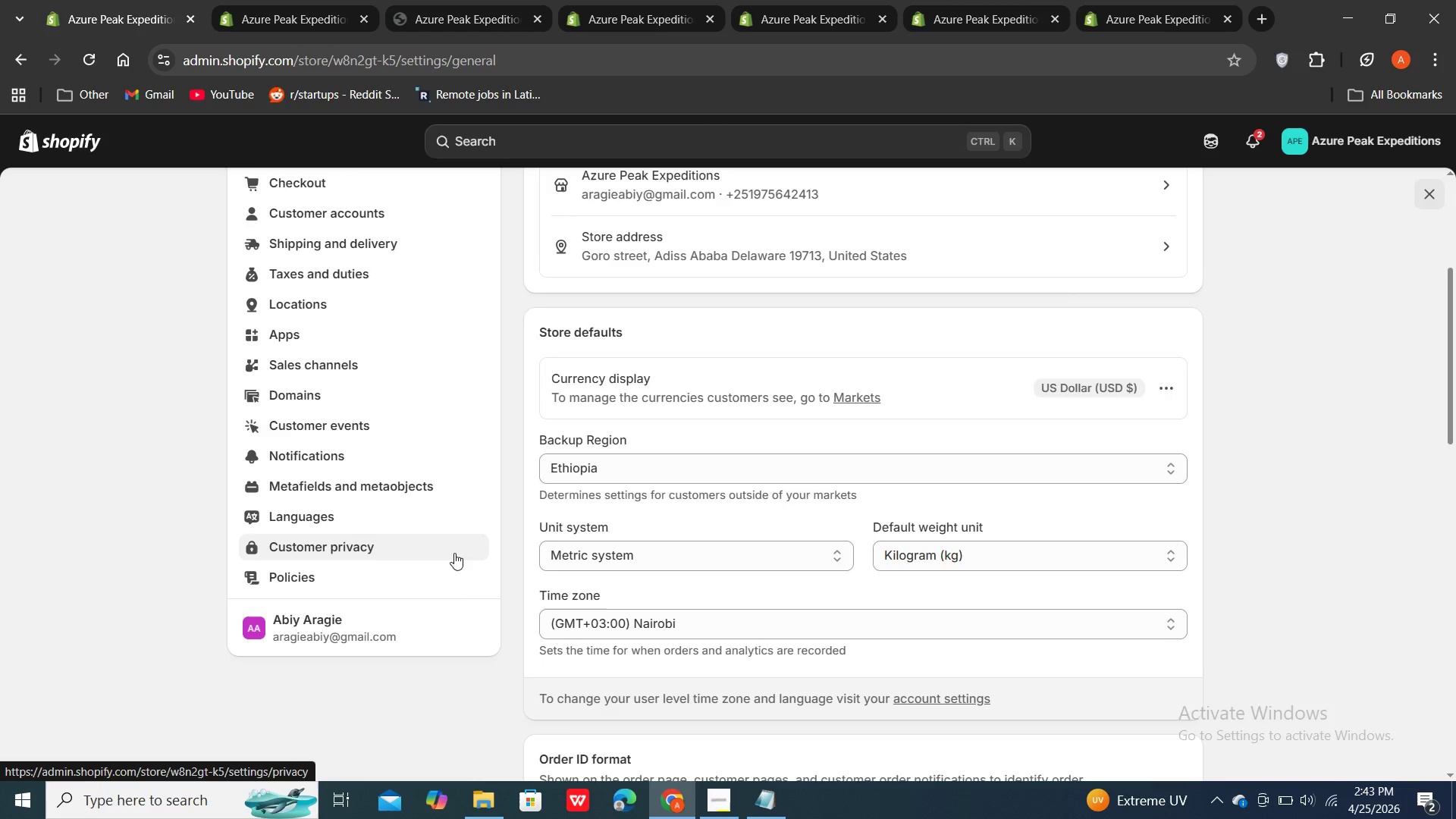 
scroll: coordinate [454, 553], scroll_direction: up, amount: 3.0
 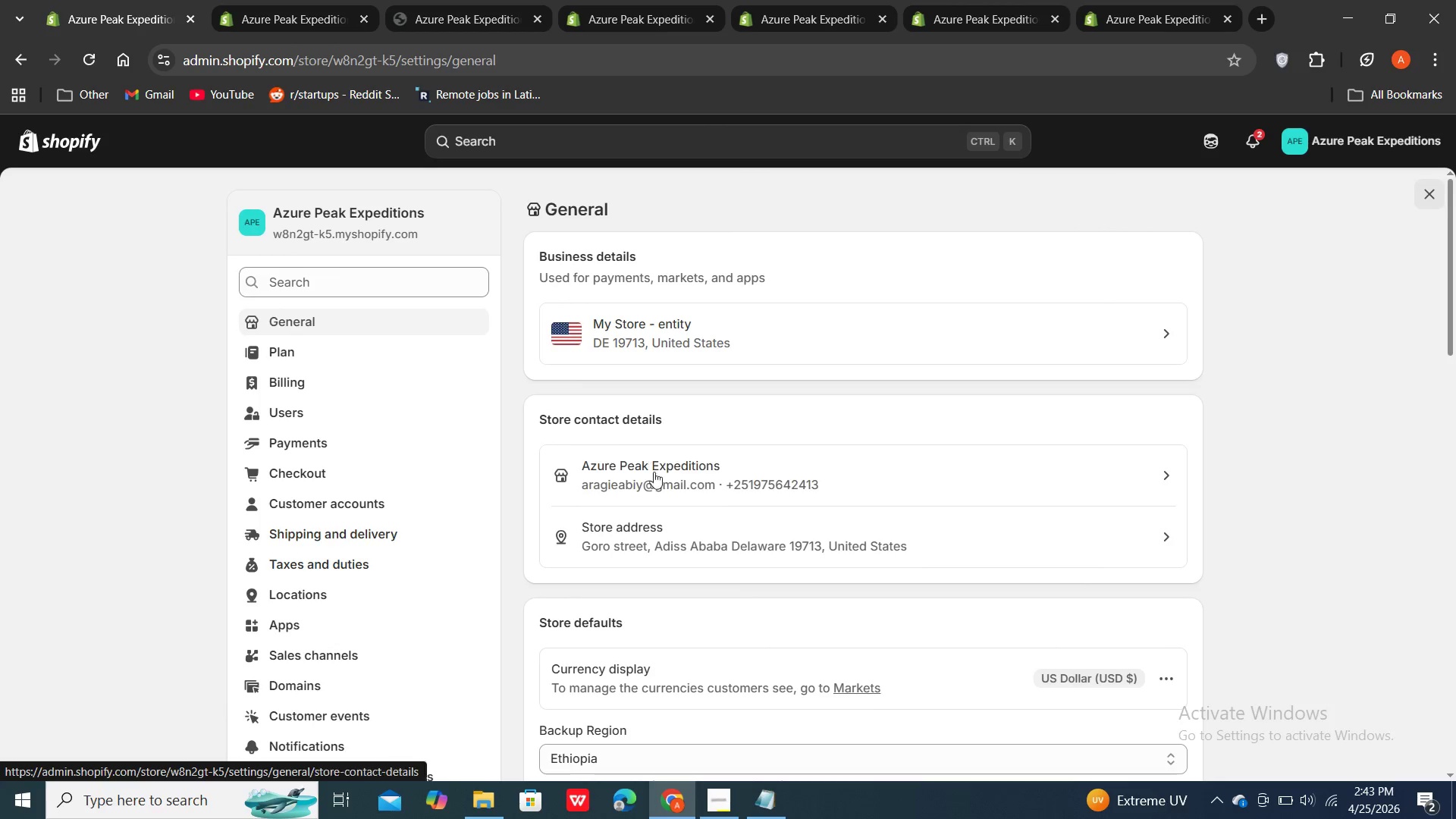 
scroll: coordinate [656, 477], scroll_direction: down, amount: 6.0
 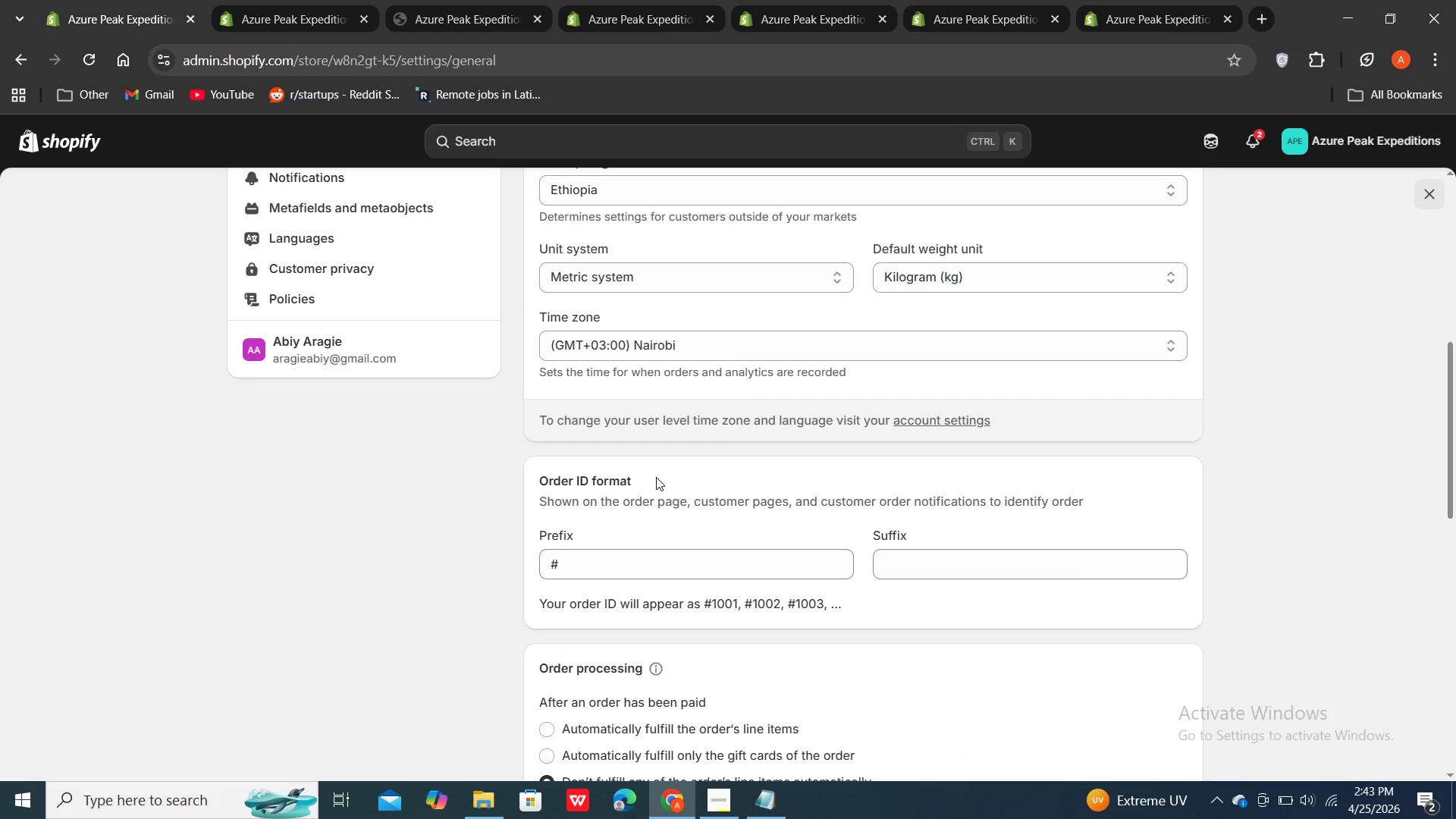 
scroll: coordinate [656, 477], scroll_direction: up, amount: 3.0
 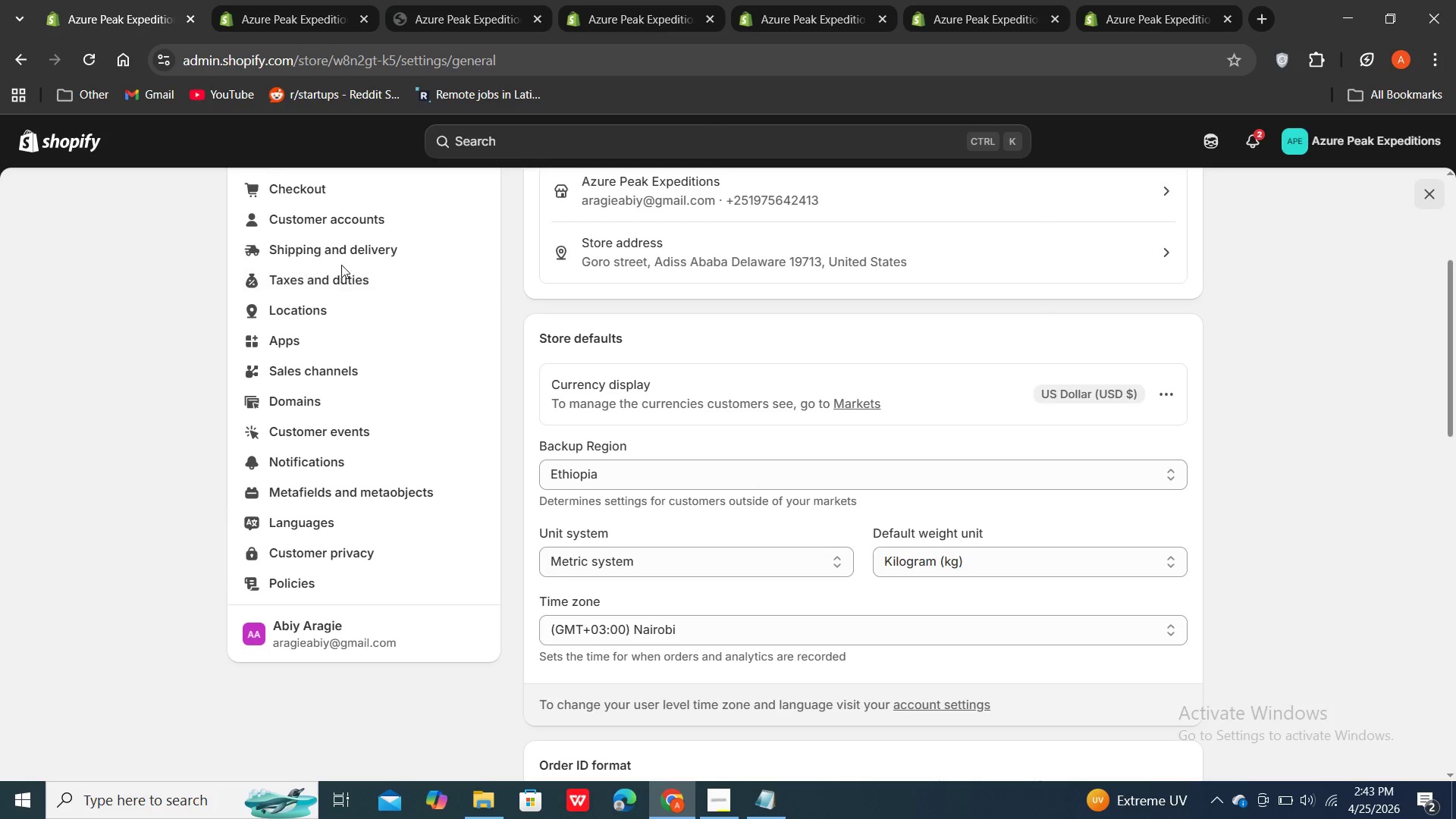 
left_click([345, 246])
 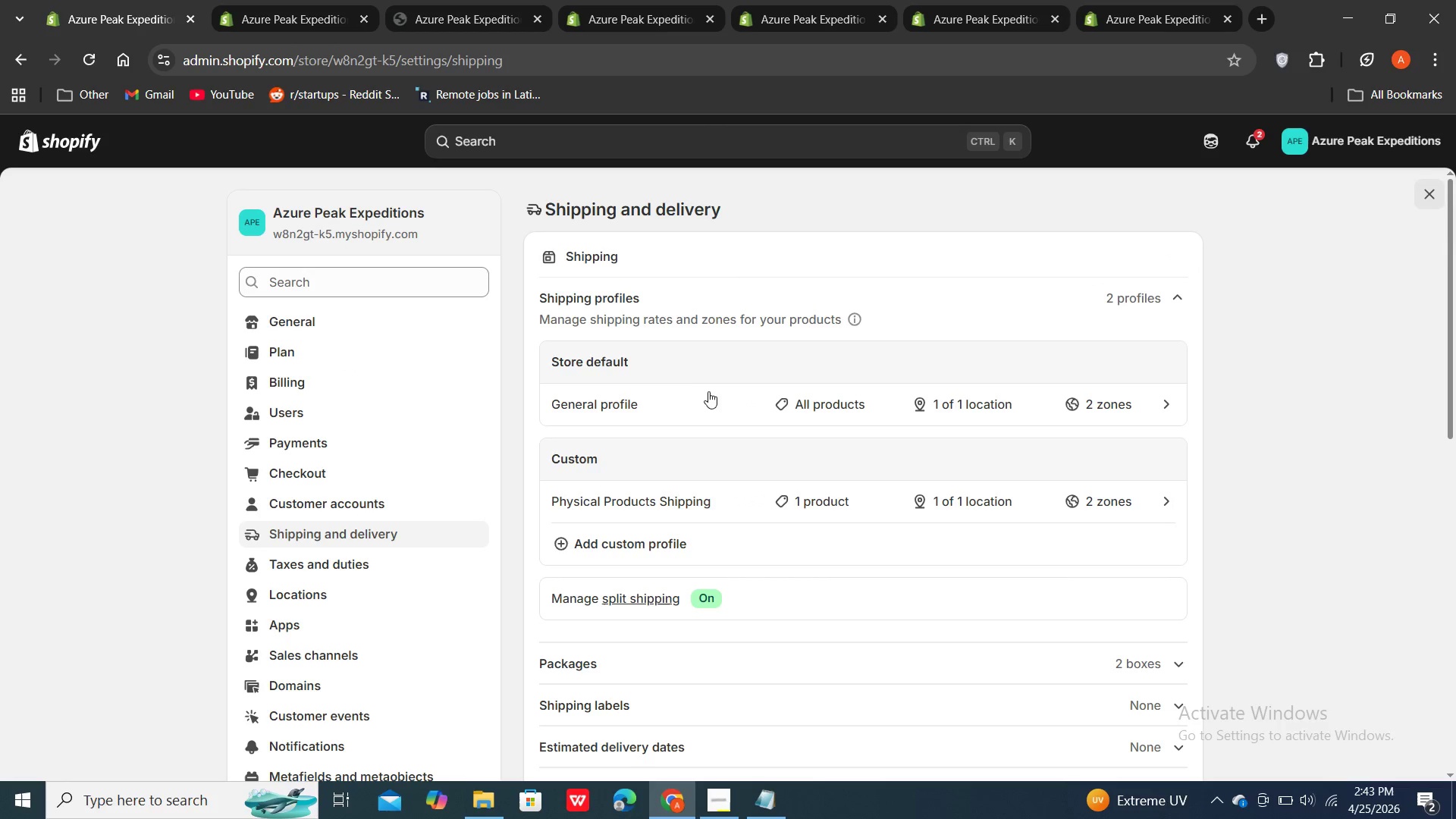 
scroll: coordinate [713, 396], scroll_direction: down, amount: 1.0
 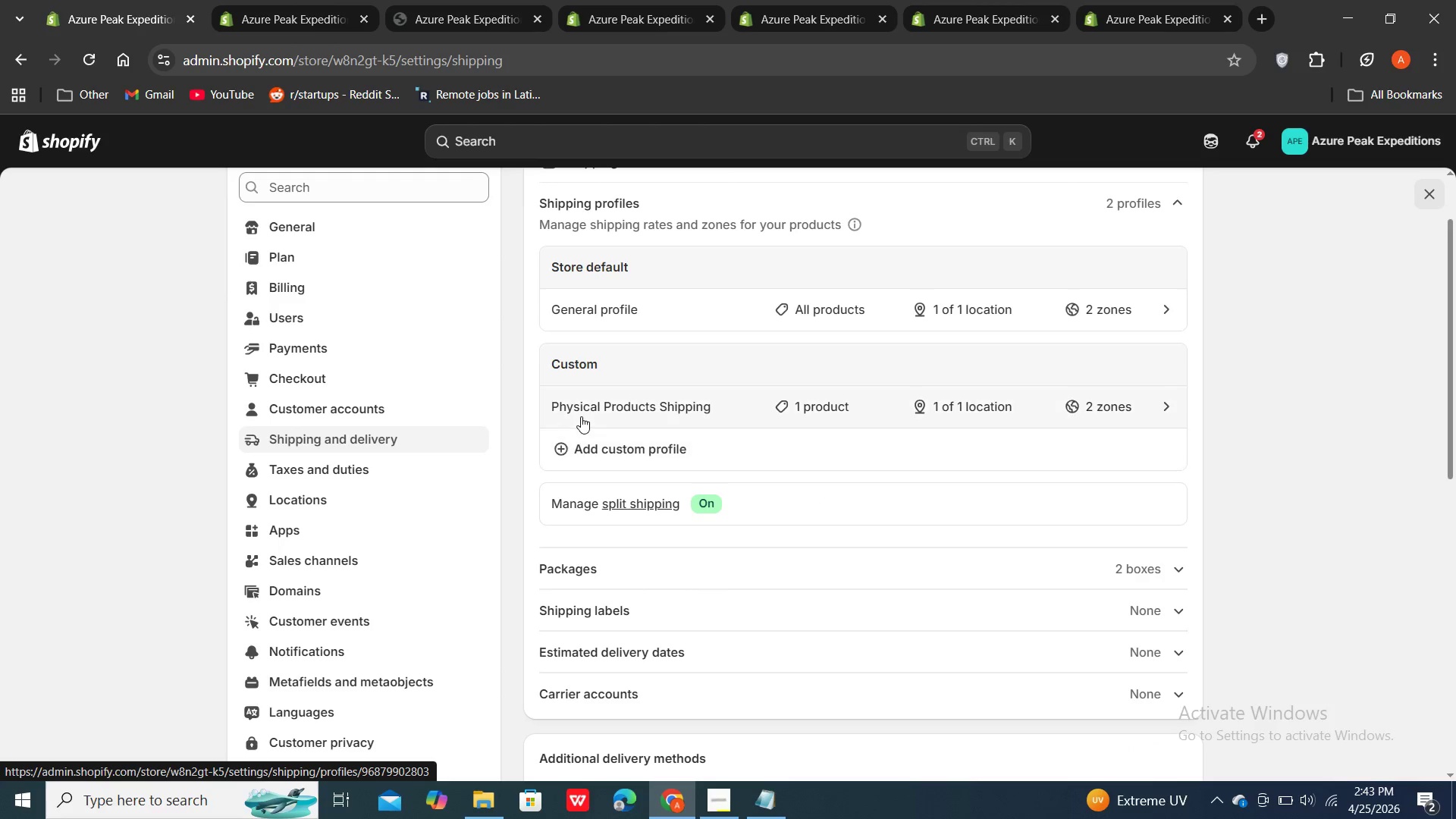 
left_click([591, 403])
 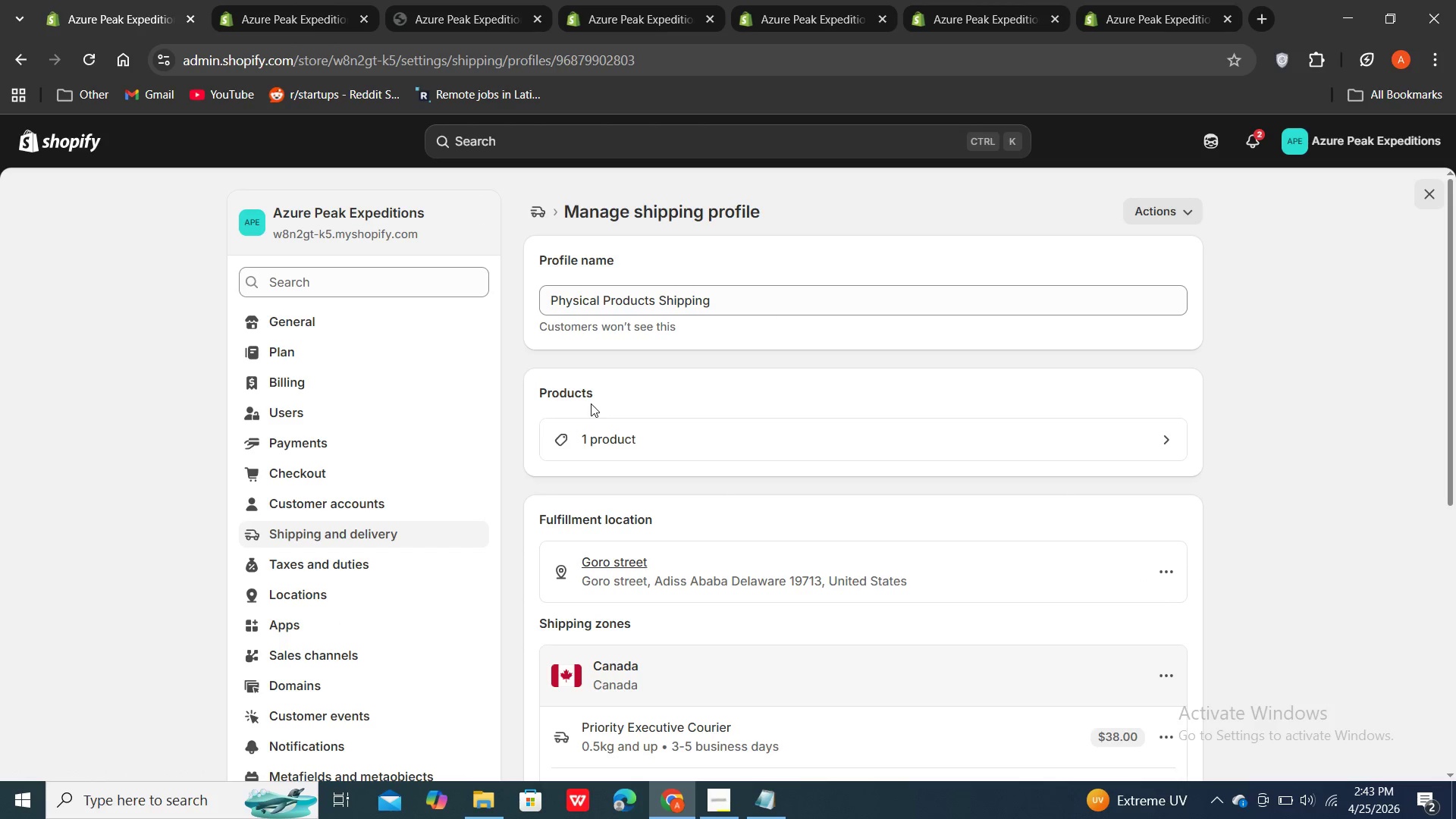 
scroll: coordinate [744, 399], scroll_direction: down, amount: 4.0
 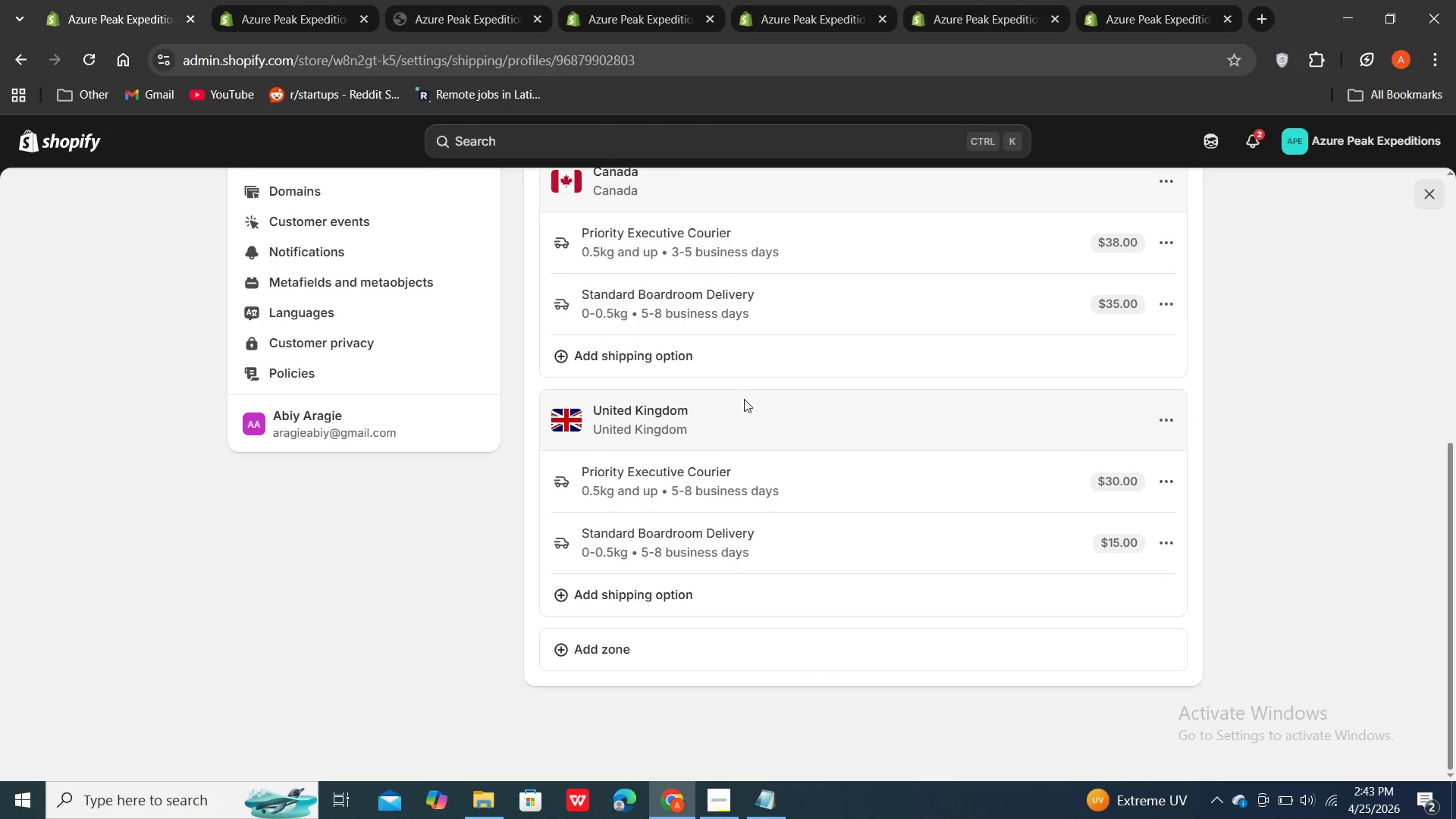 
scroll: coordinate [744, 399], scroll_direction: up, amount: 3.0
 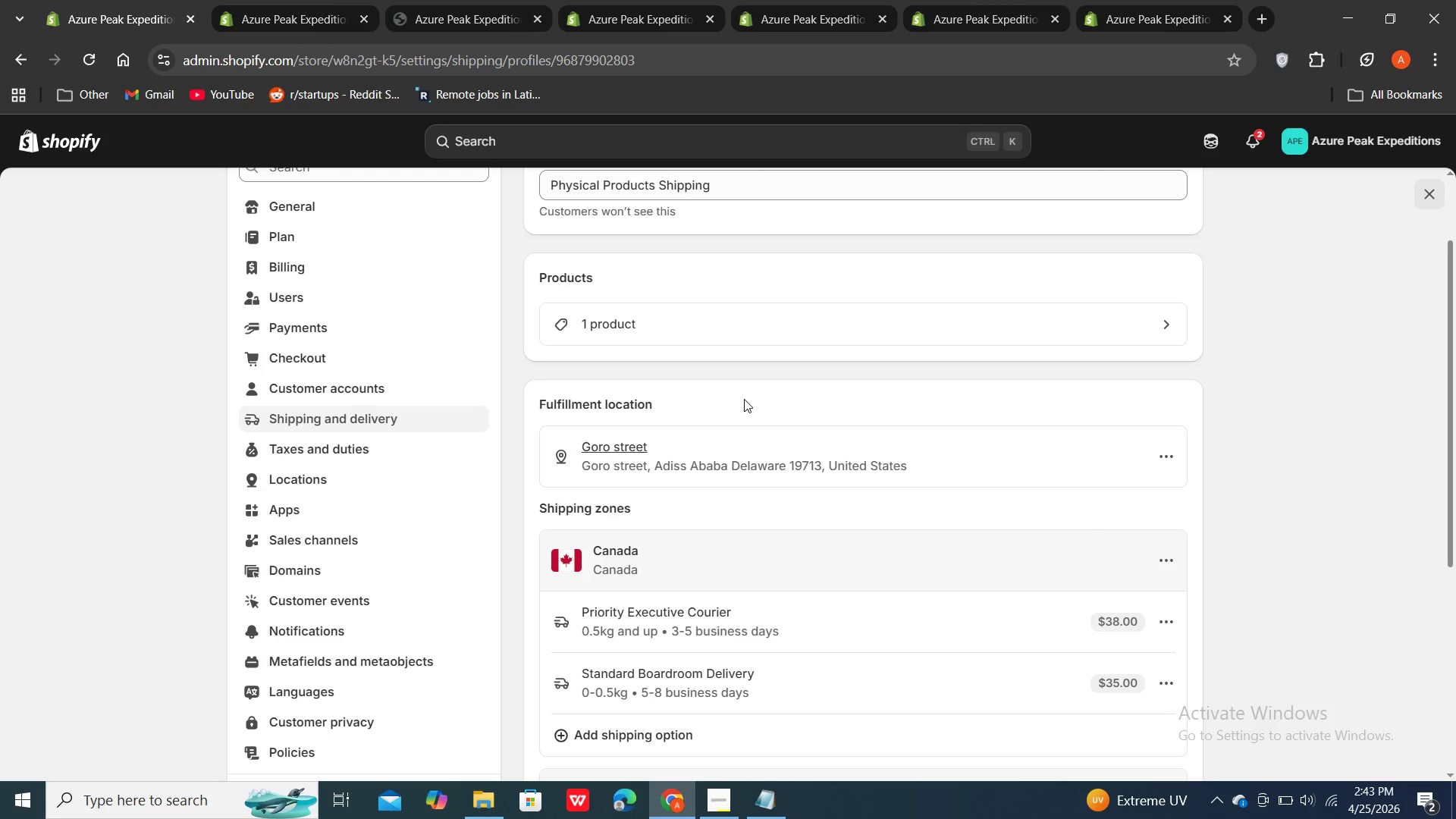 
scroll: coordinate [744, 399], scroll_direction: down, amount: 1.0
 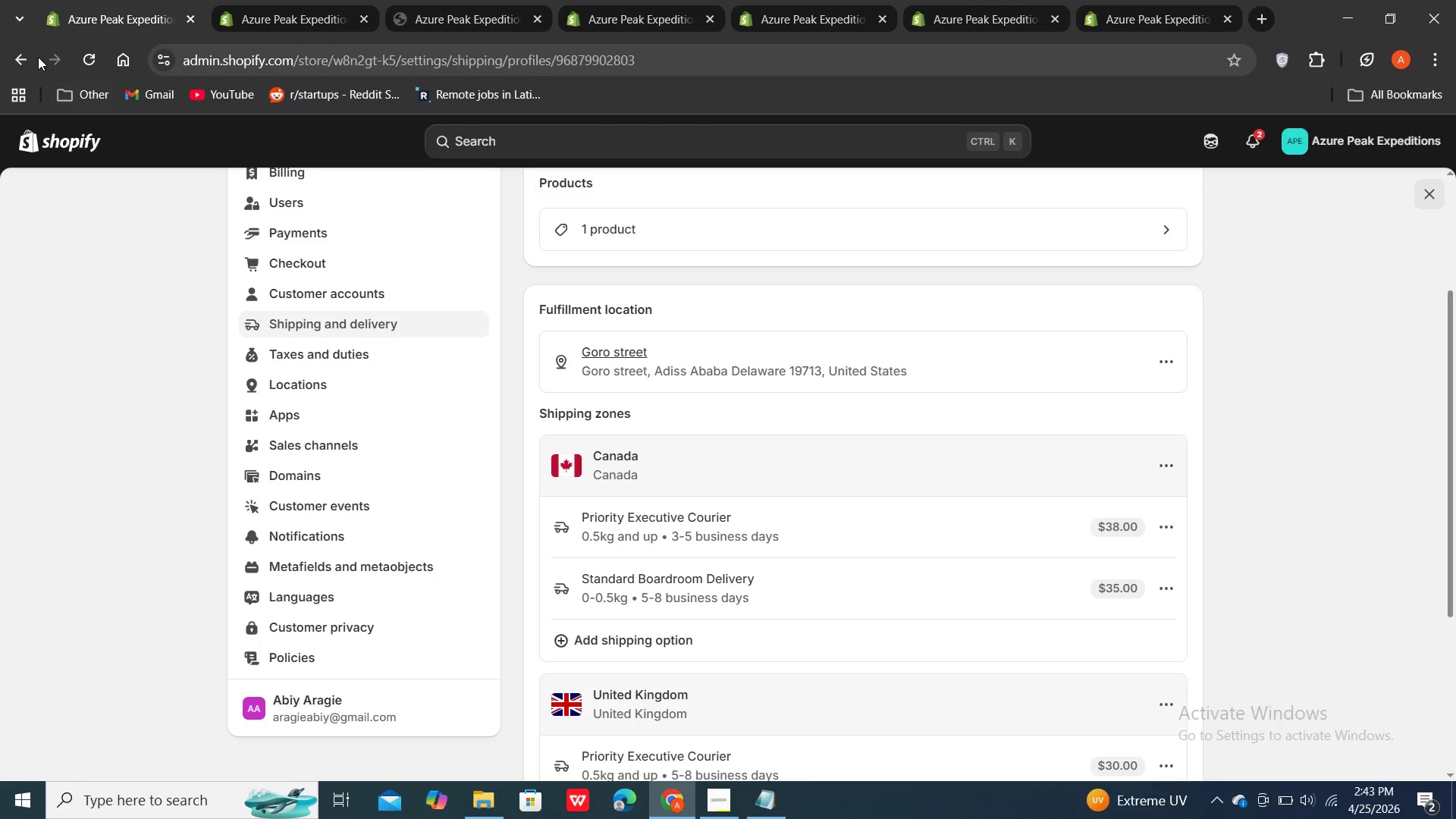 
left_click([17, 66])
 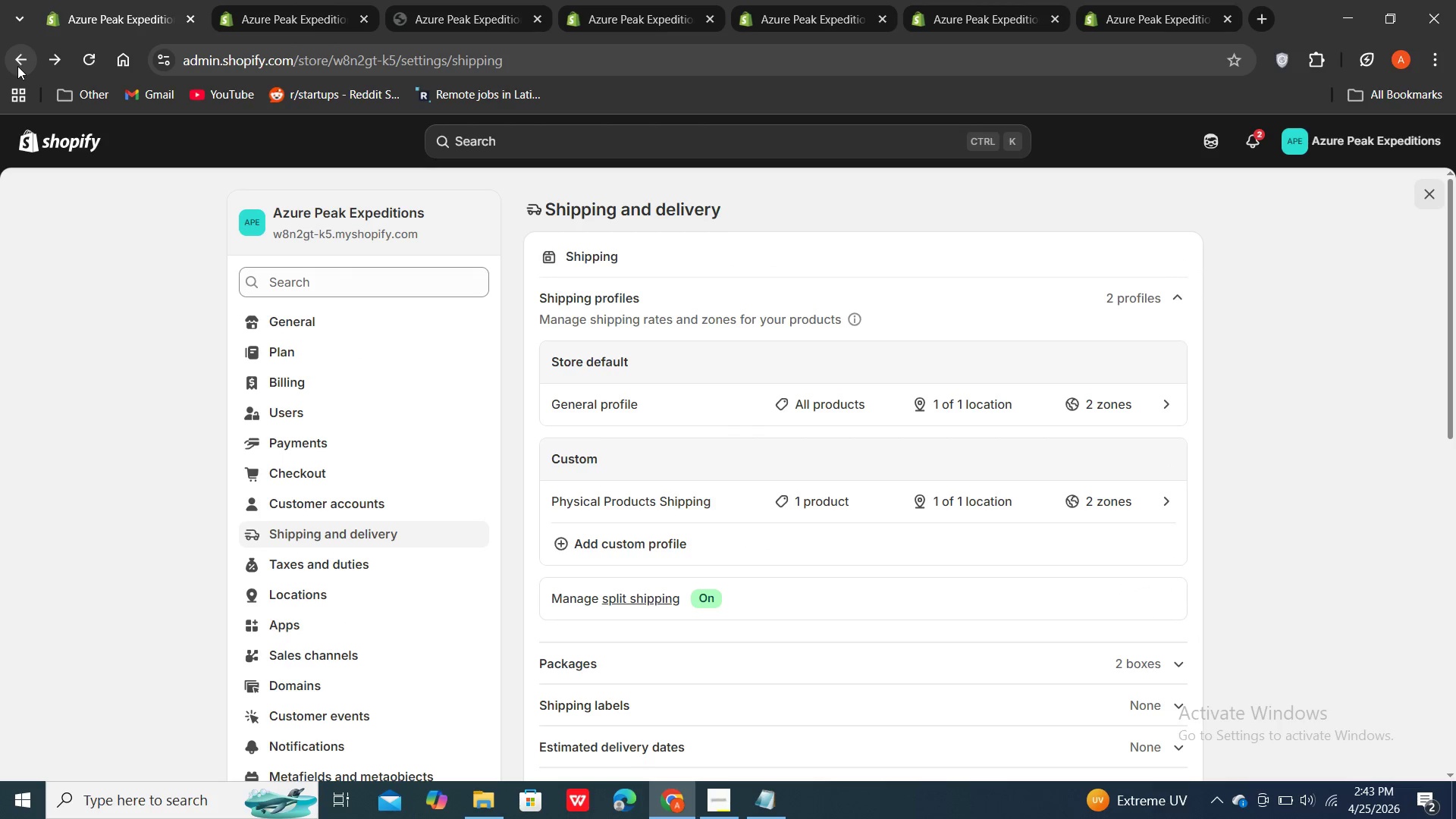 
scroll: coordinate [570, 478], scroll_direction: down, amount: 2.0
 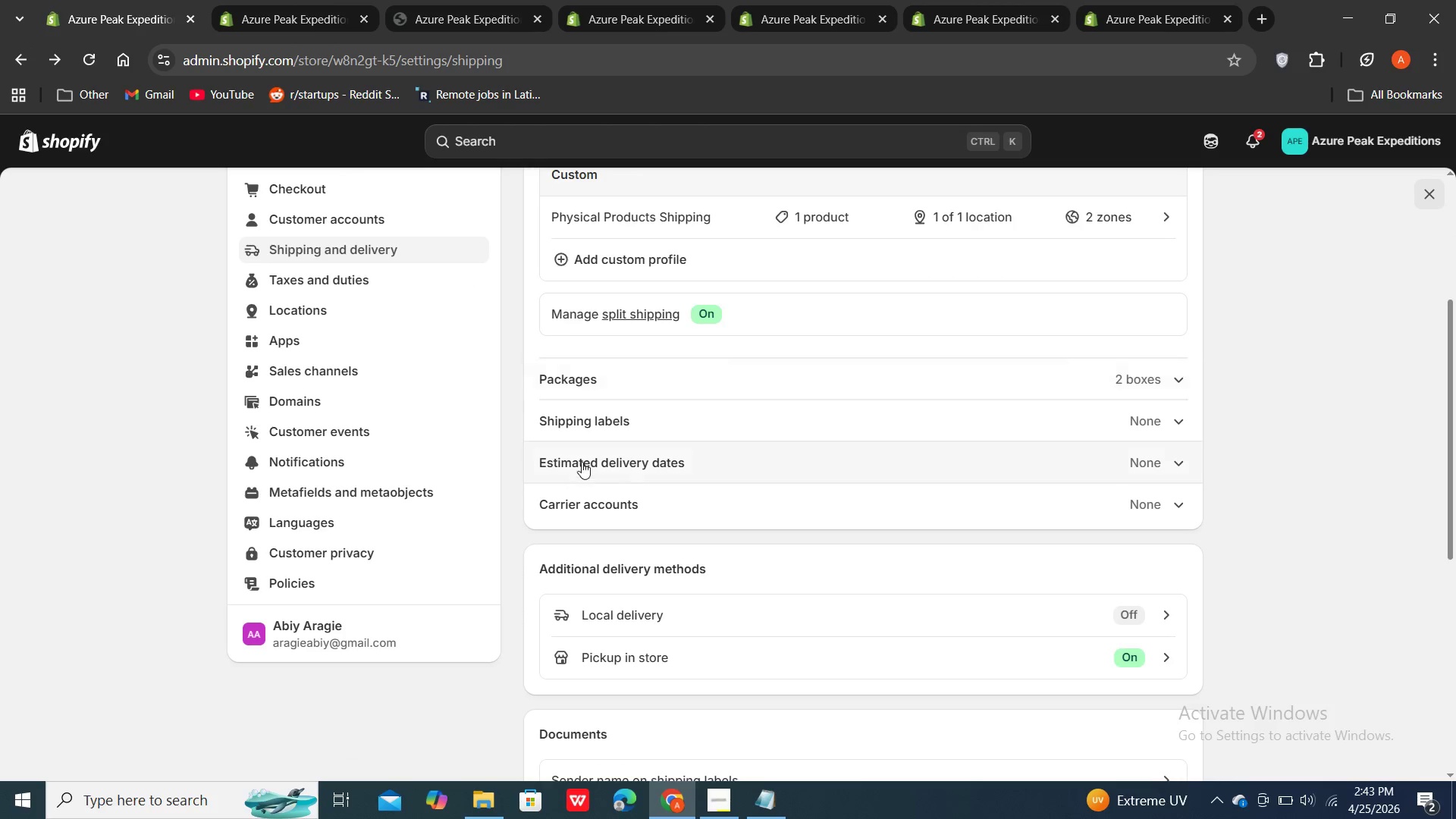 
double_click([588, 420])
 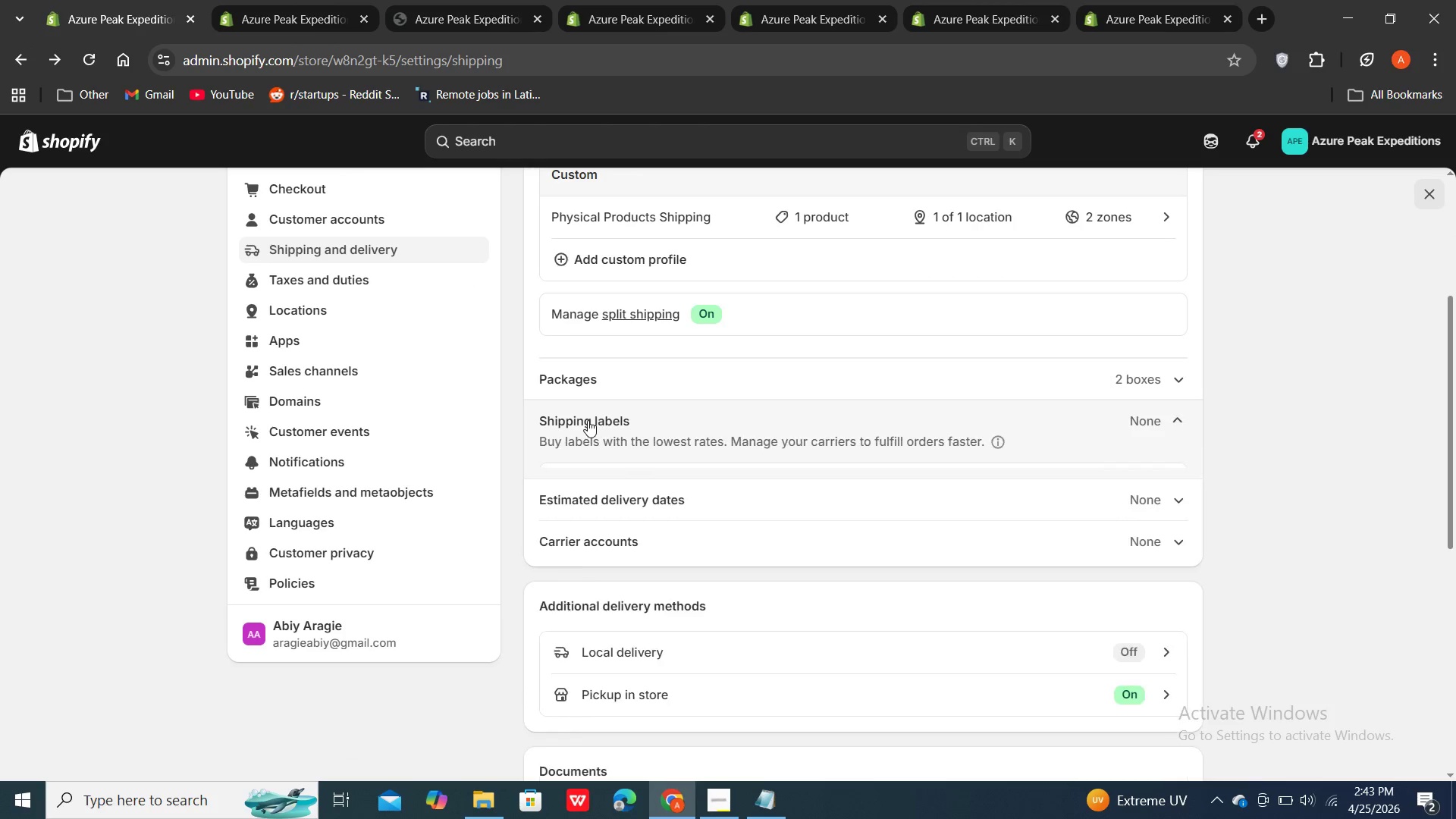 
triple_click([588, 420])
 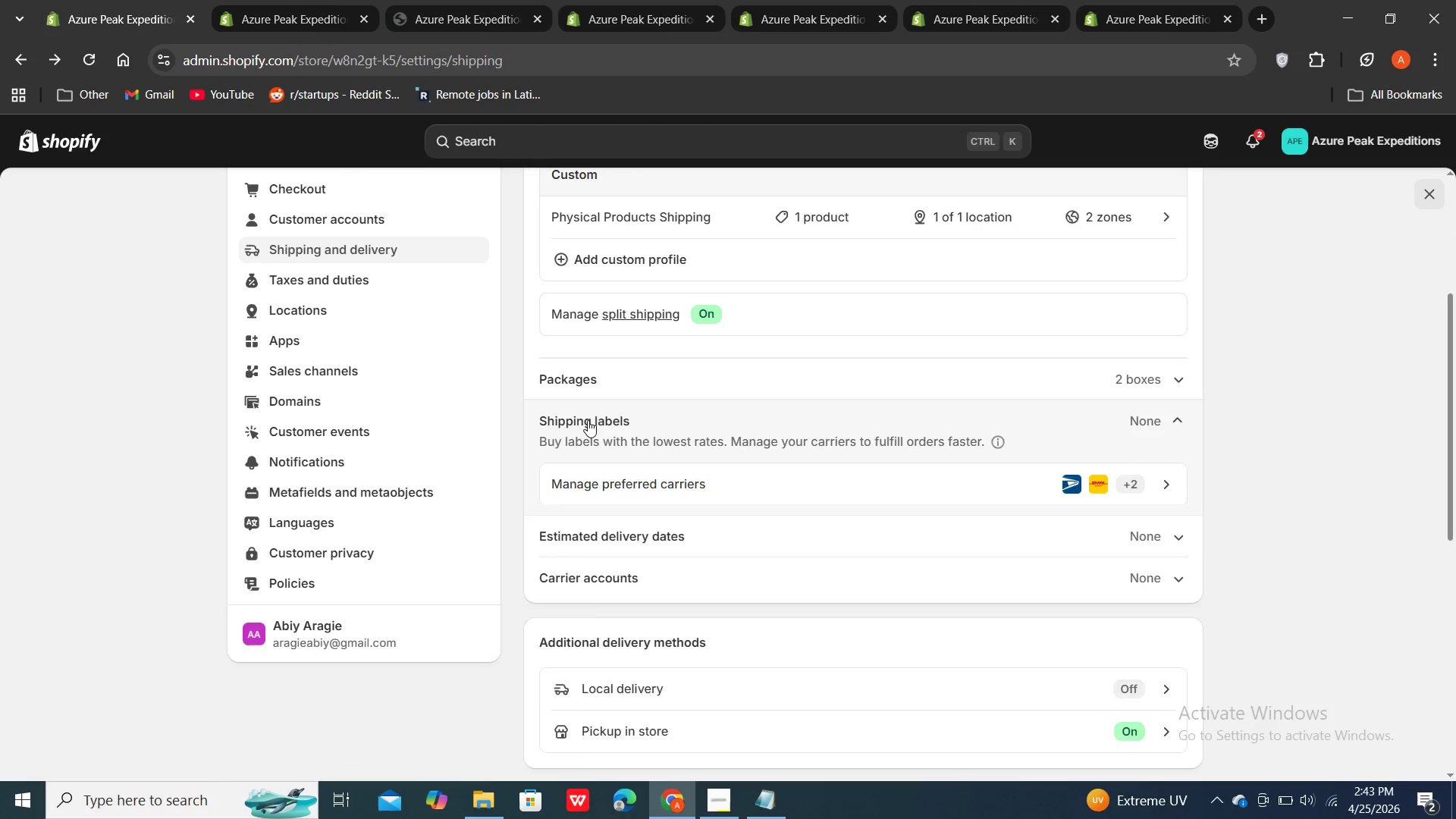 
triple_click([588, 420])
 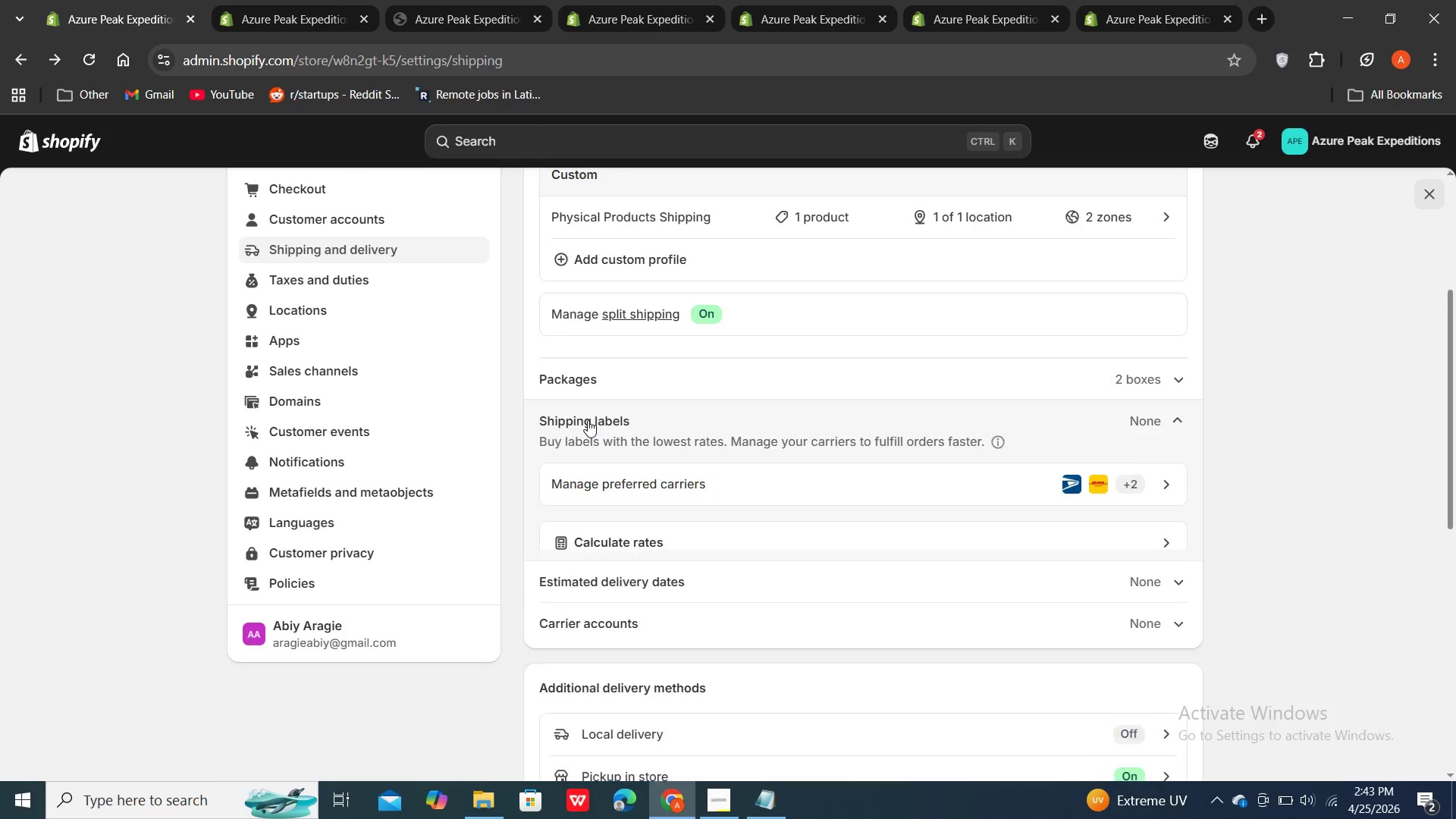 
triple_click([588, 420])
 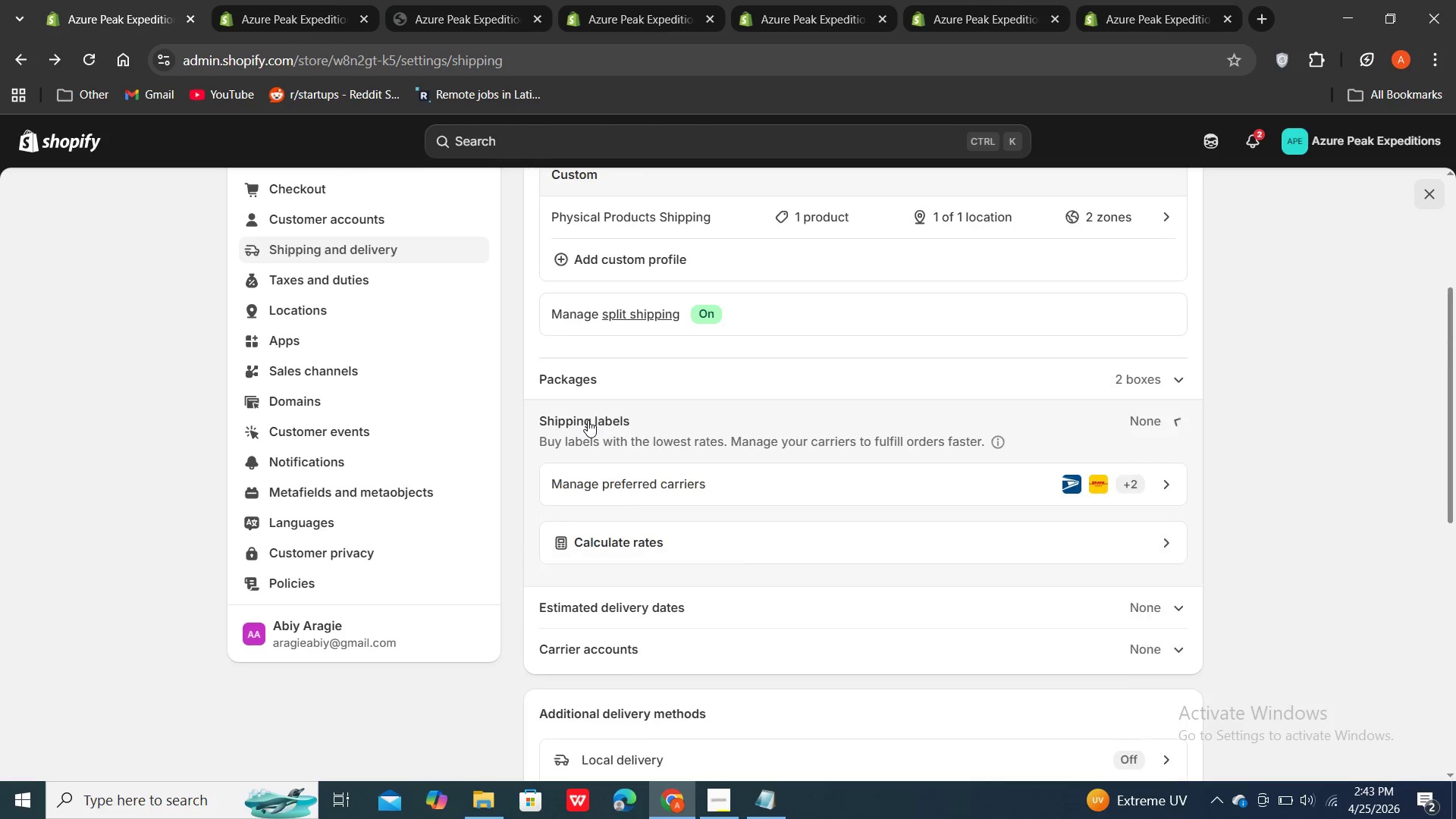 
triple_click([588, 420])
 